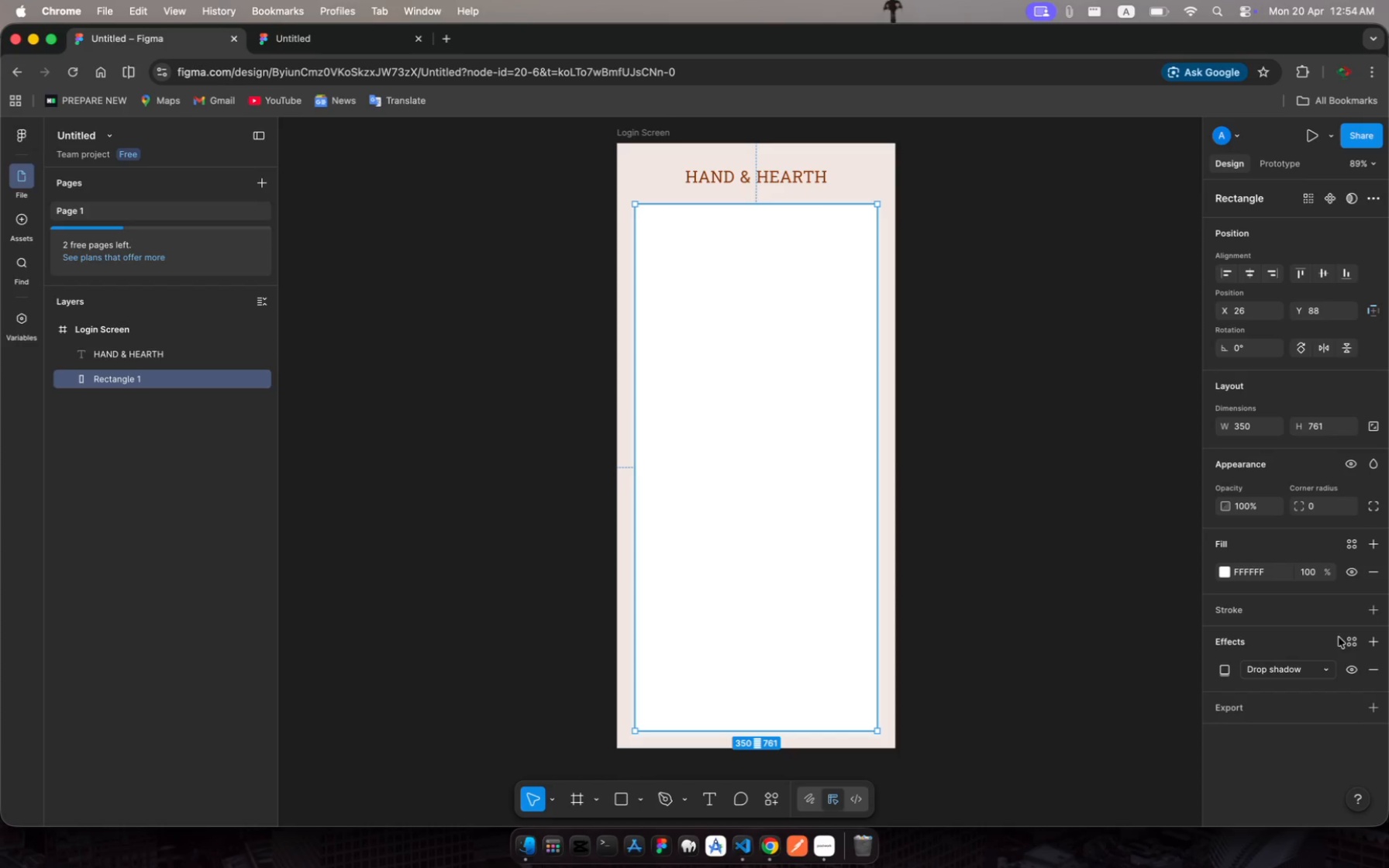 
left_click([1349, 639])
 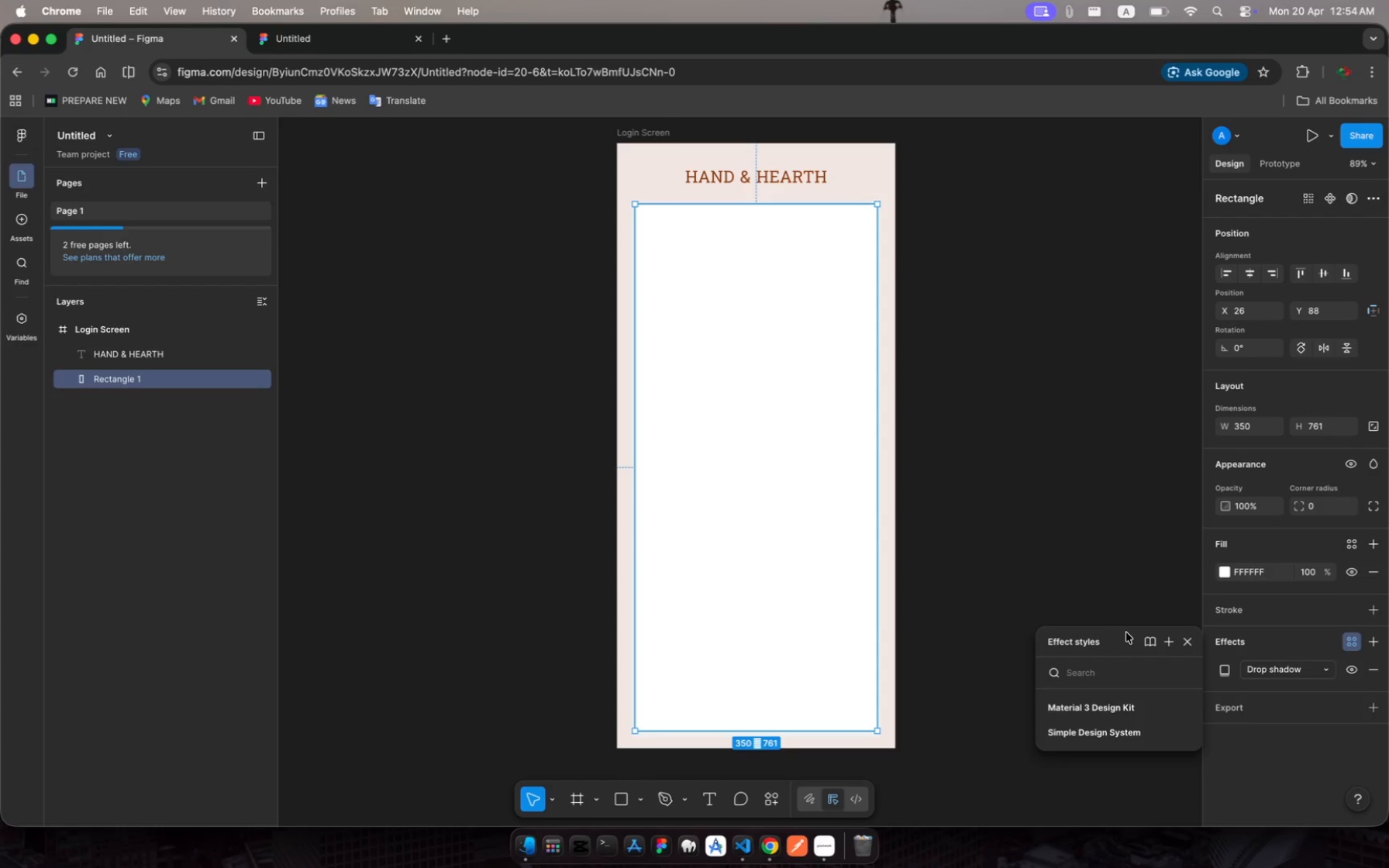 
type(bo)
key(Backspace)
key(Backspace)
key(Backspace)
 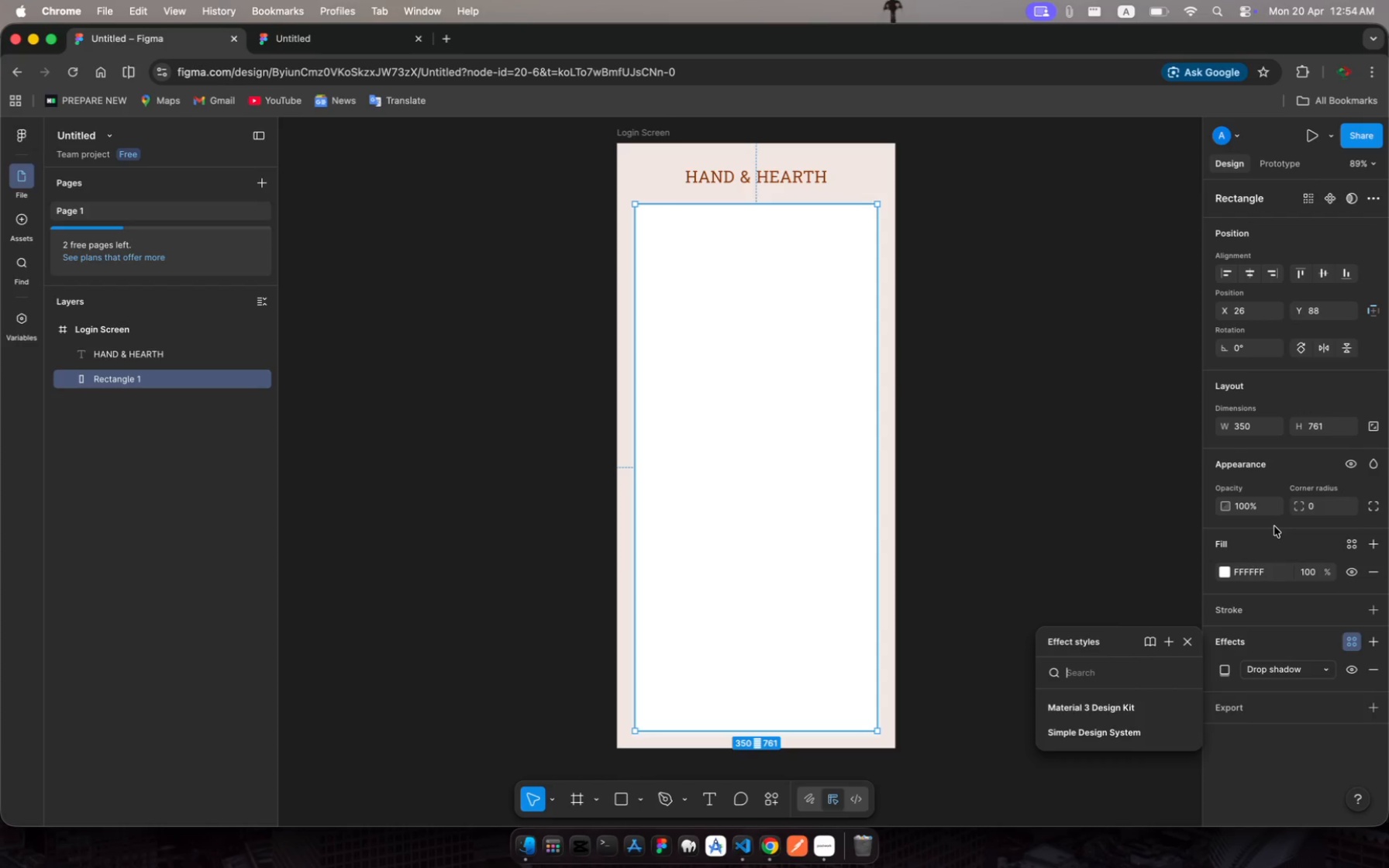 
wait(8.88)
 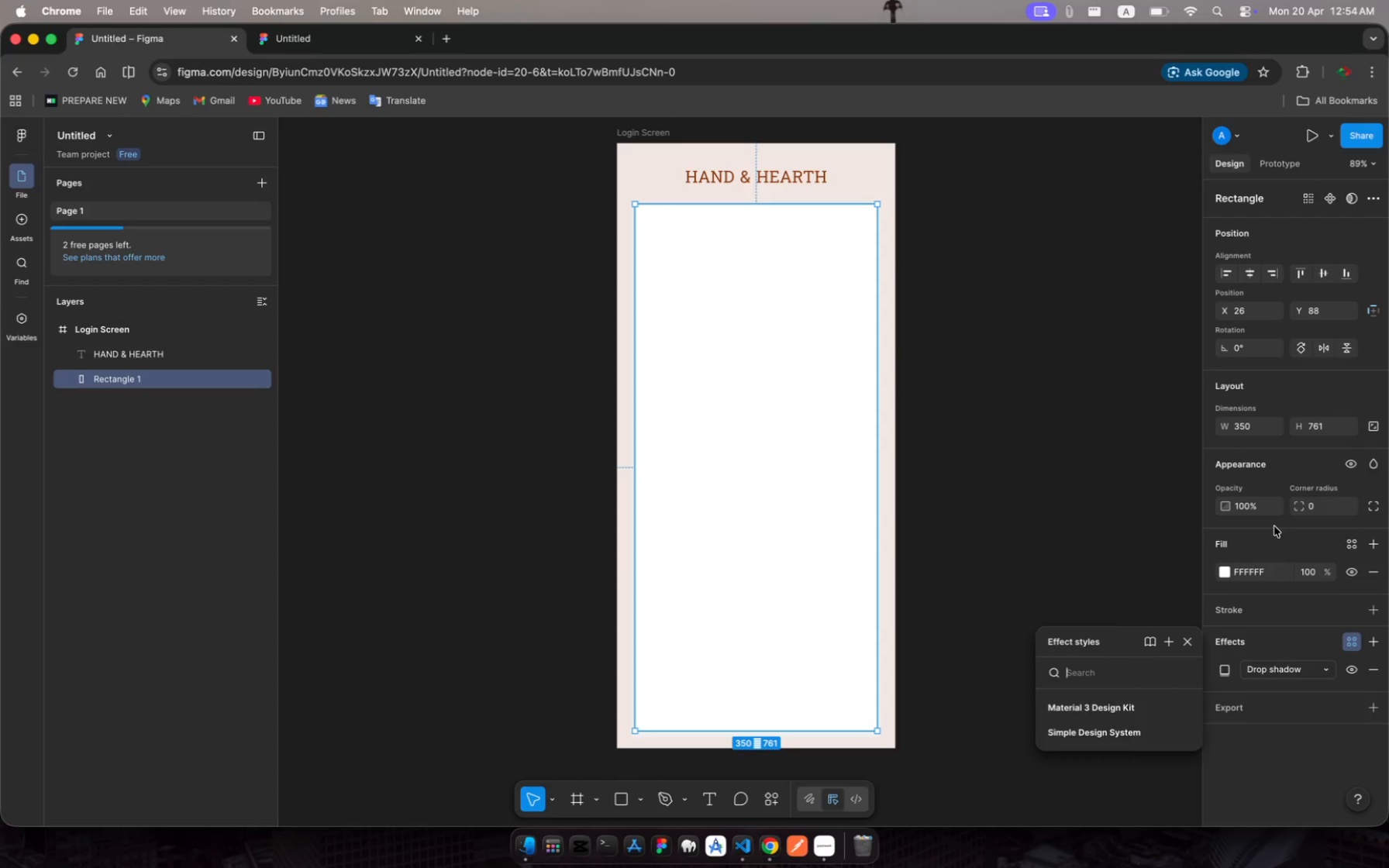 
left_click([1317, 506])
 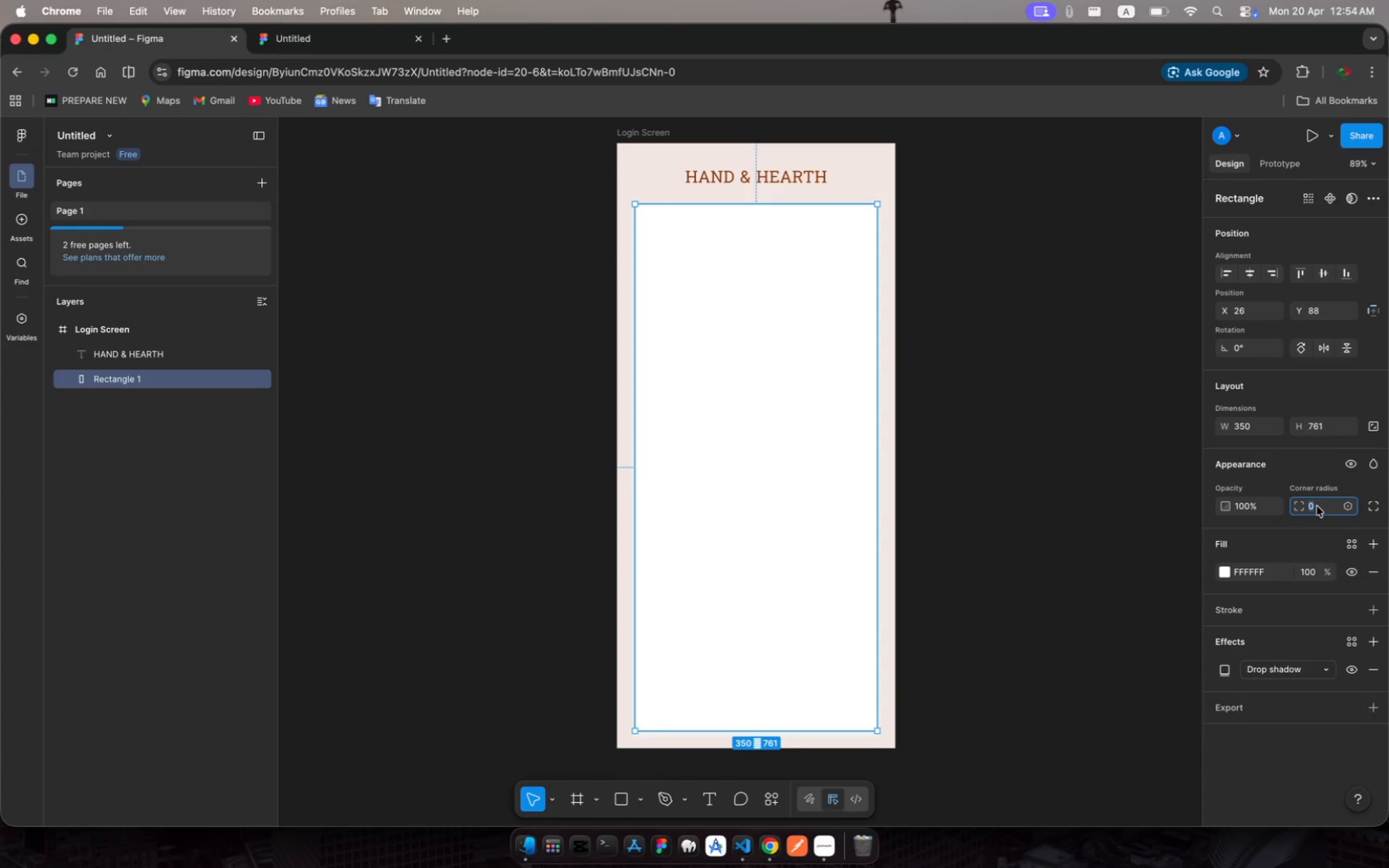 
type(25)
 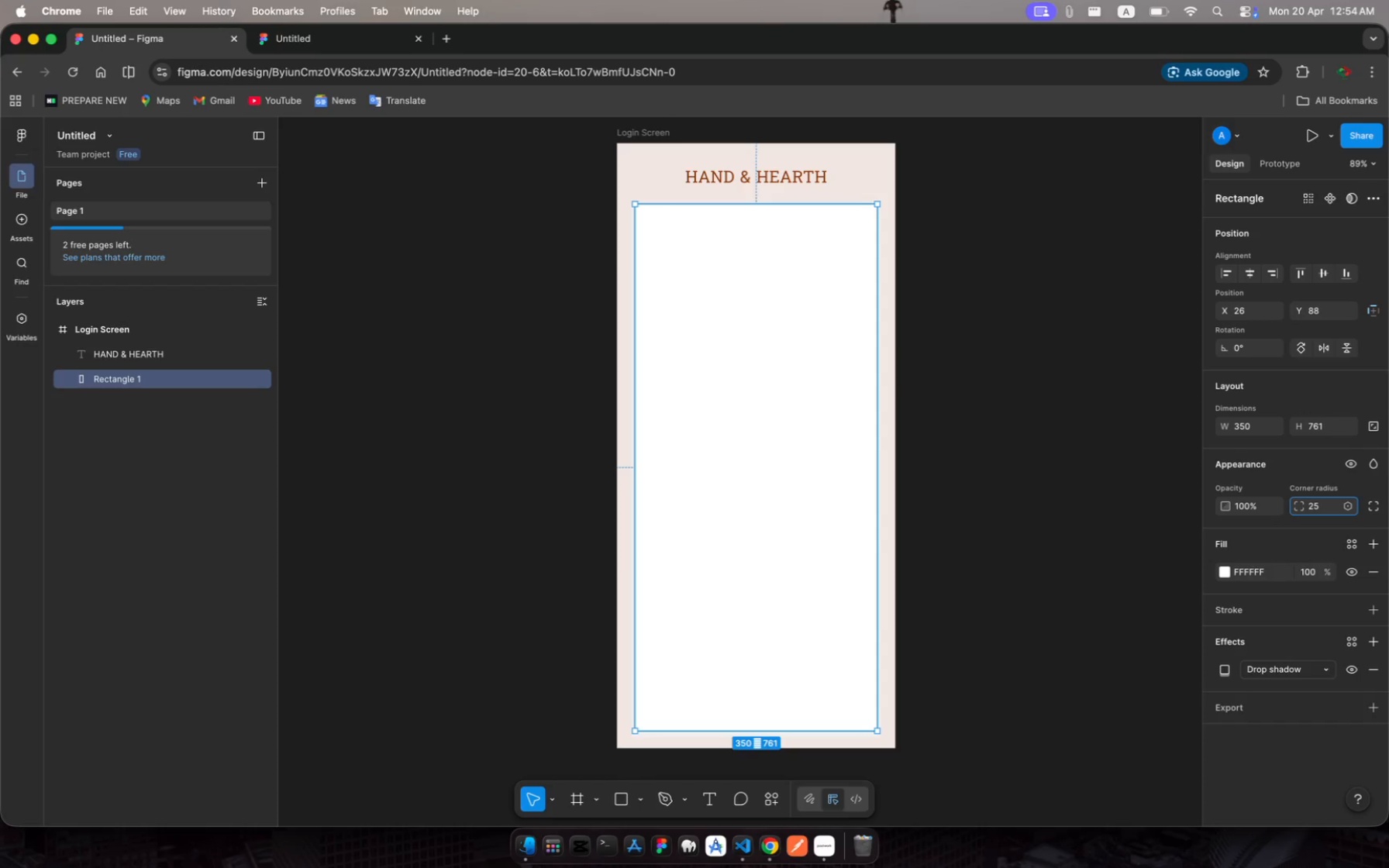 
key(Enter)
 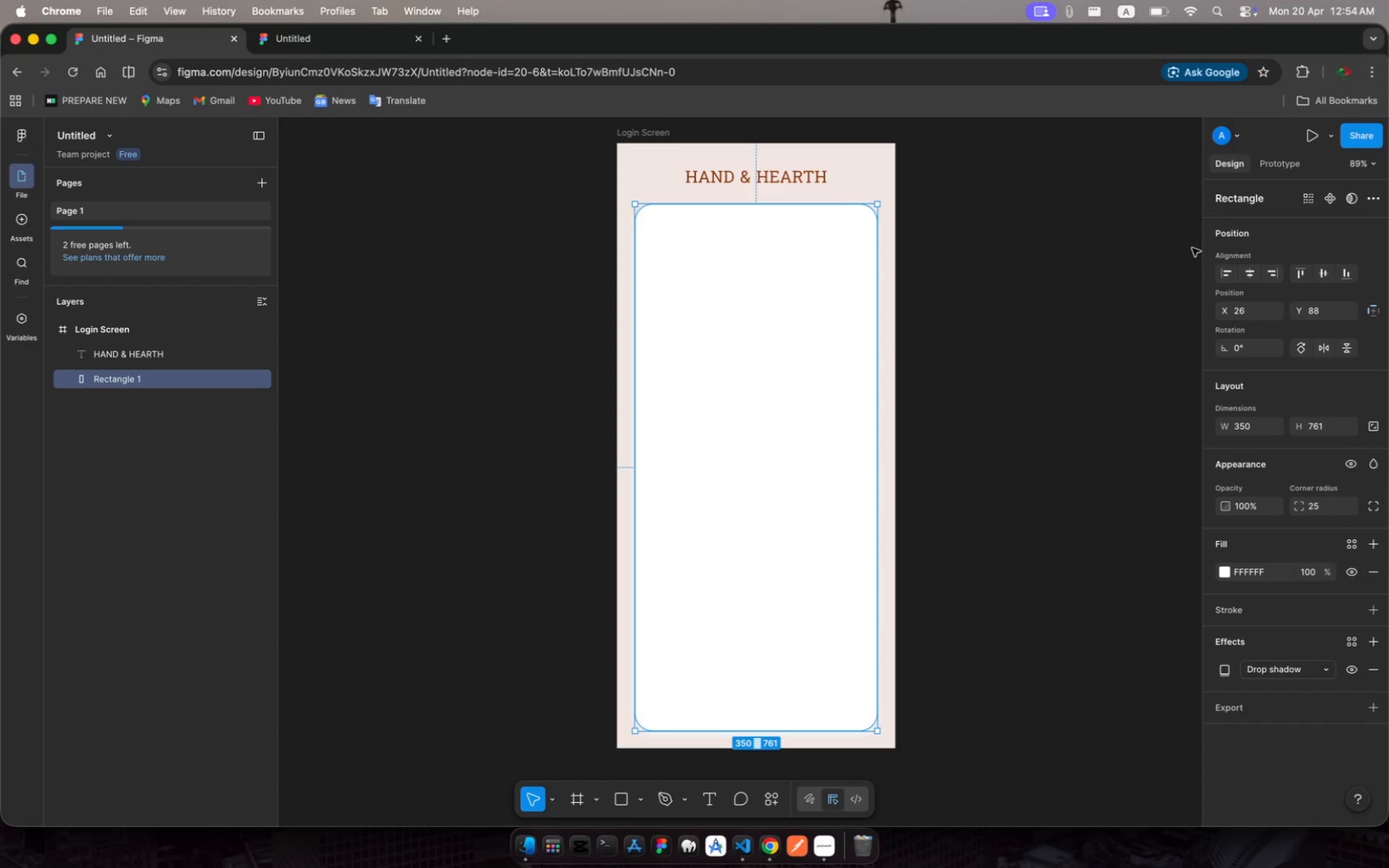 
left_click([1077, 273])
 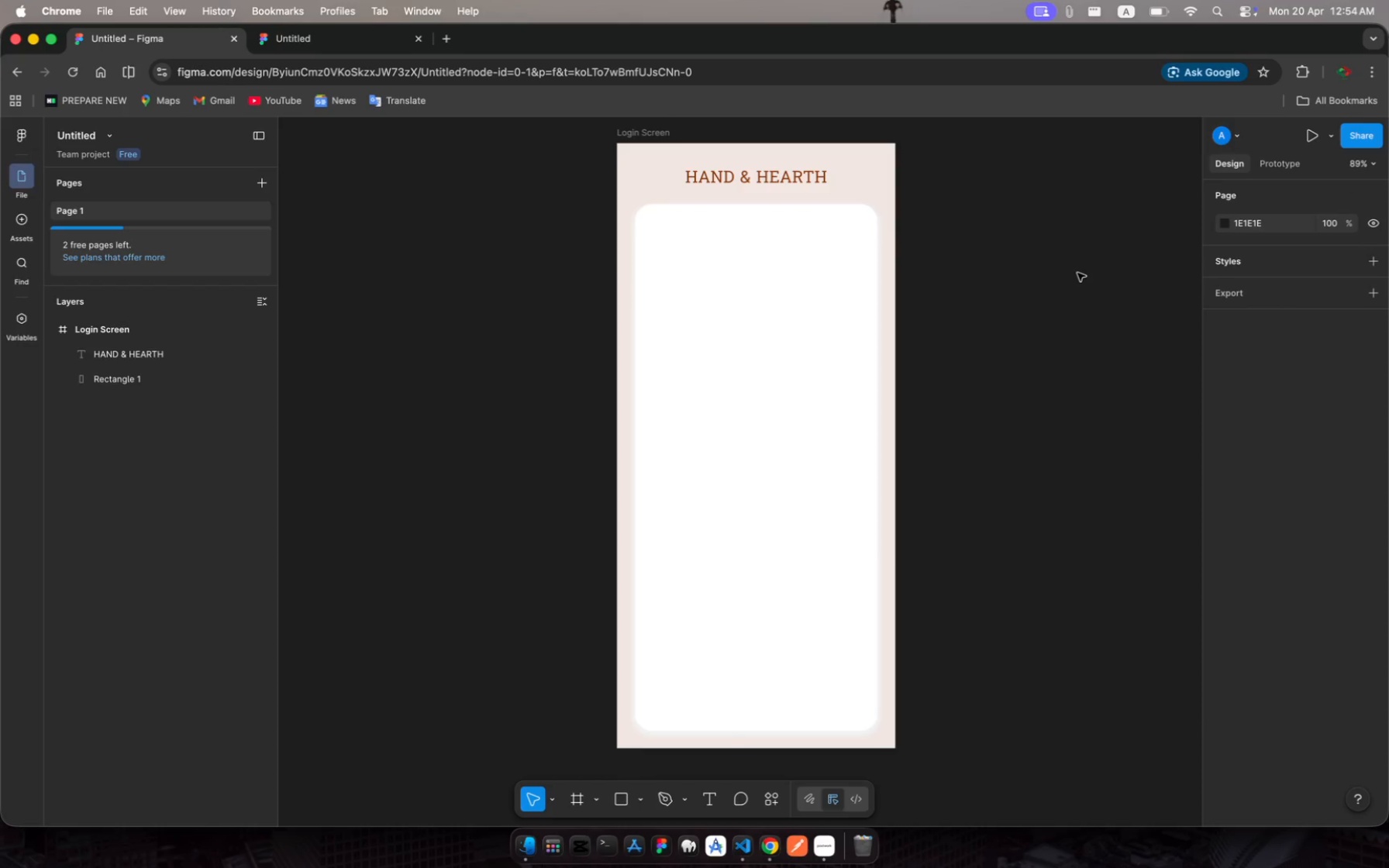 
left_click([783, 242])
 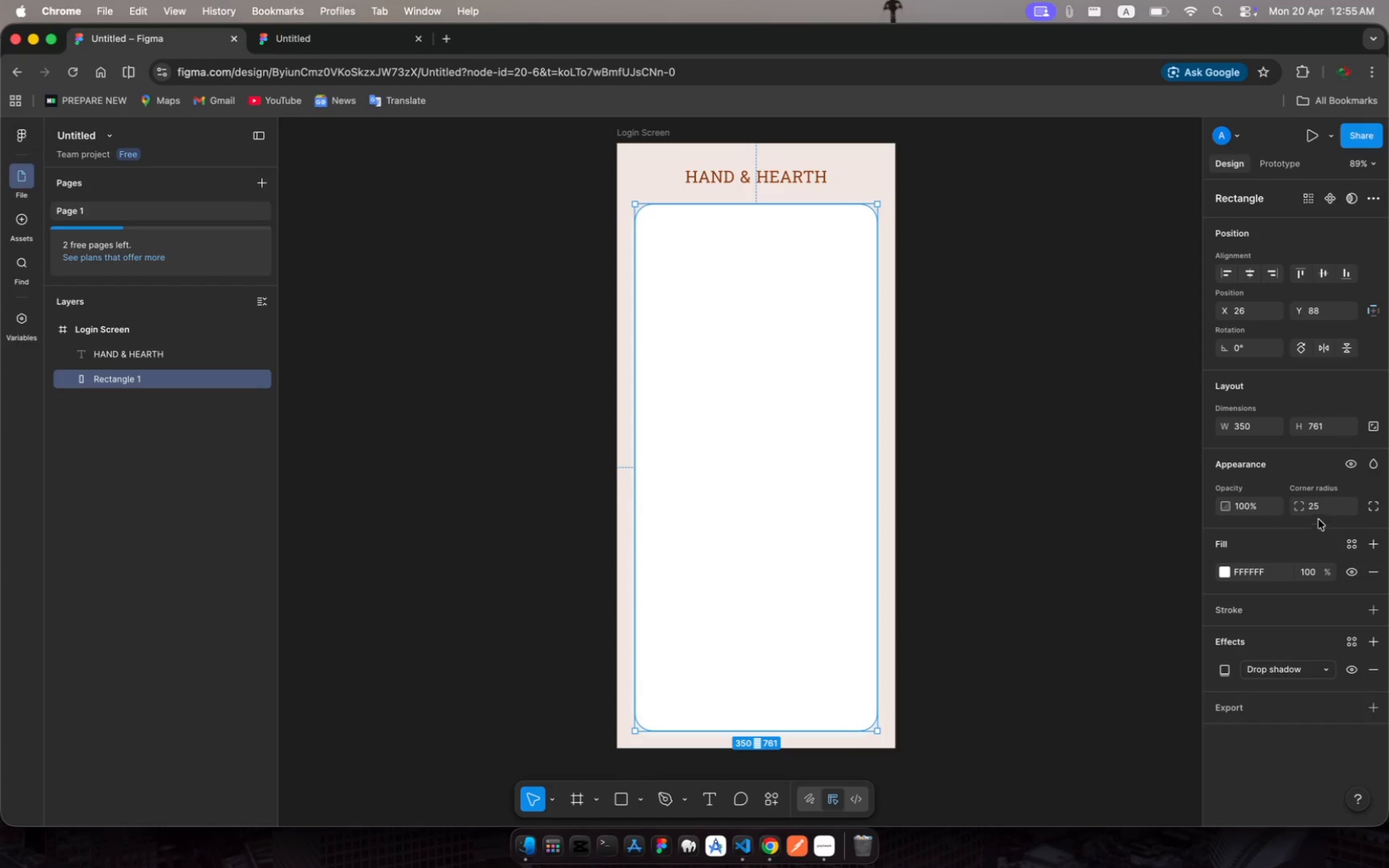 
left_click([1314, 510])
 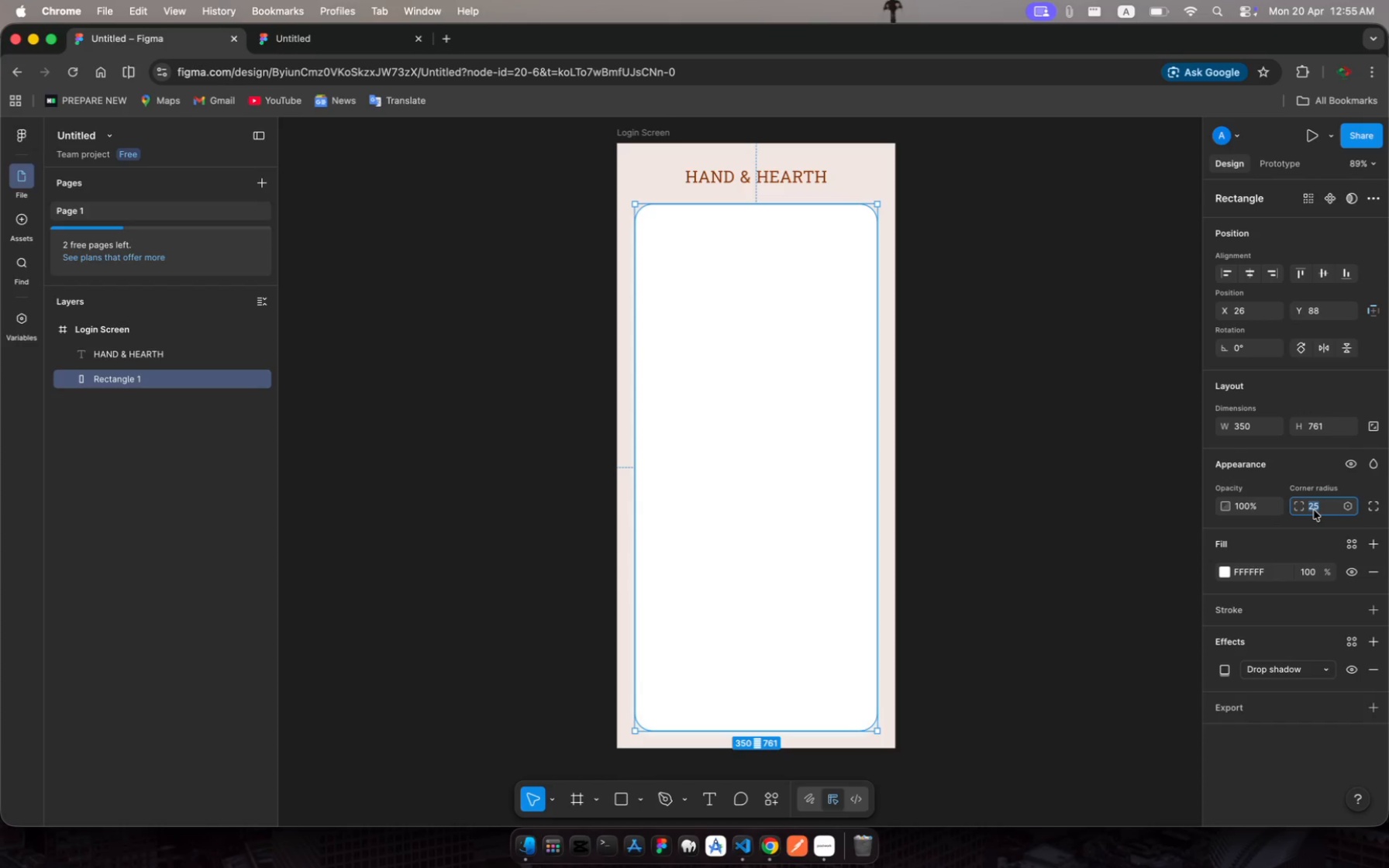 
type(10)
 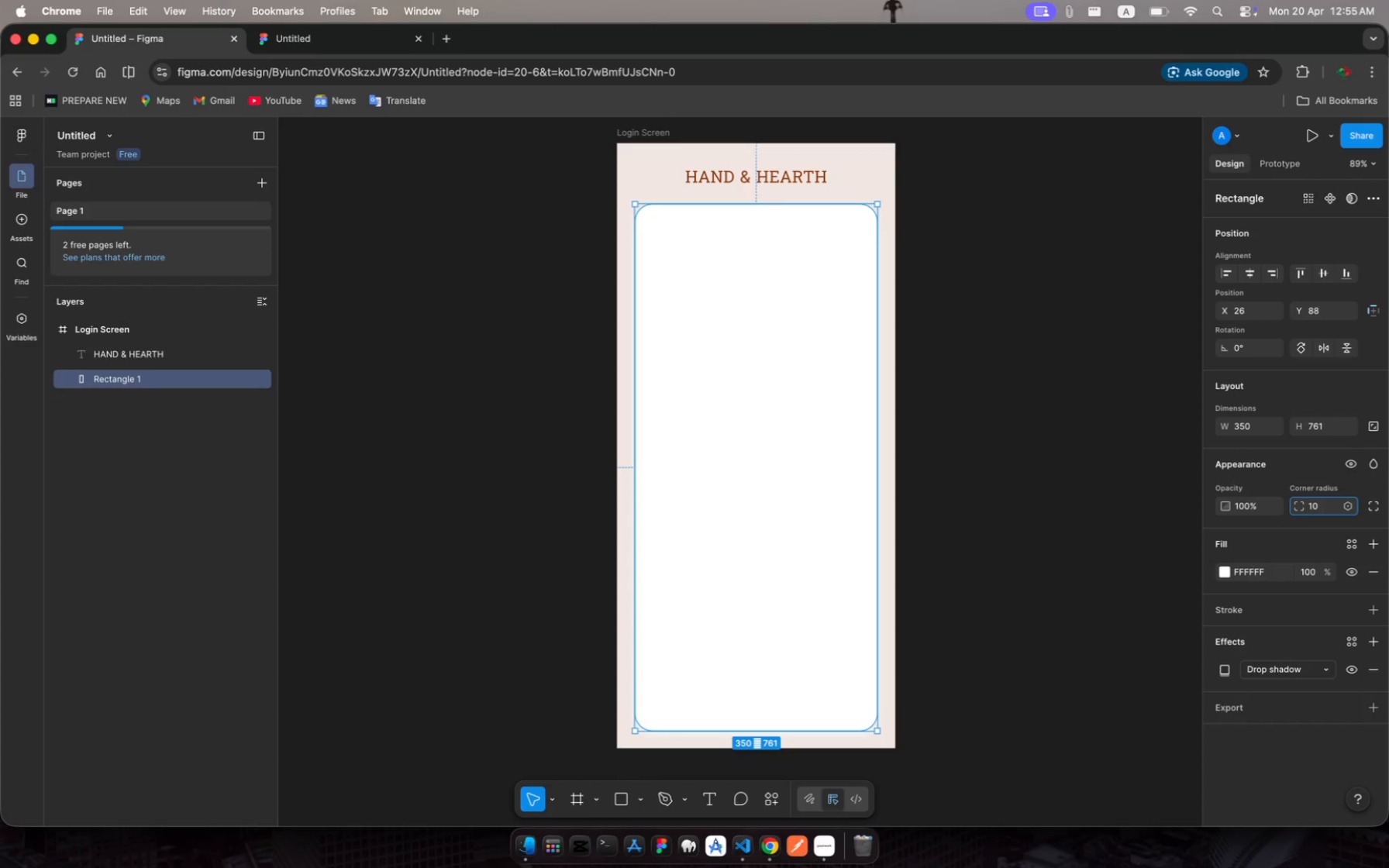 
key(Enter)
 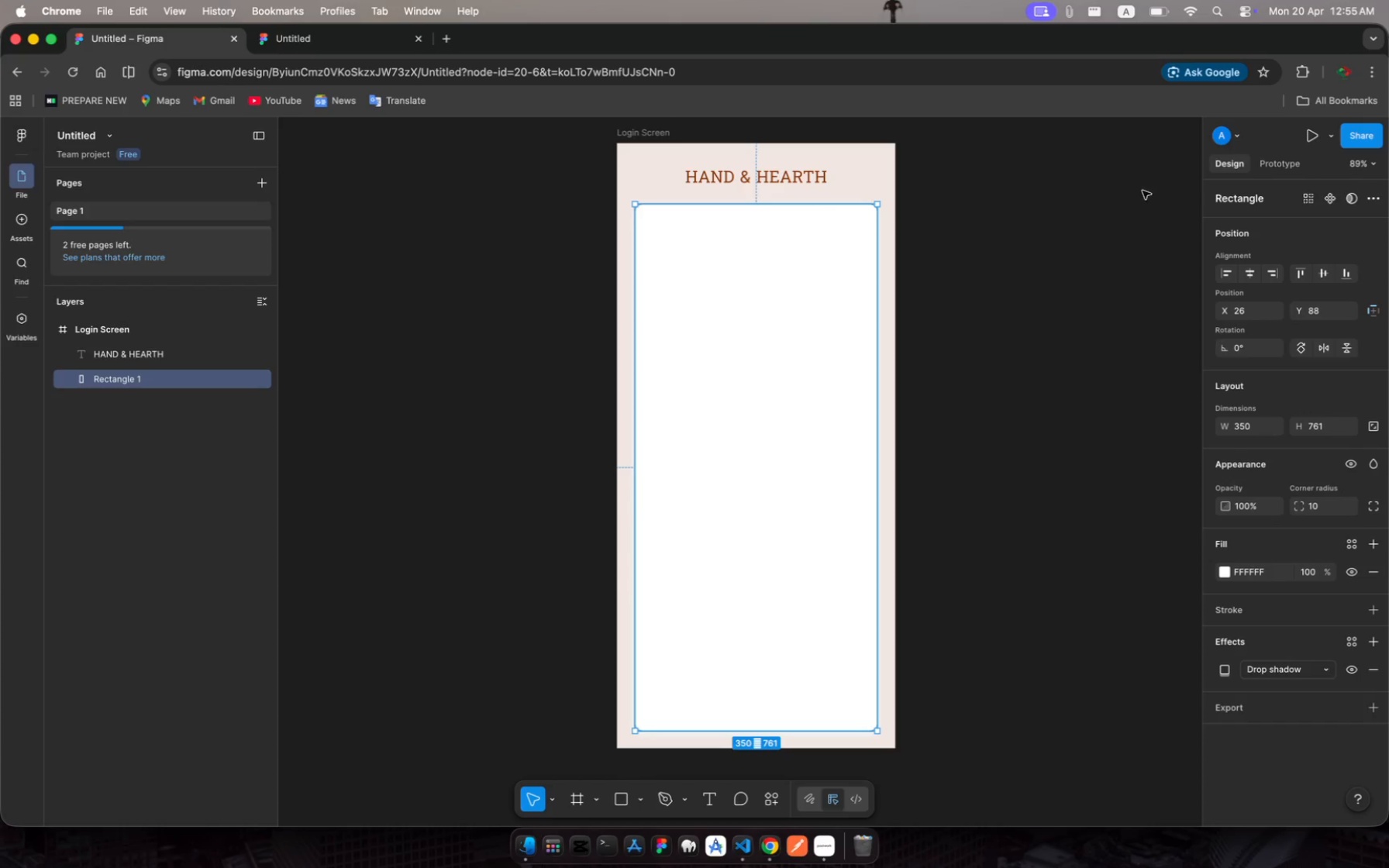 
left_click([1039, 214])
 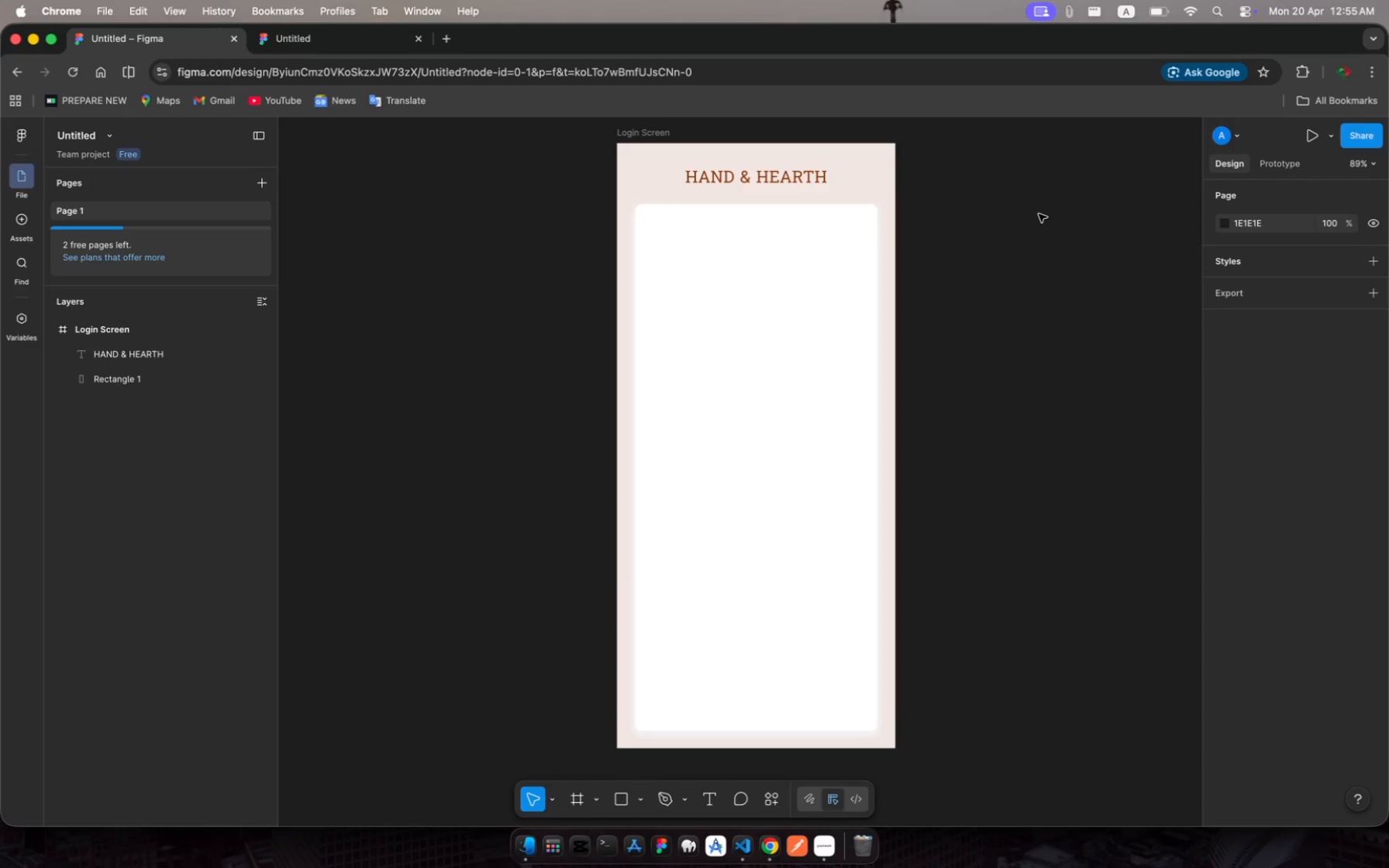 
wait(13.69)
 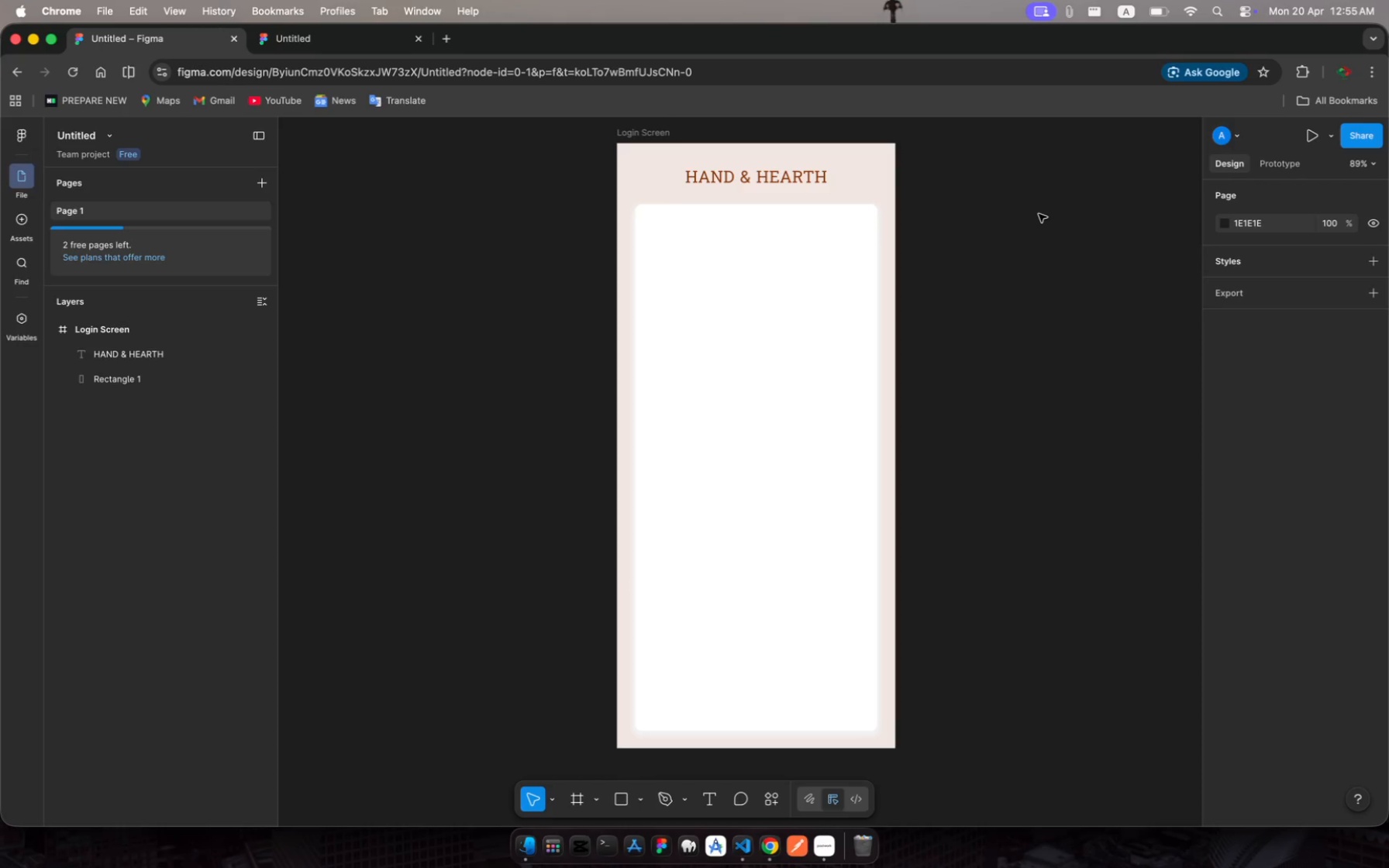 
left_click([763, 260])
 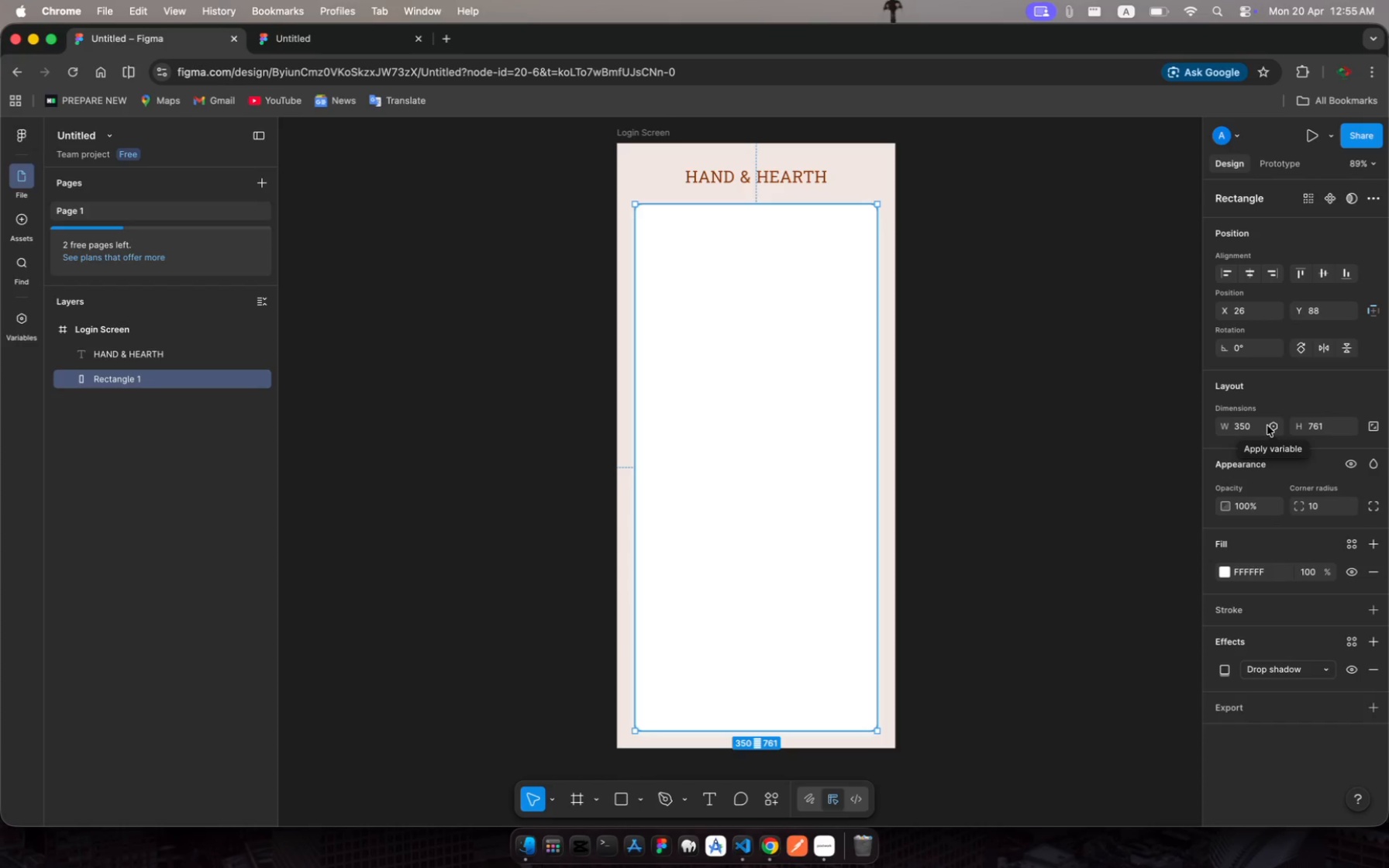 
wait(9.64)
 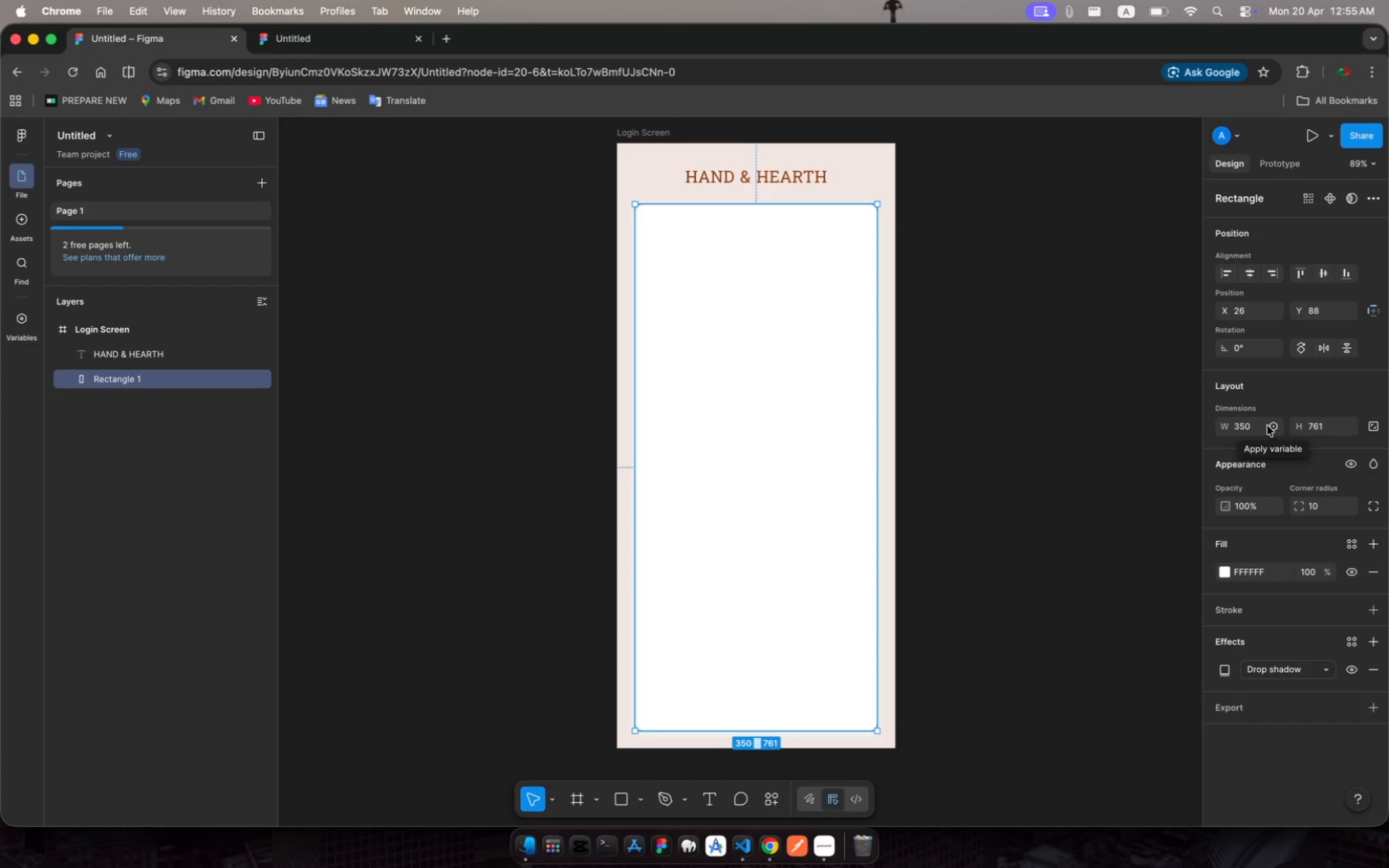 
mouse_move([17, 256])
 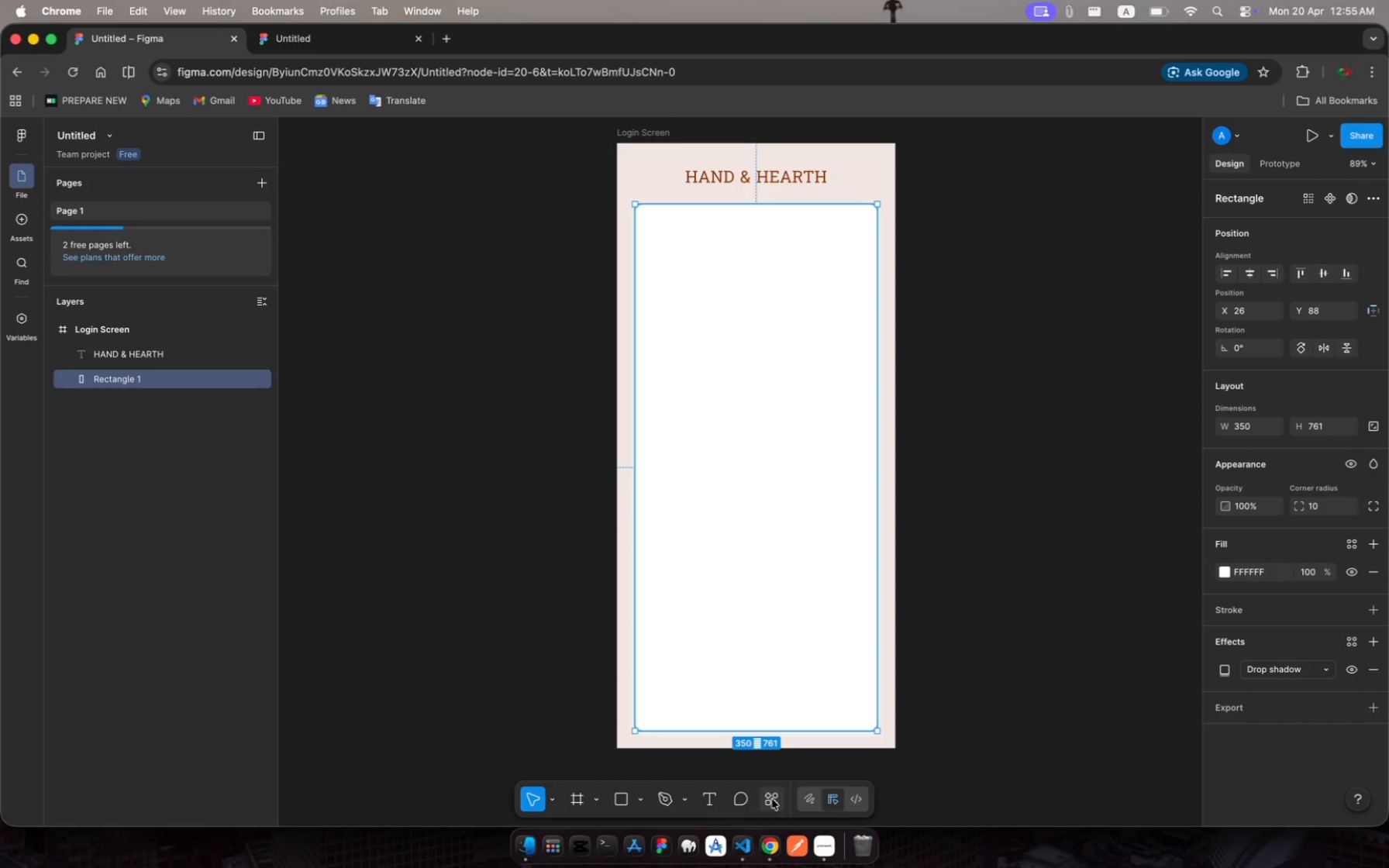 
left_click([772, 799])
 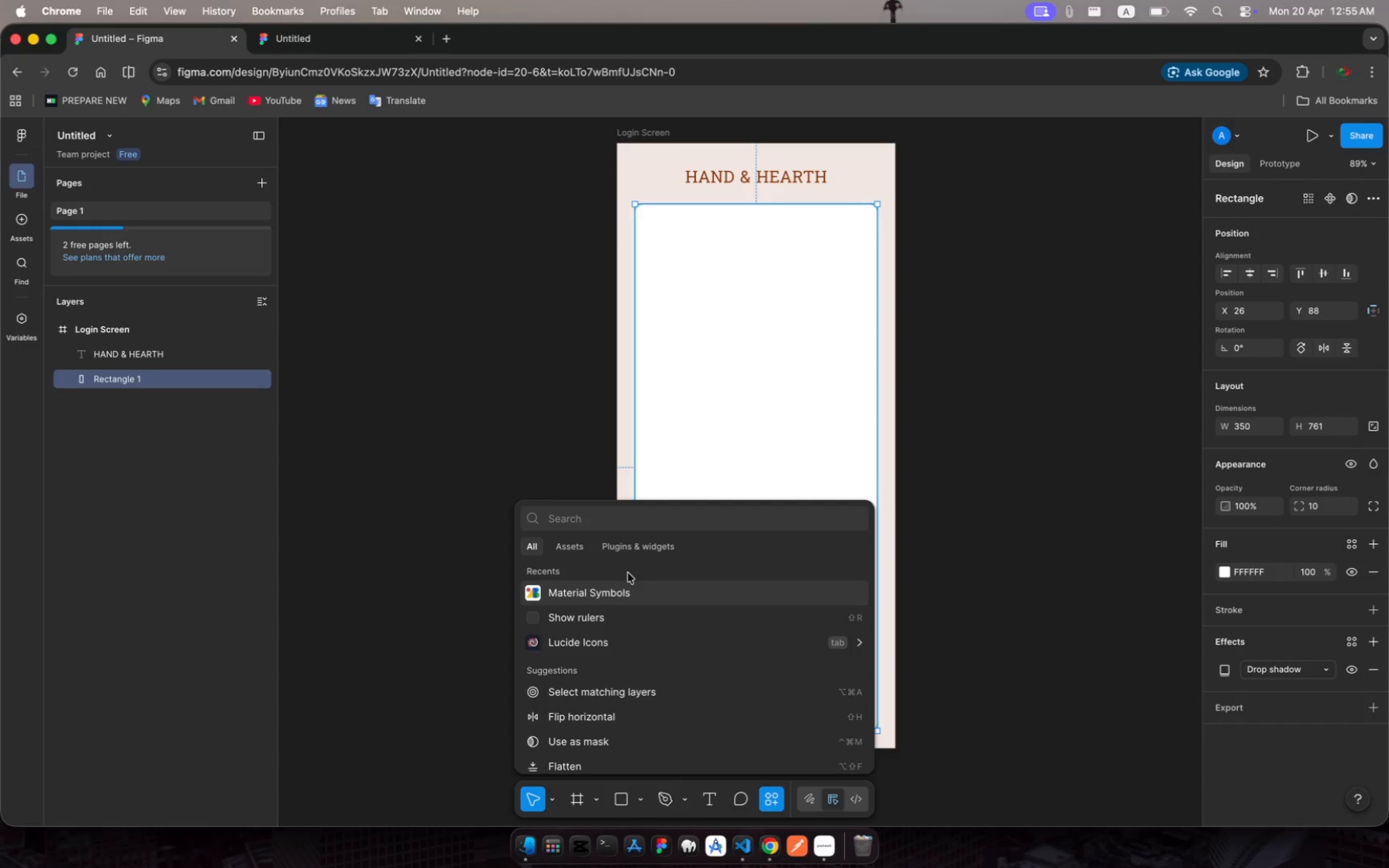 
left_click([626, 588])
 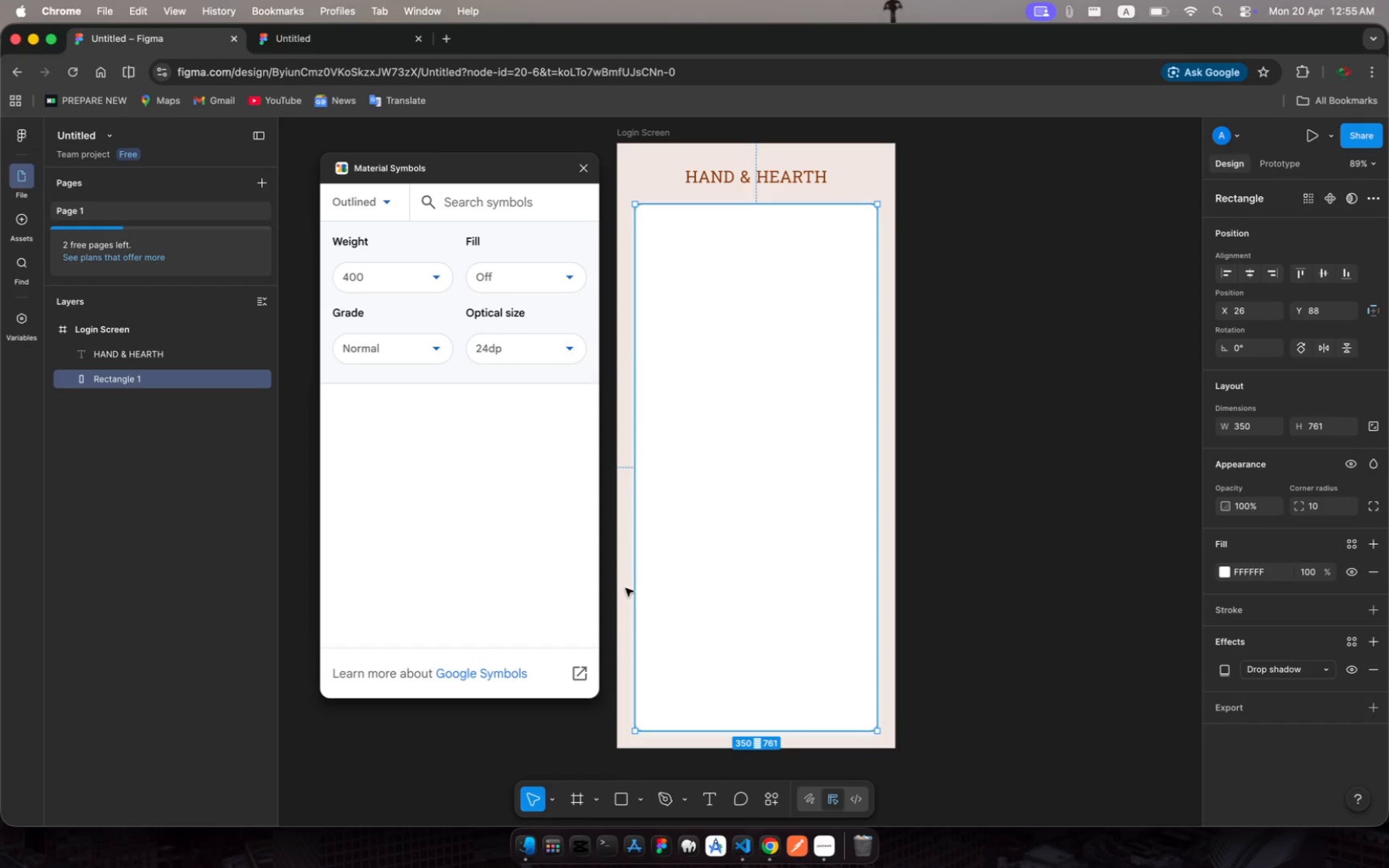 
wait(7.74)
 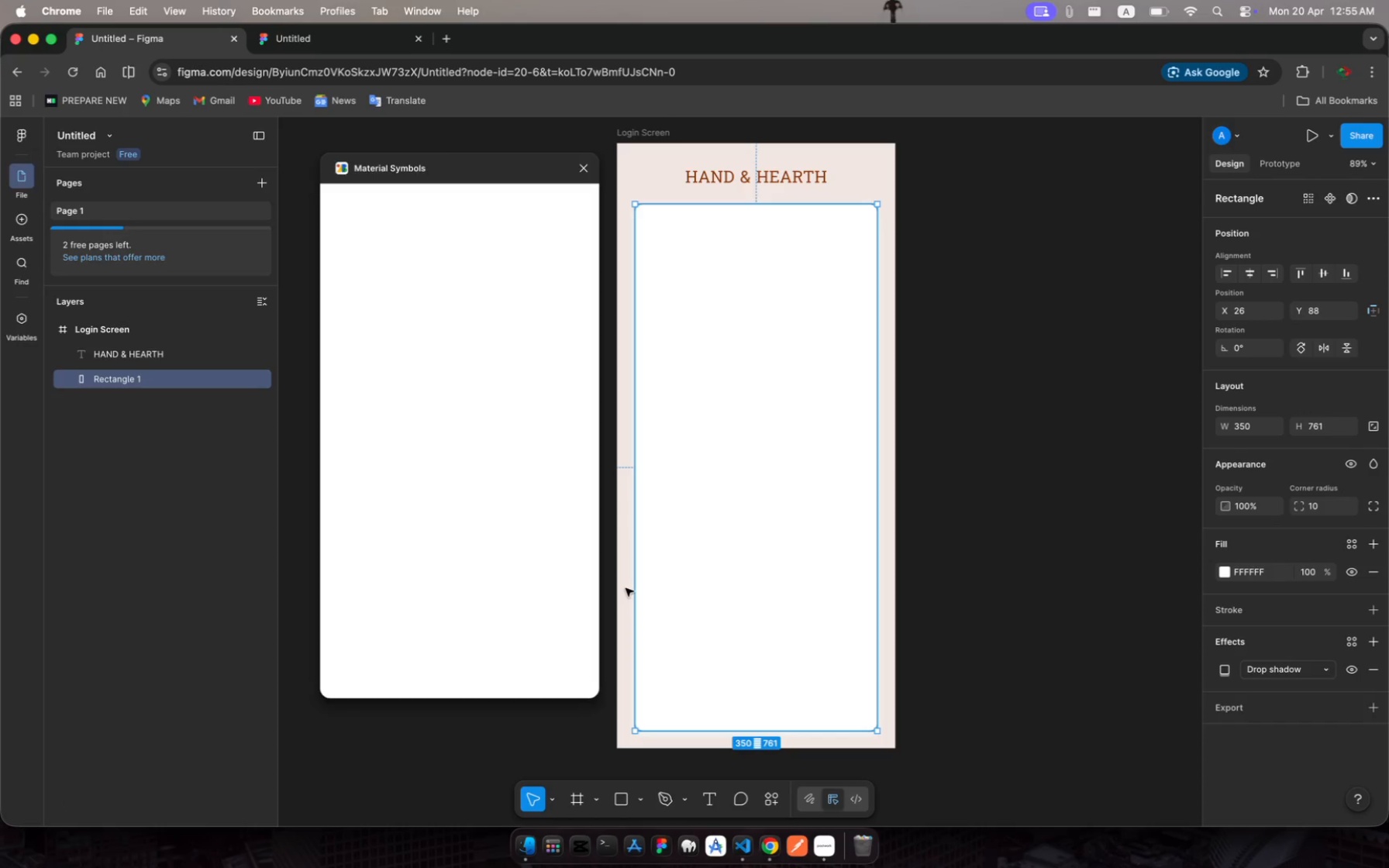 
left_click([503, 203])
 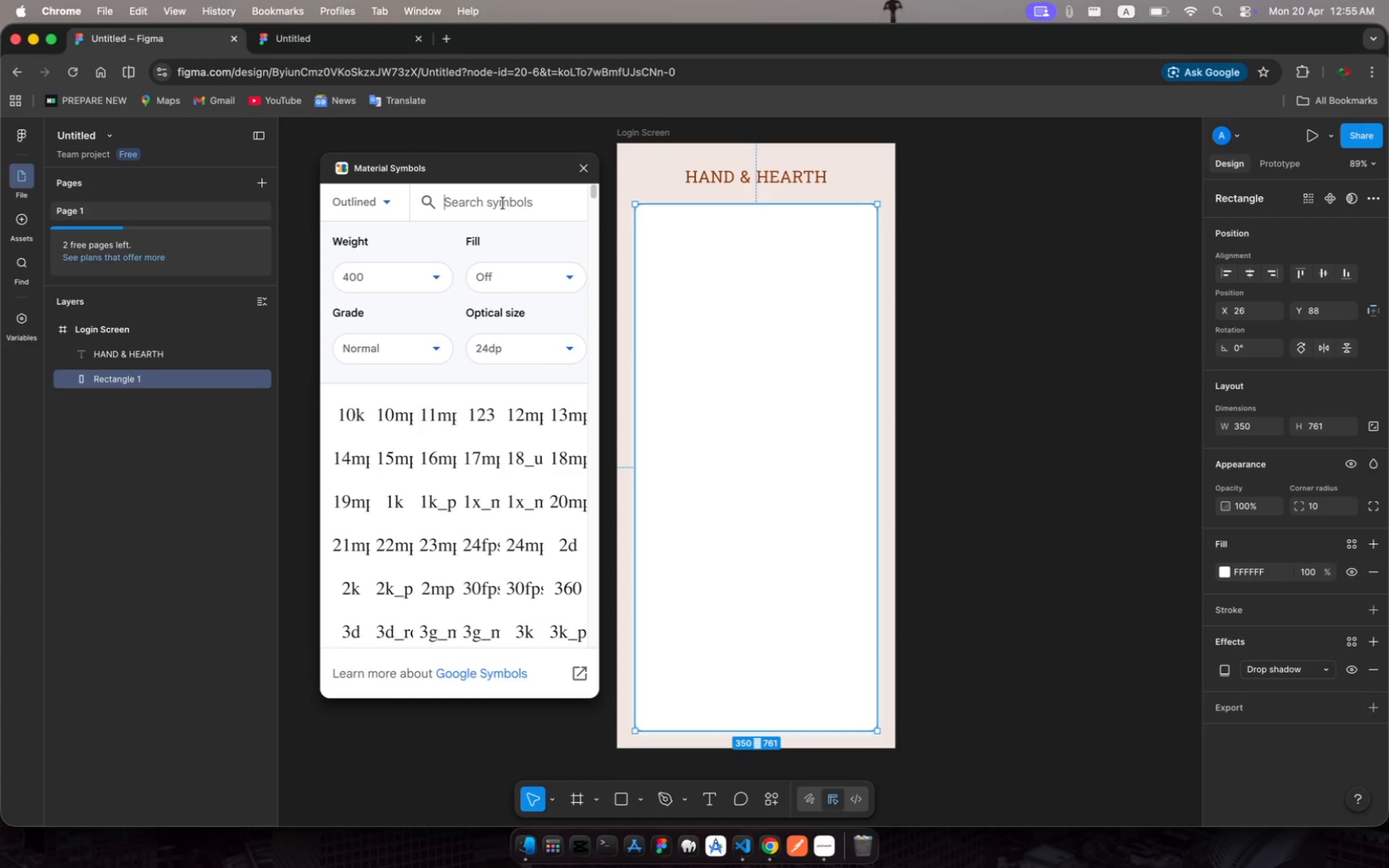 
type(key)
 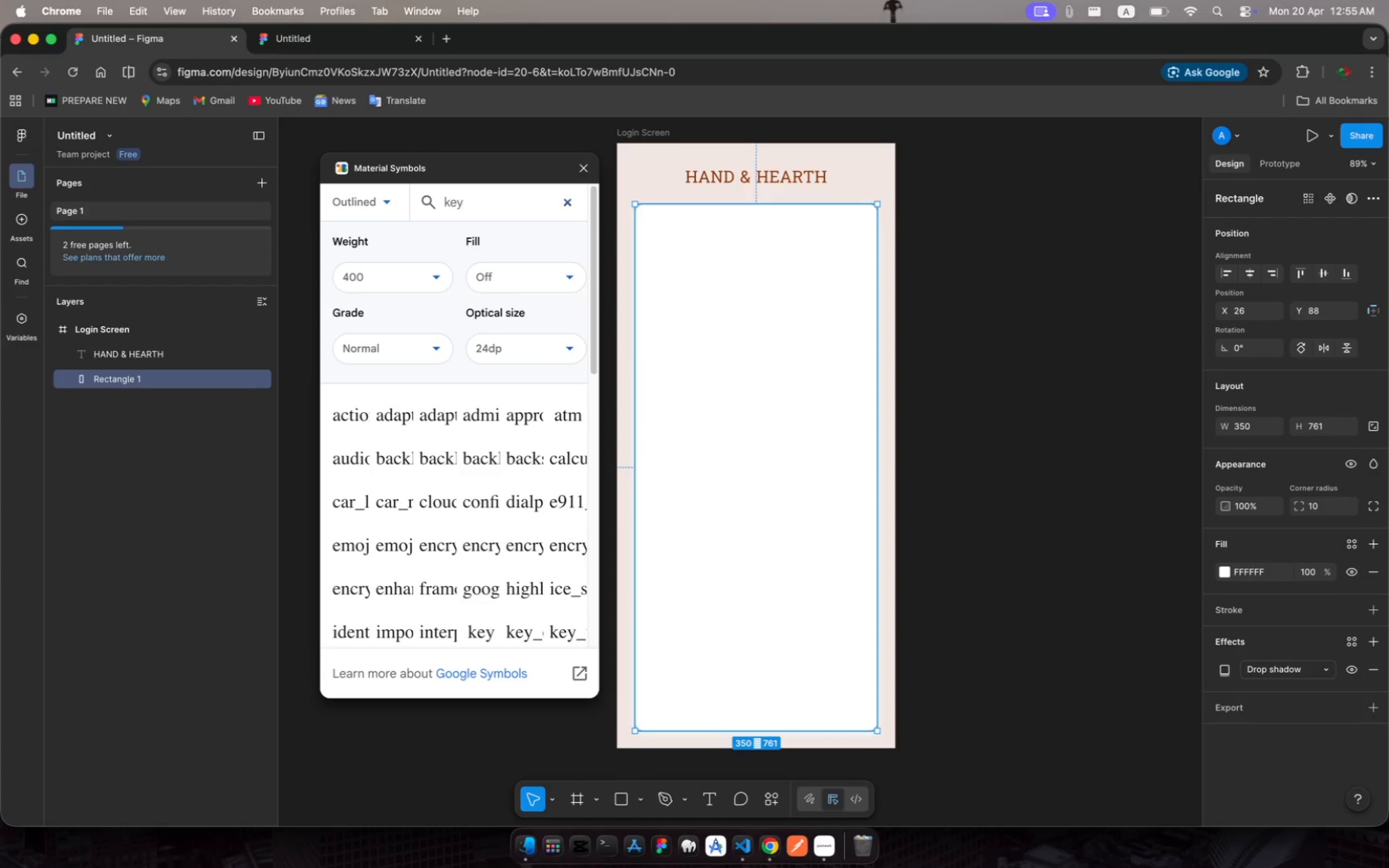 
key(Enter)
 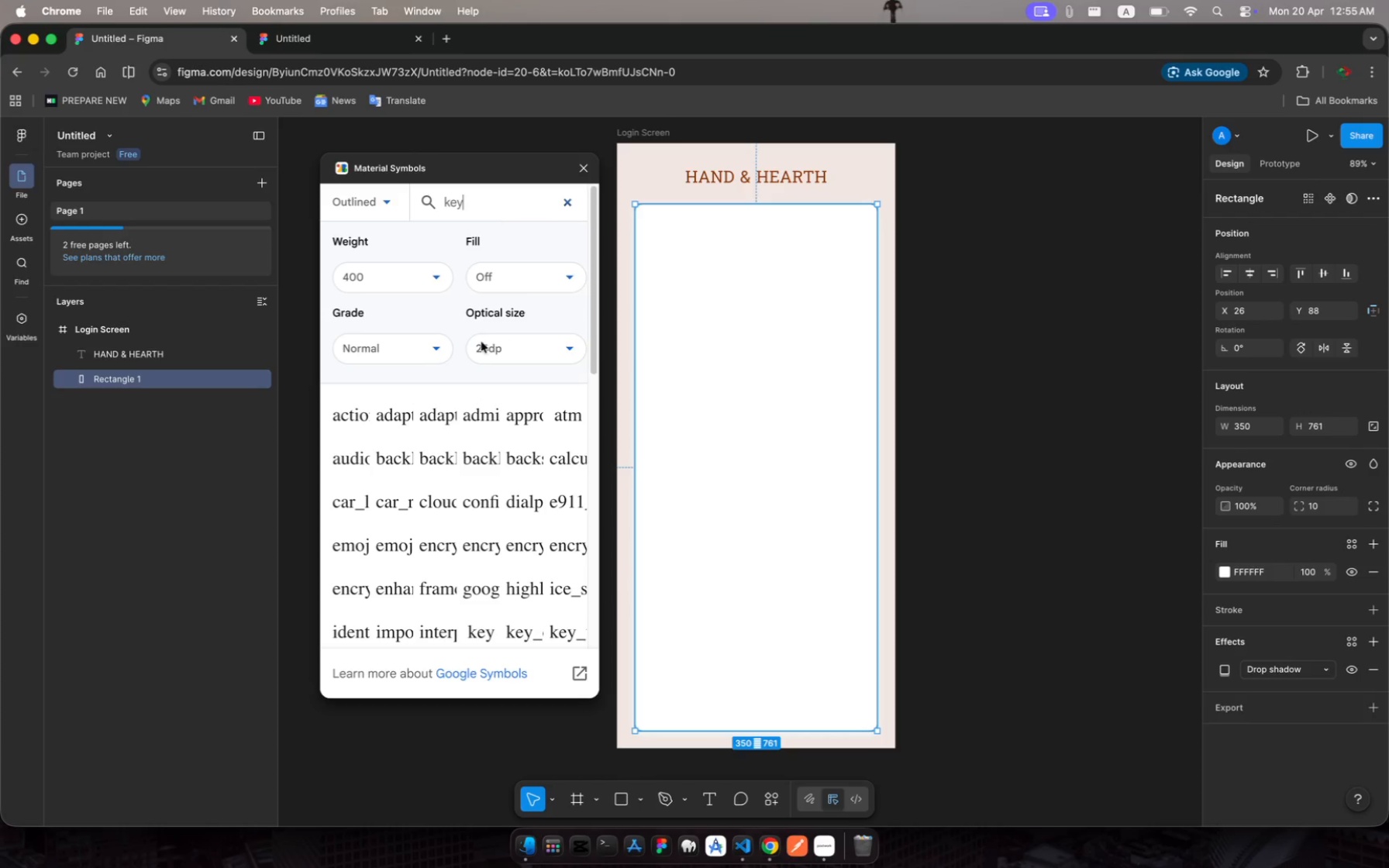 
scroll: coordinate [522, 490], scroll_direction: down, amount: 20.0
 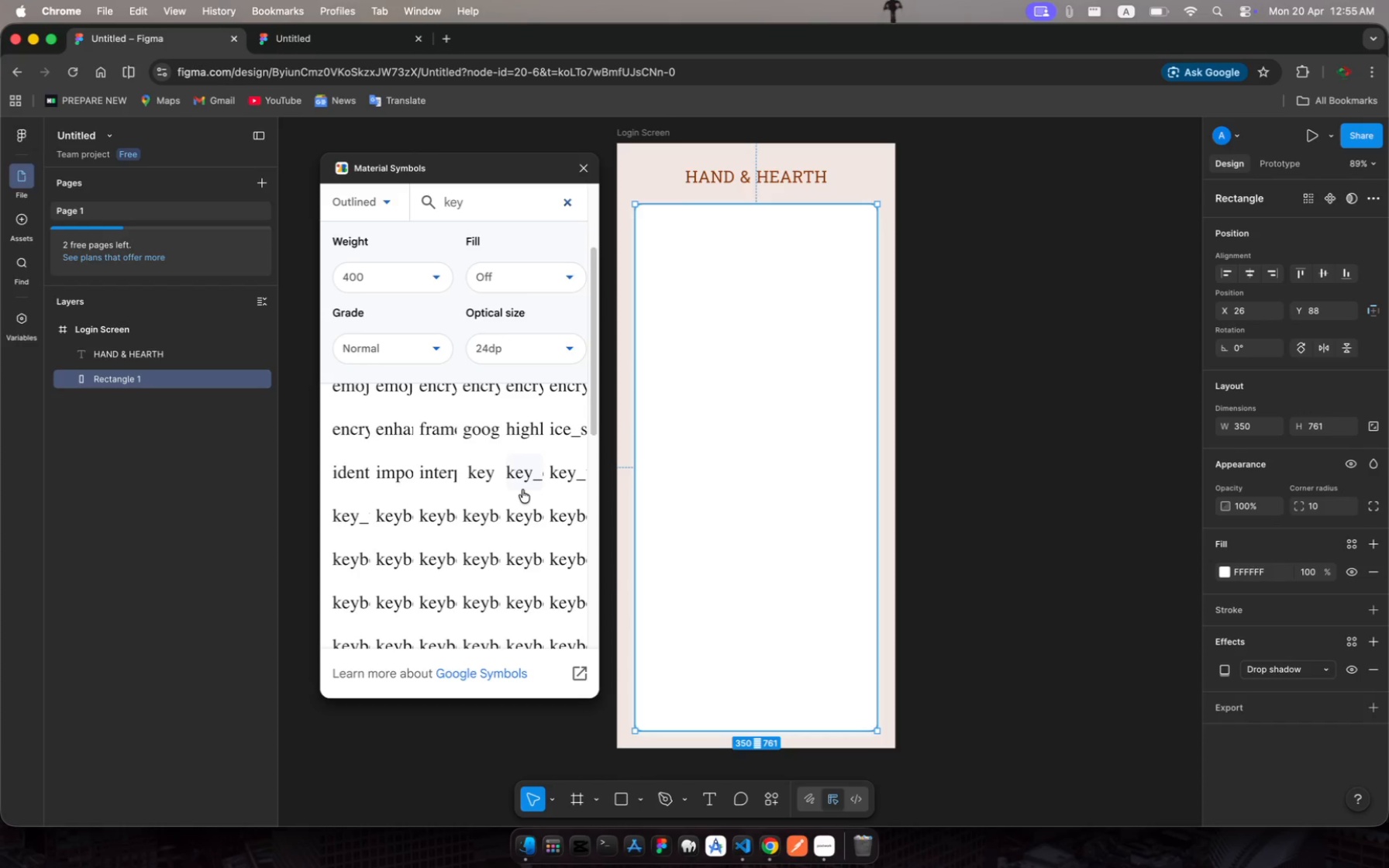 
scroll: coordinate [522, 490], scroll_direction: up, amount: 312.0
 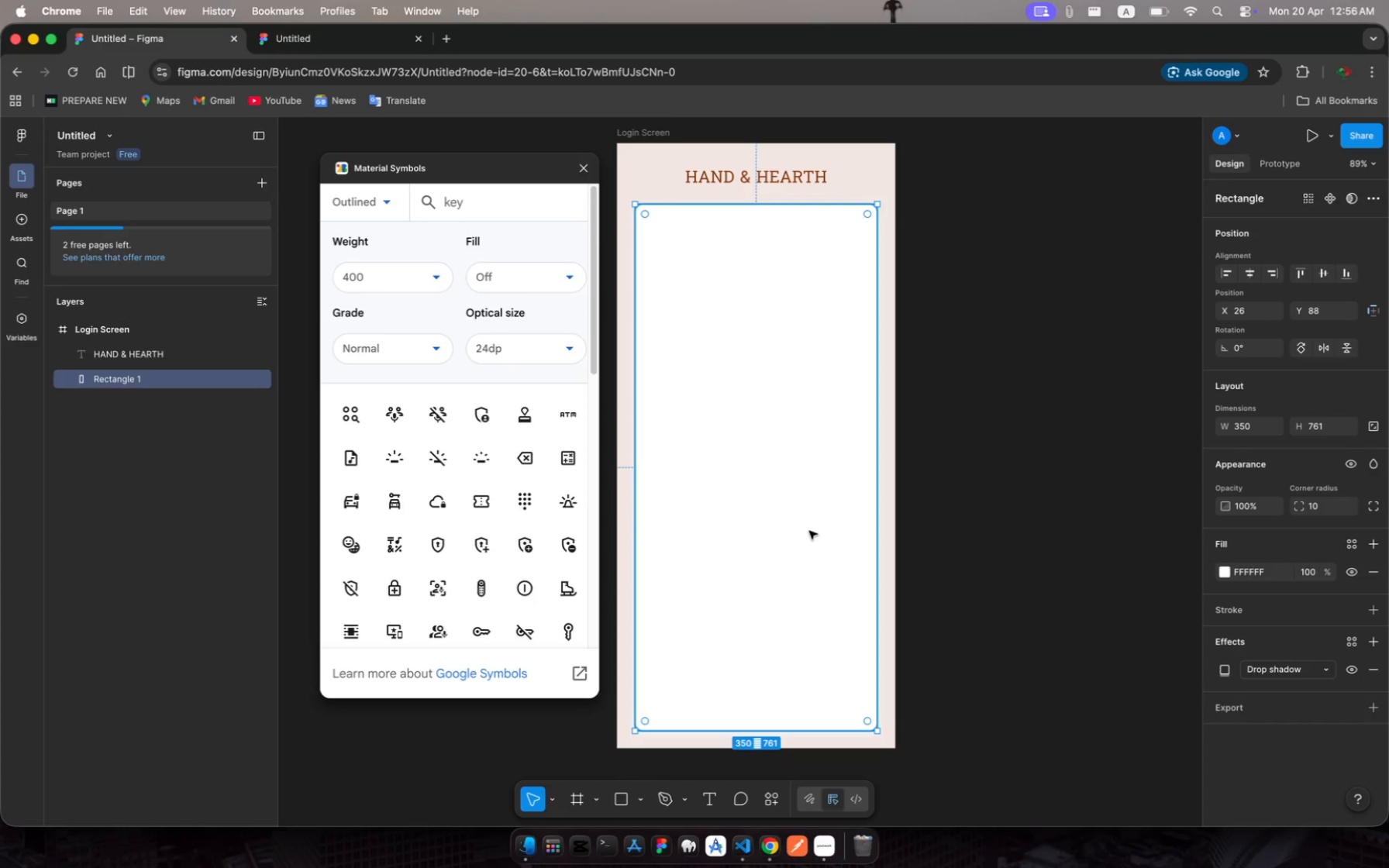 
wait(5.93)
 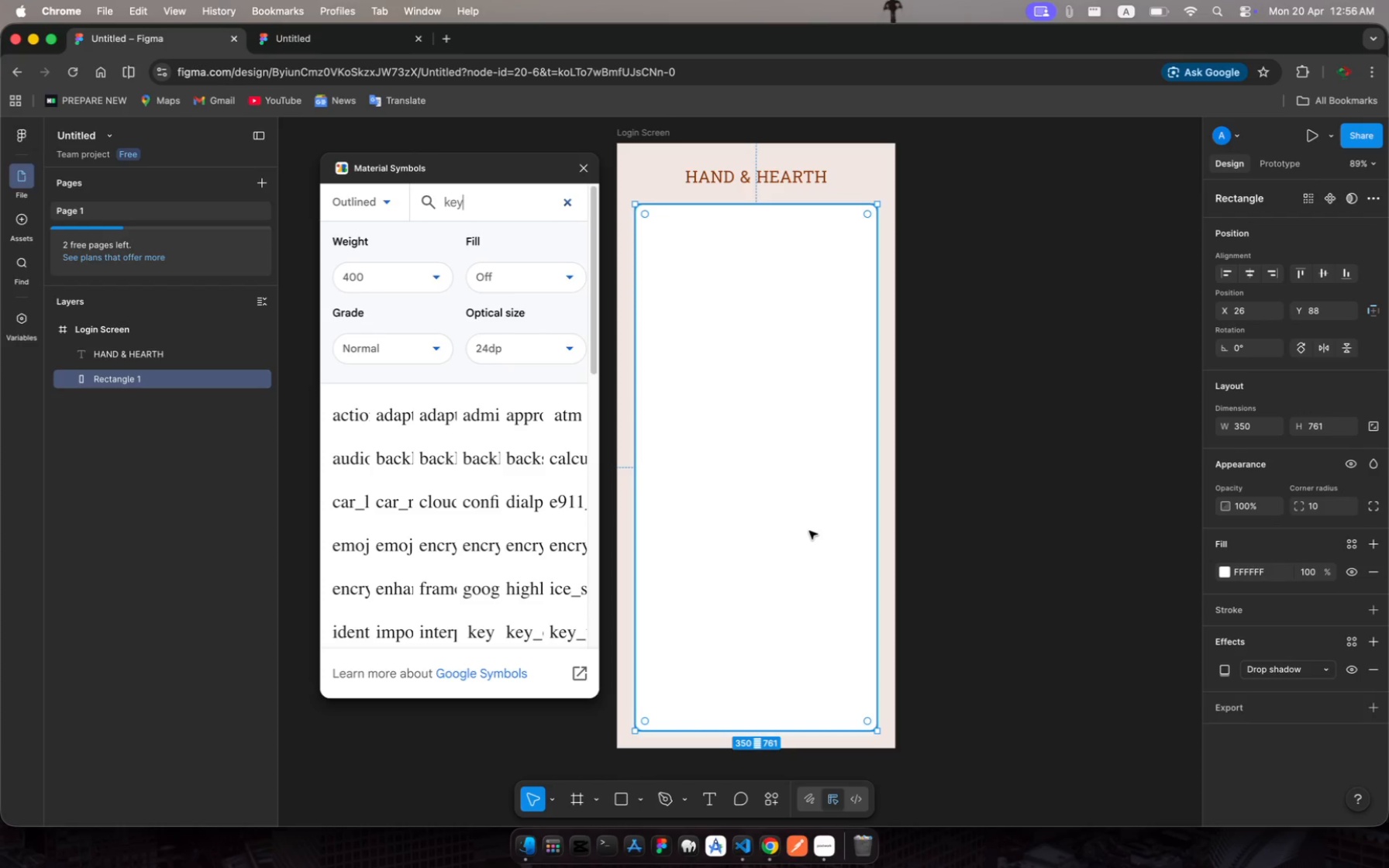 
scroll: coordinate [396, 463], scroll_direction: down, amount: 34.0
 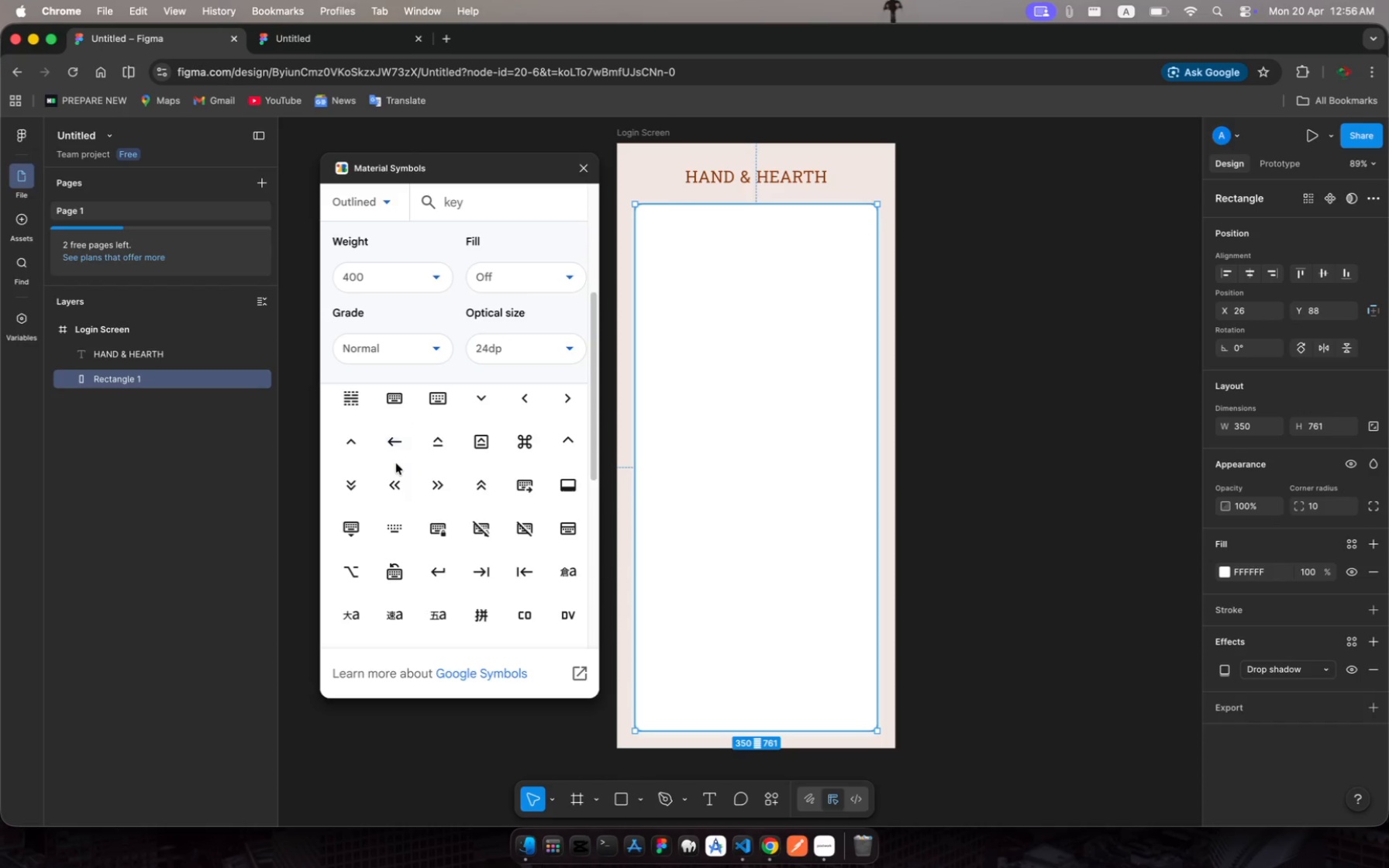 
scroll: coordinate [396, 463], scroll_direction: up, amount: 208.0
 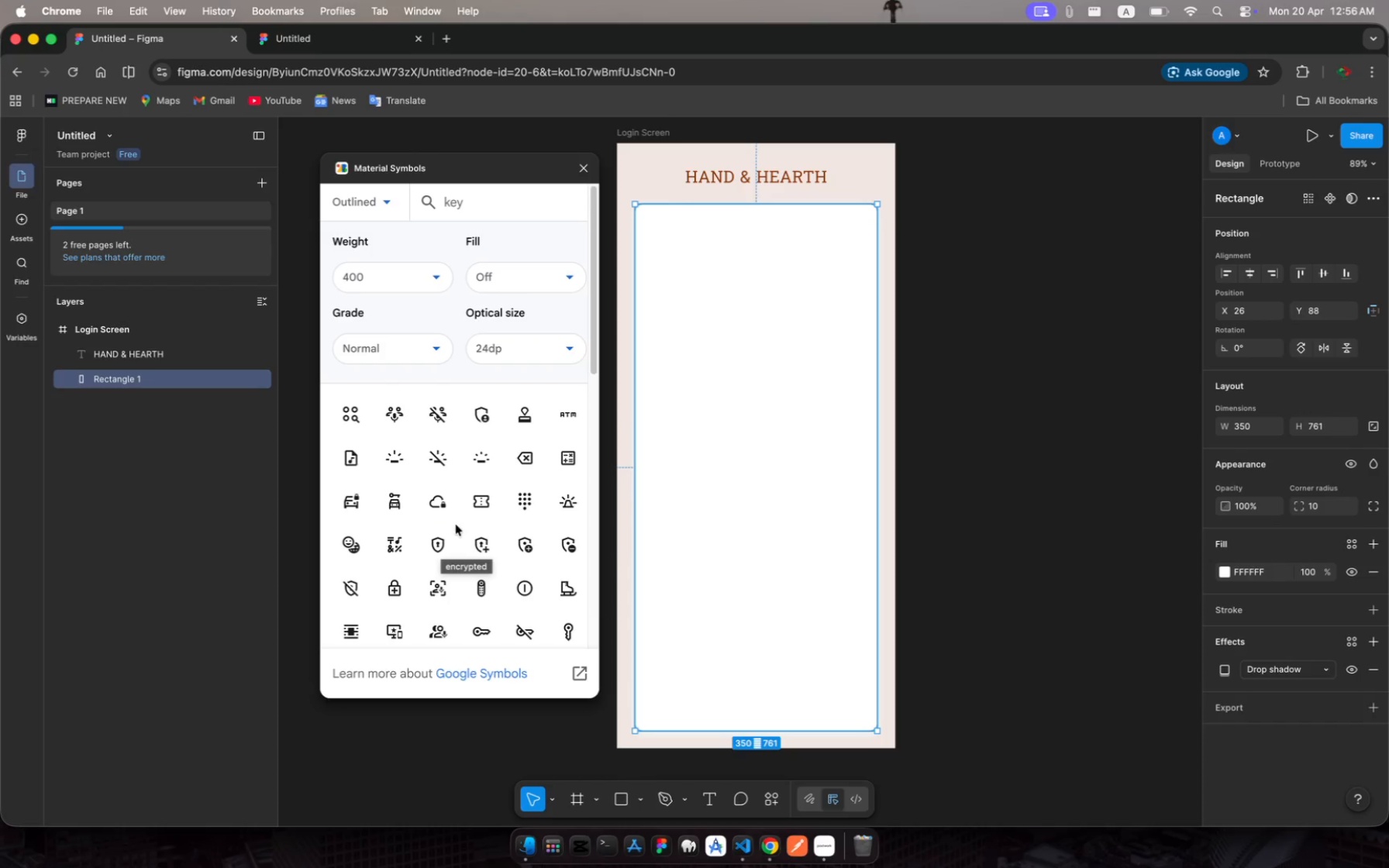 
wait(10.28)
 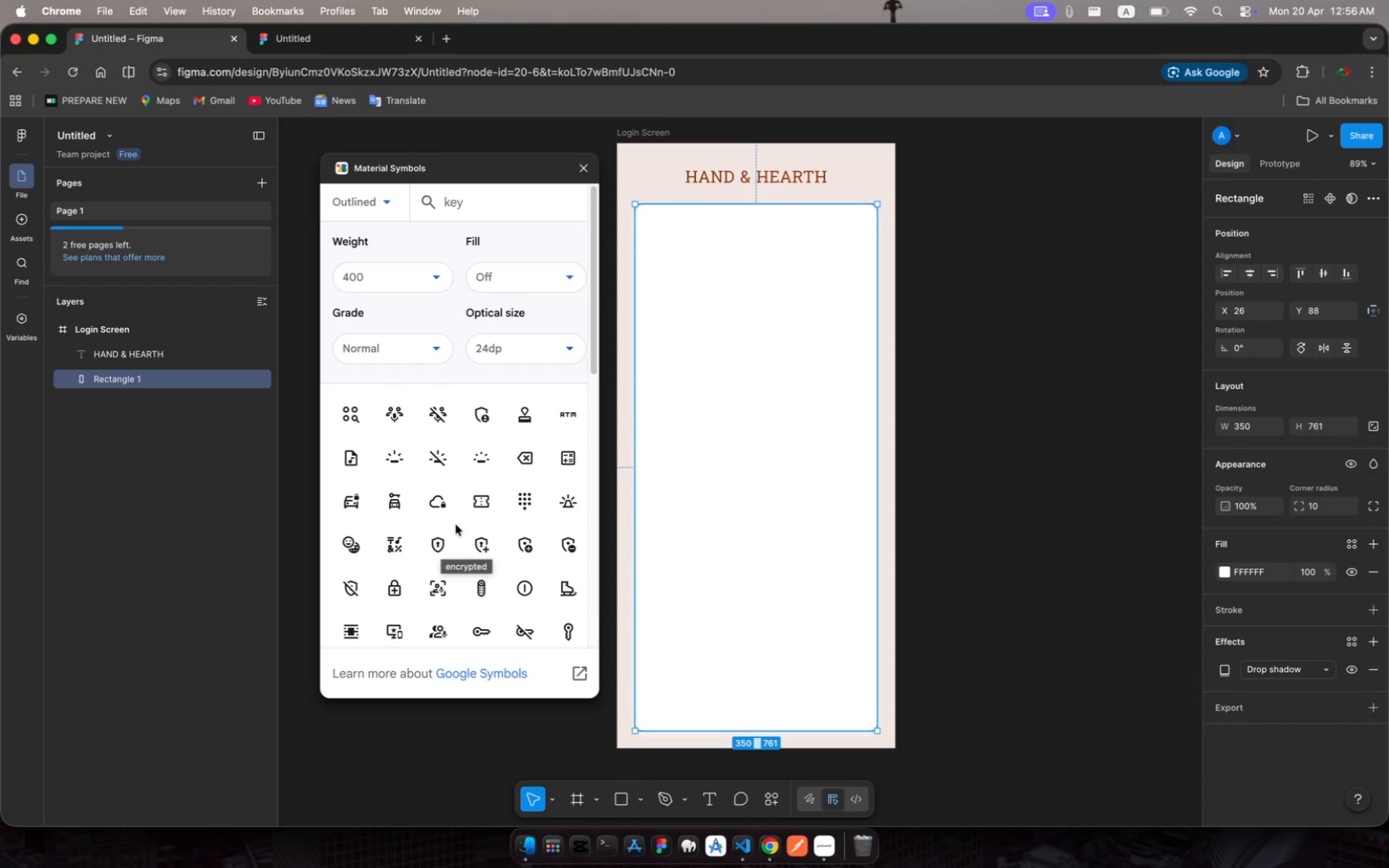 
scroll: coordinate [415, 546], scroll_direction: down, amount: 20.0
 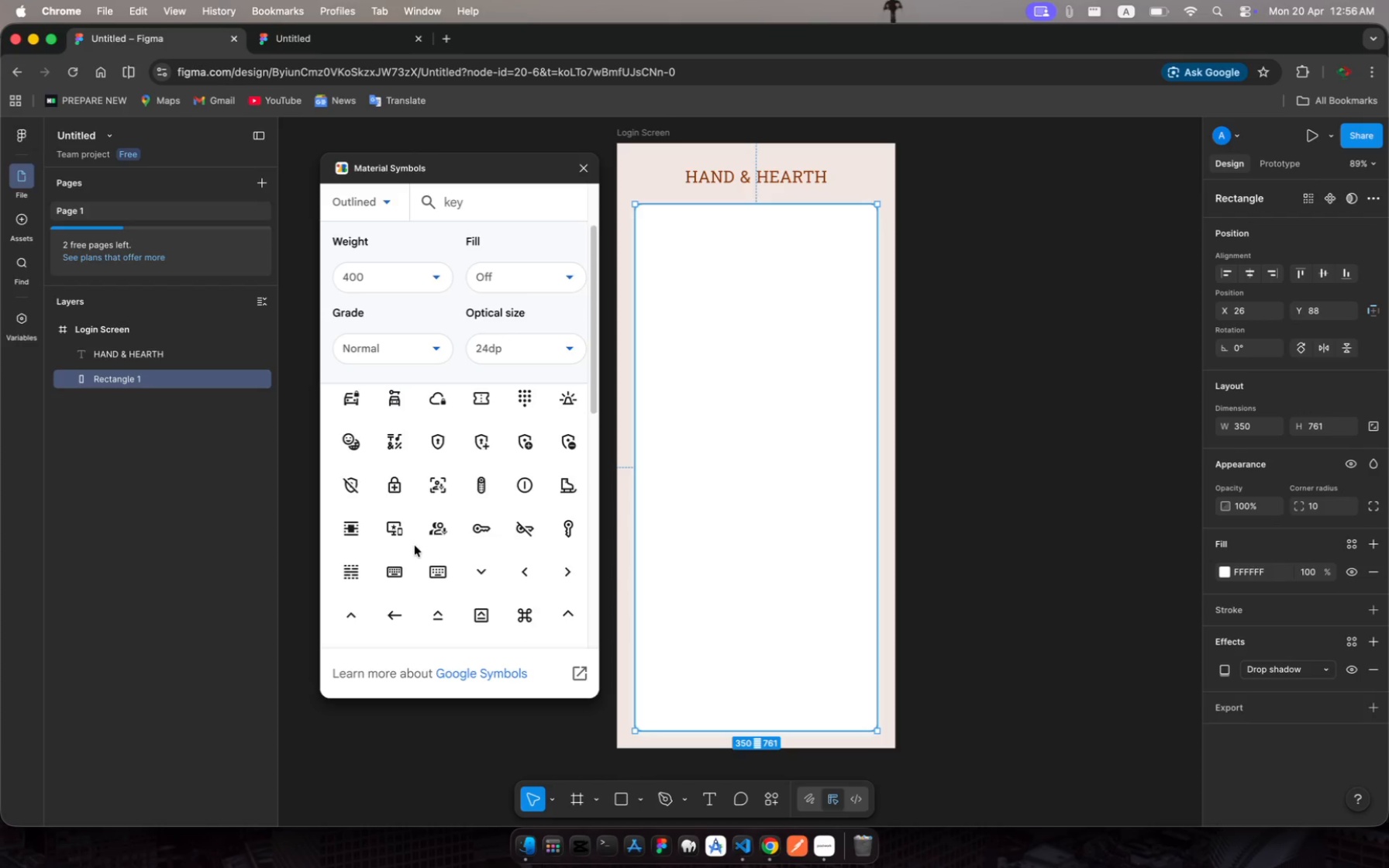 
scroll: coordinate [415, 546], scroll_direction: up, amount: 81.0
 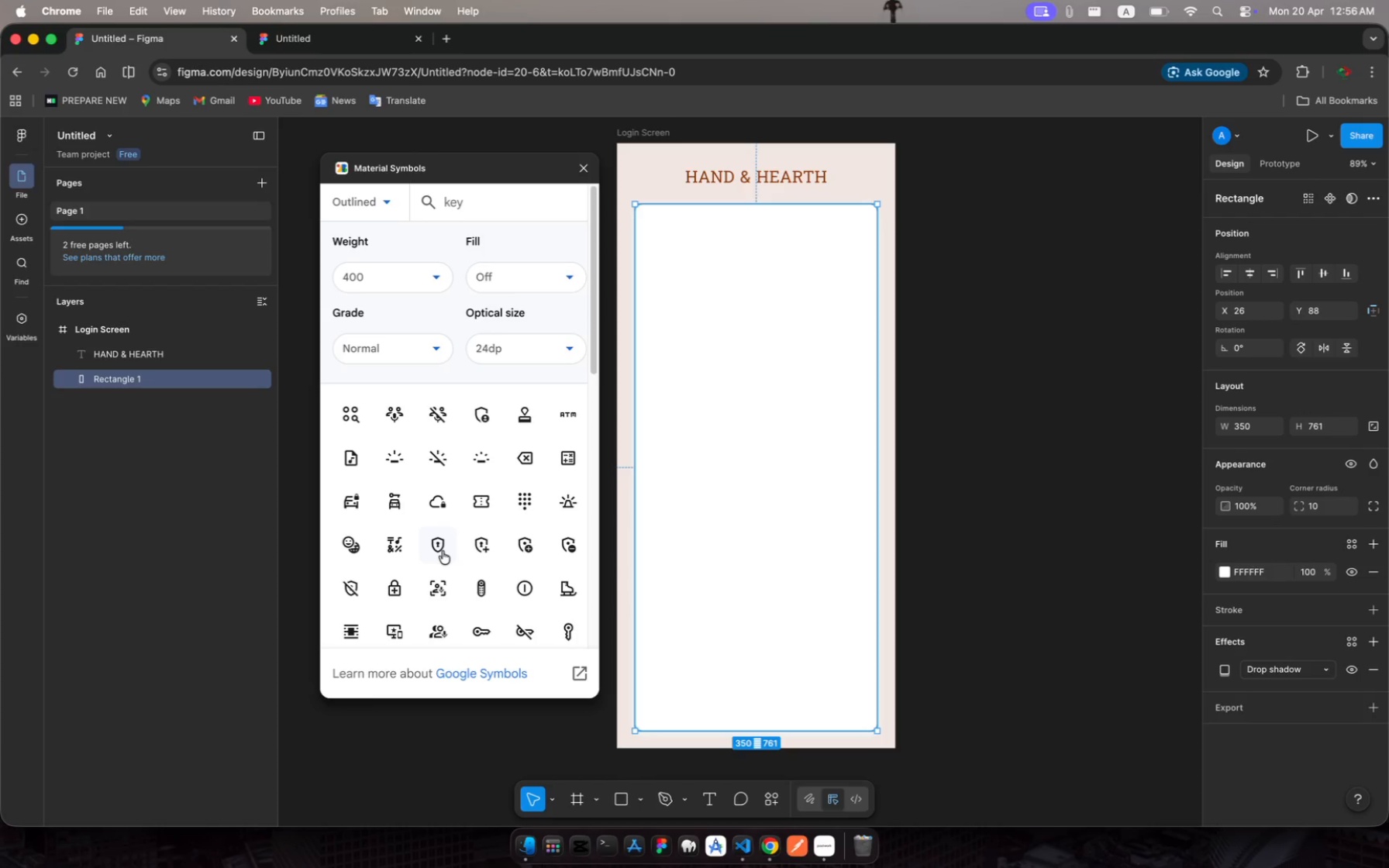 
scroll: coordinate [443, 551], scroll_direction: down, amount: 46.0
 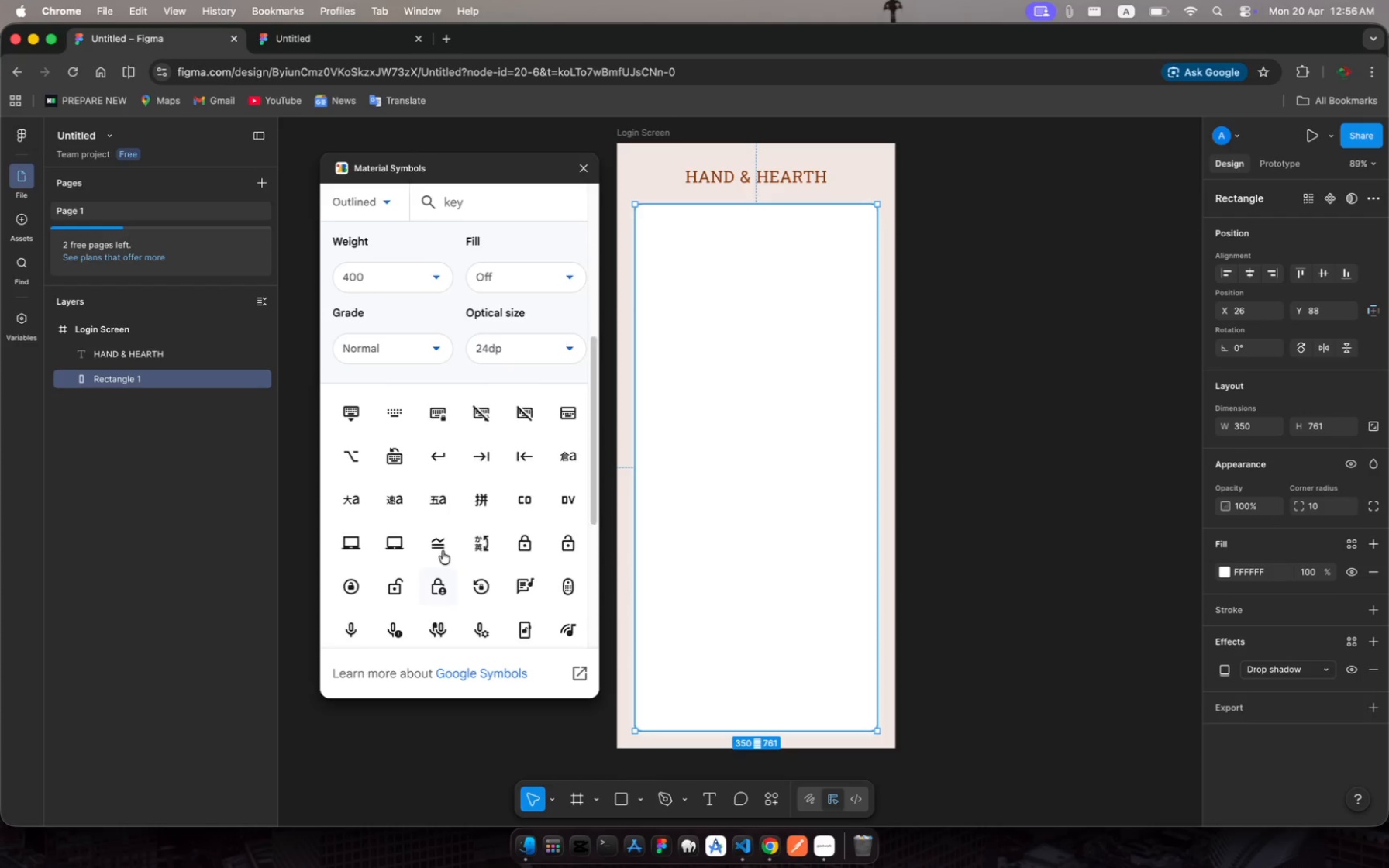 
scroll: coordinate [443, 551], scroll_direction: up, amount: 218.0
 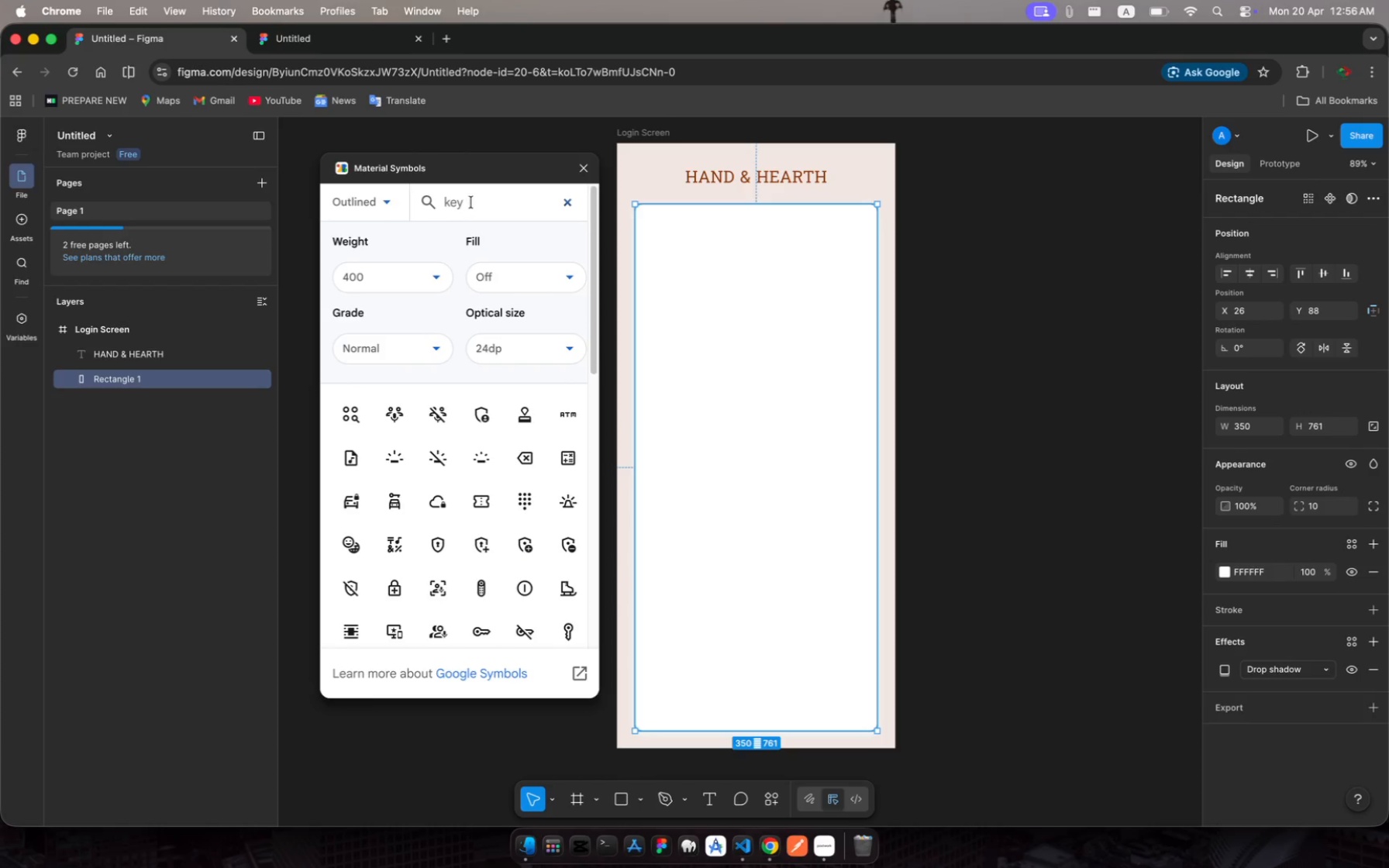 
left_click([470, 202])
 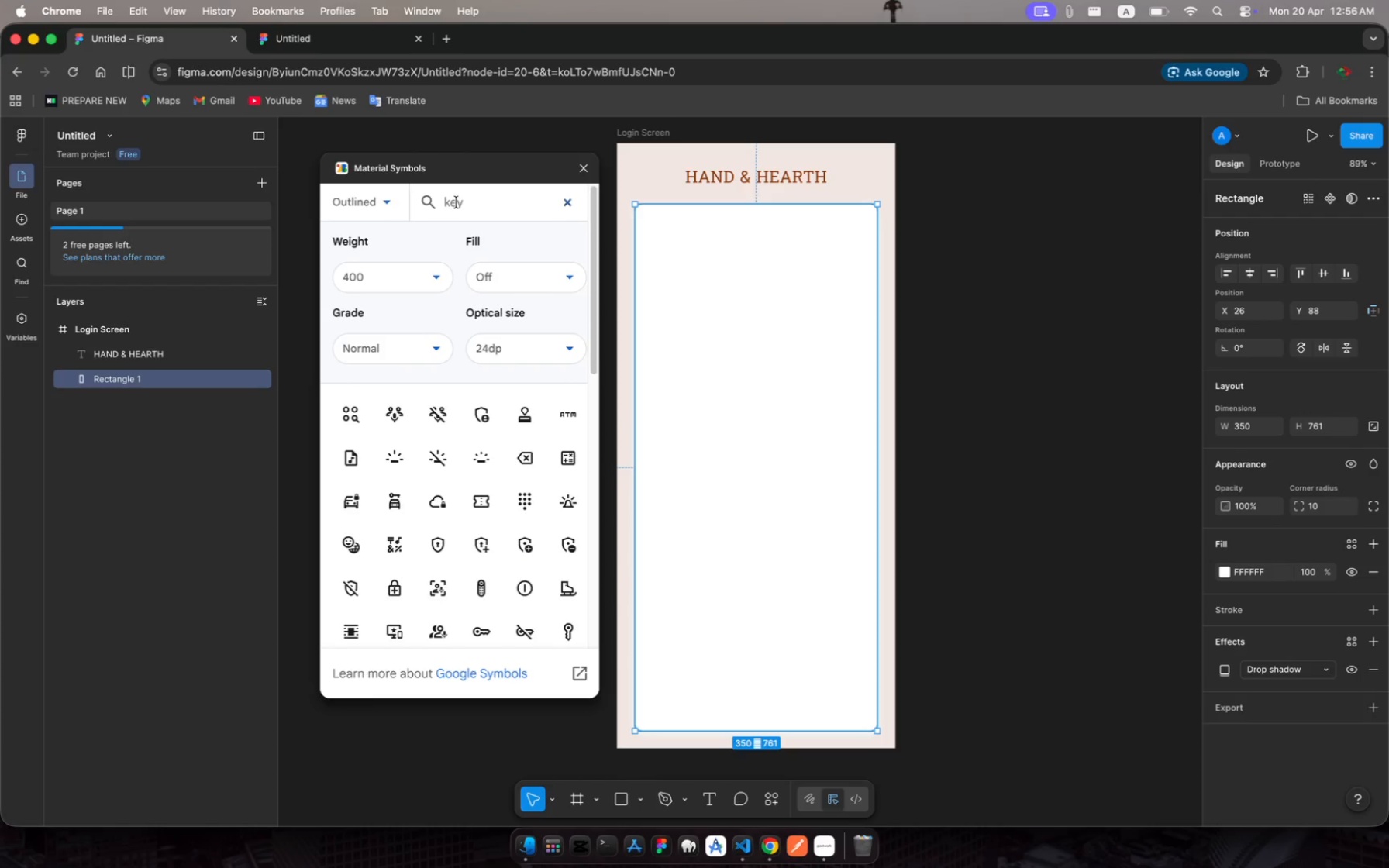 
left_click_drag(start_coordinate=[470, 202], to_coordinate=[403, 205])
 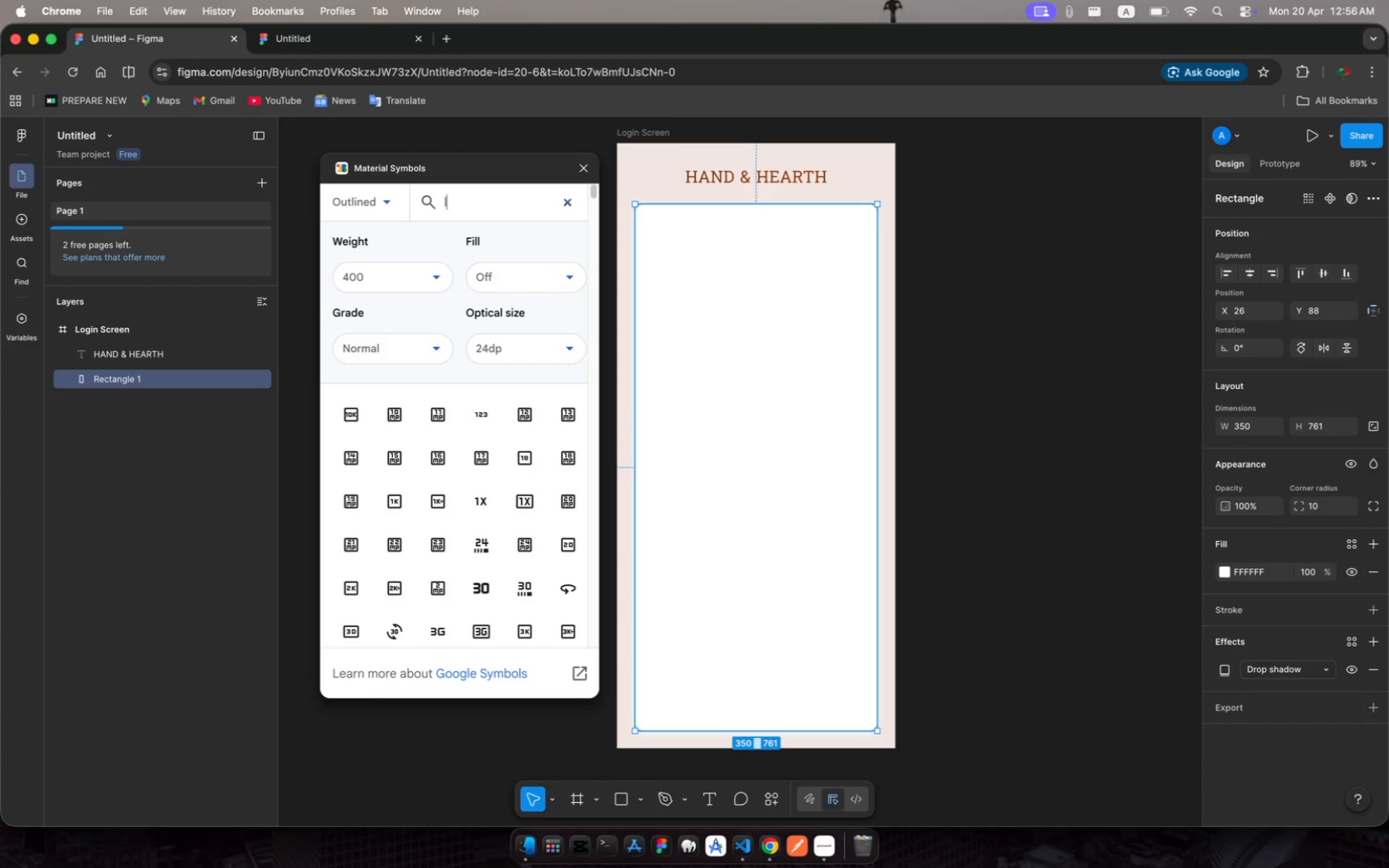 
type(lock)
 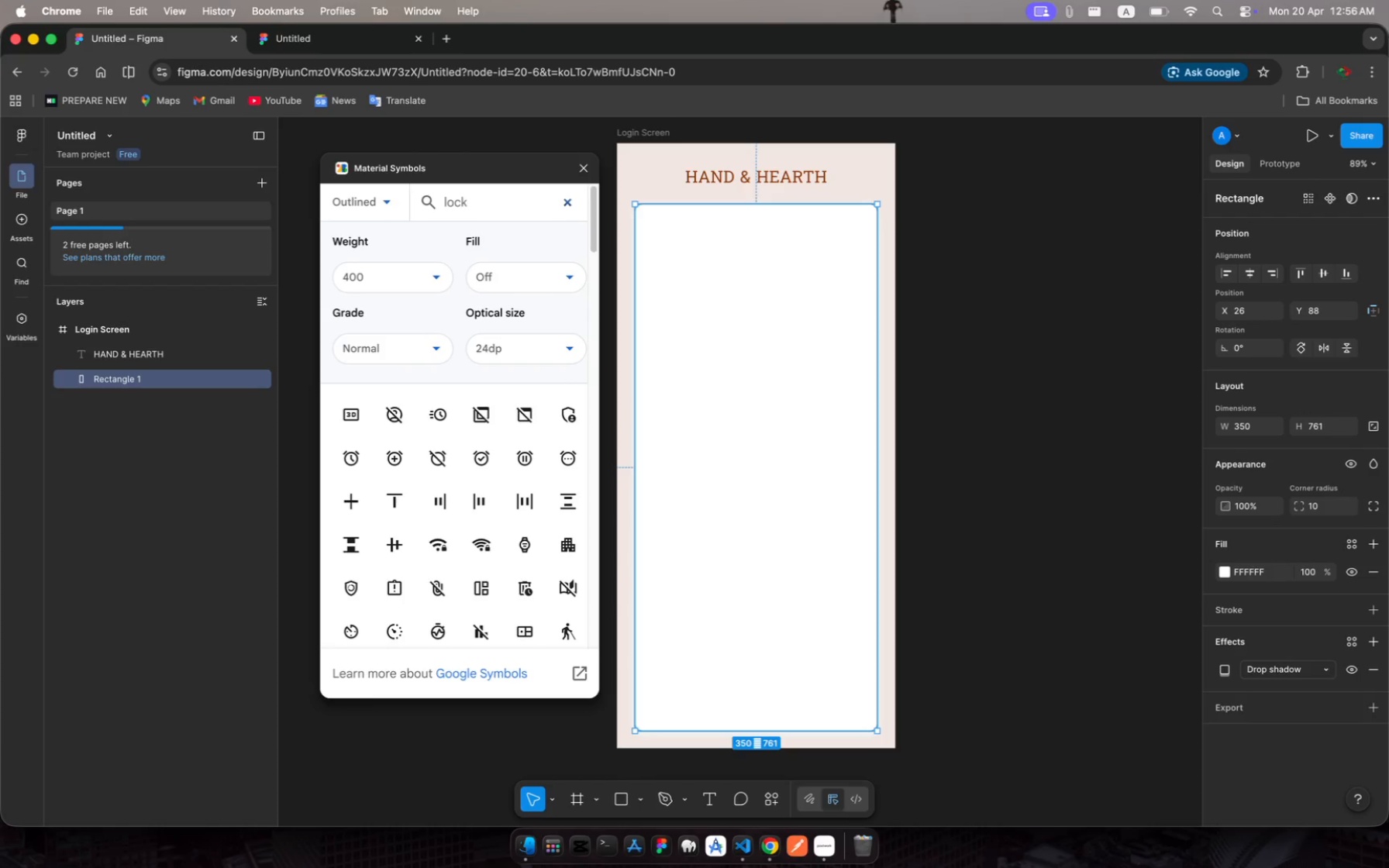 
key(Enter)
 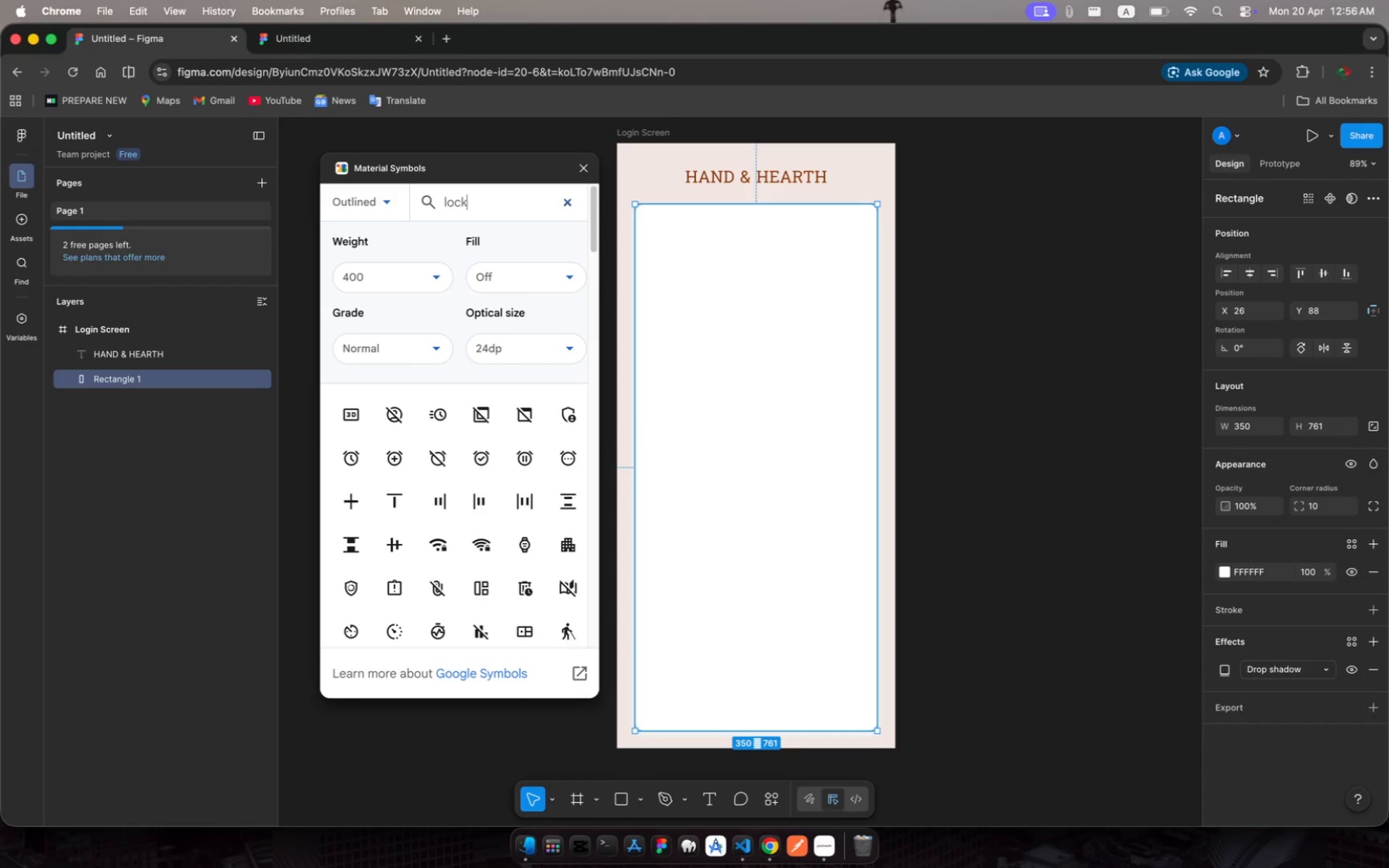 
key(Enter)
 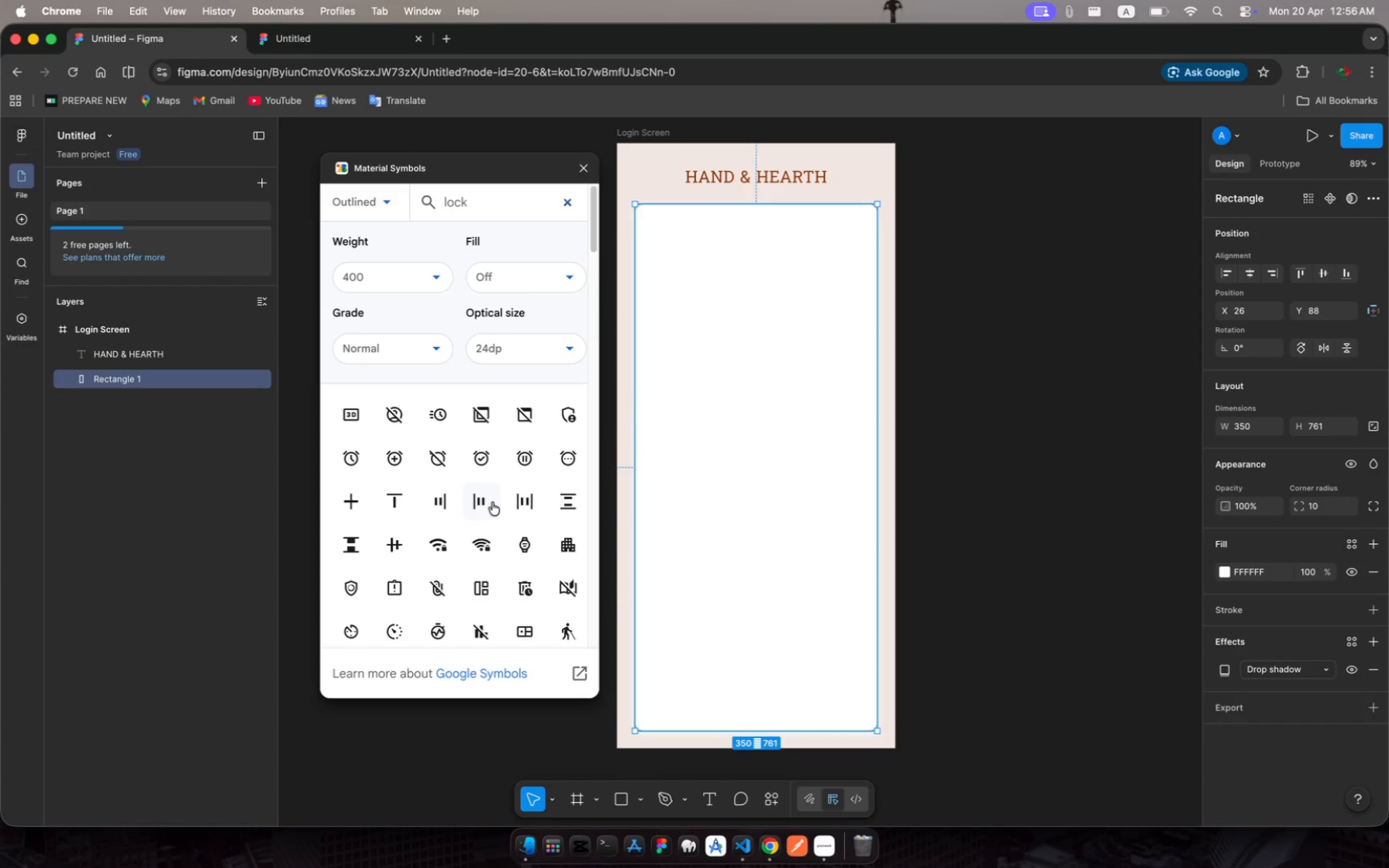 
scroll: coordinate [492, 502], scroll_direction: down, amount: 37.0
 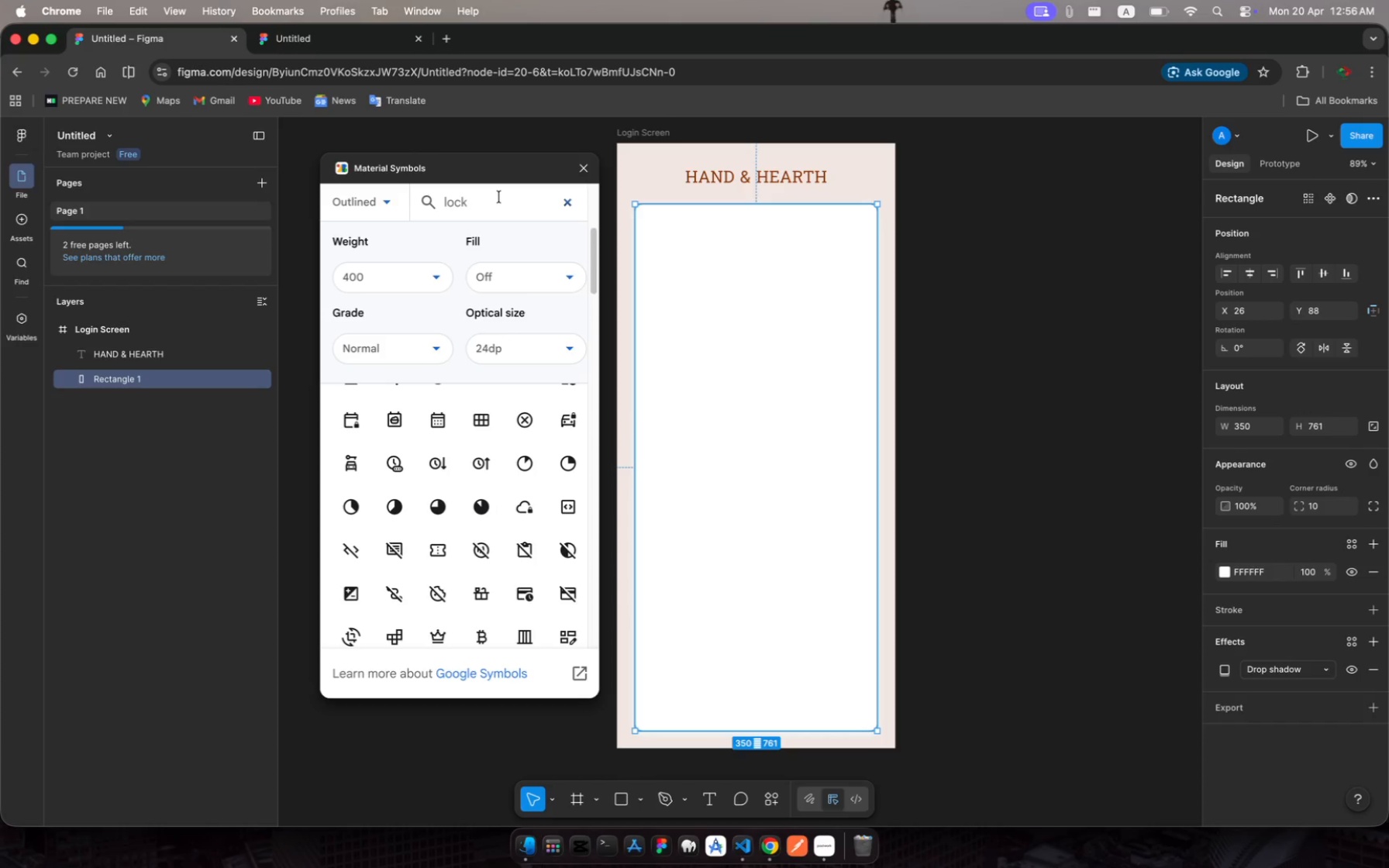 
type(ed)
 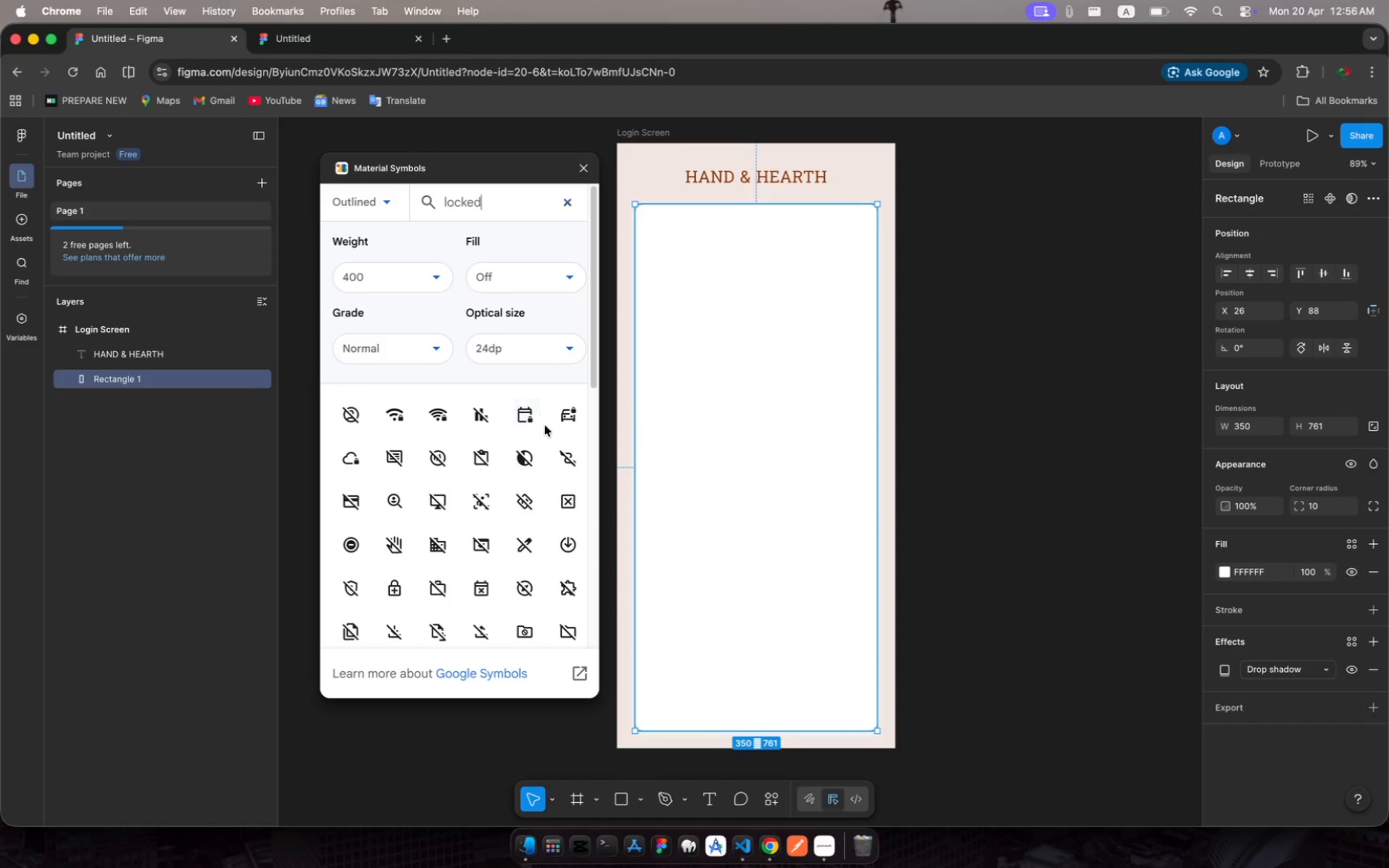 
scroll: coordinate [538, 486], scroll_direction: down, amount: 42.0
 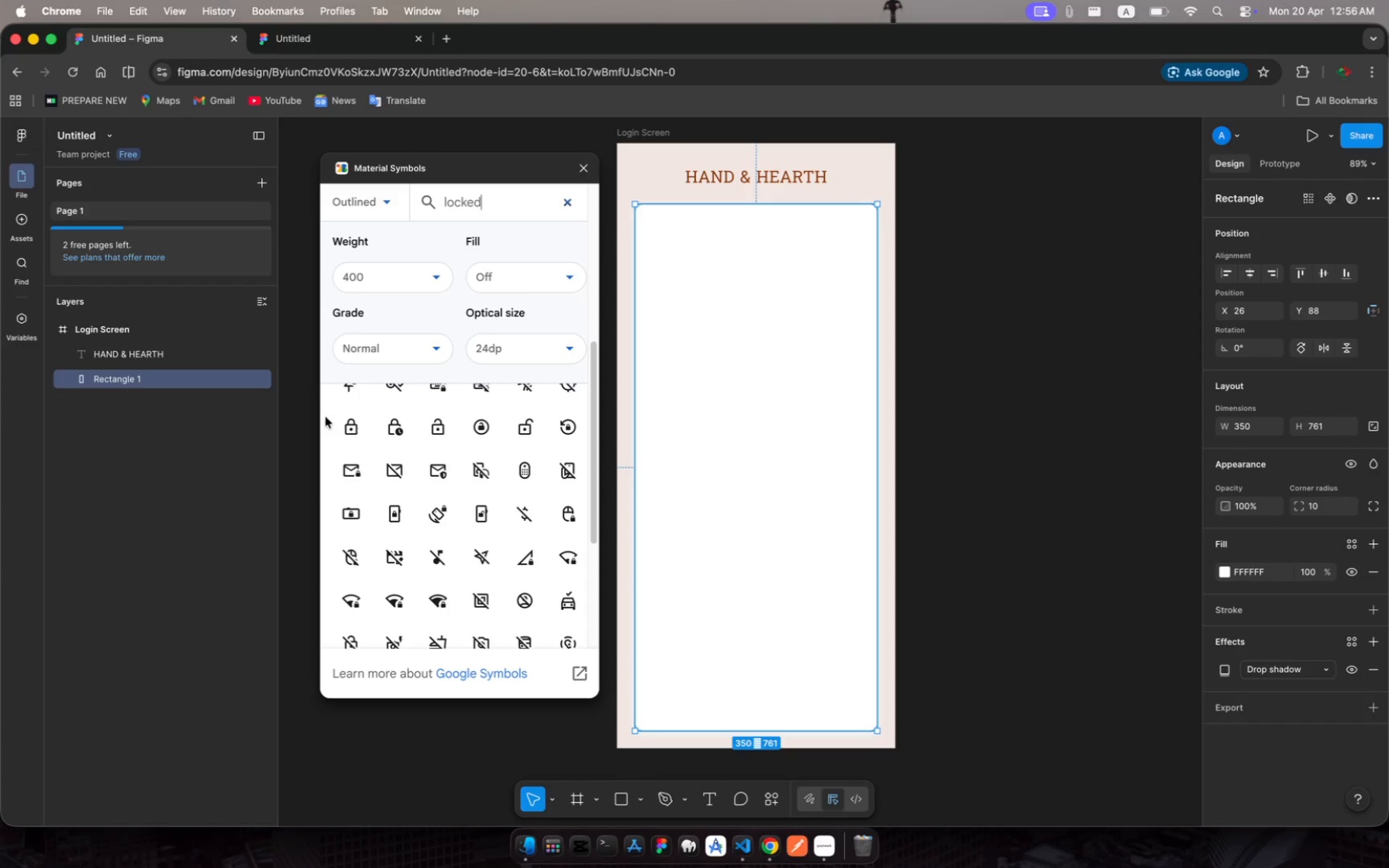 
left_click([344, 425])
 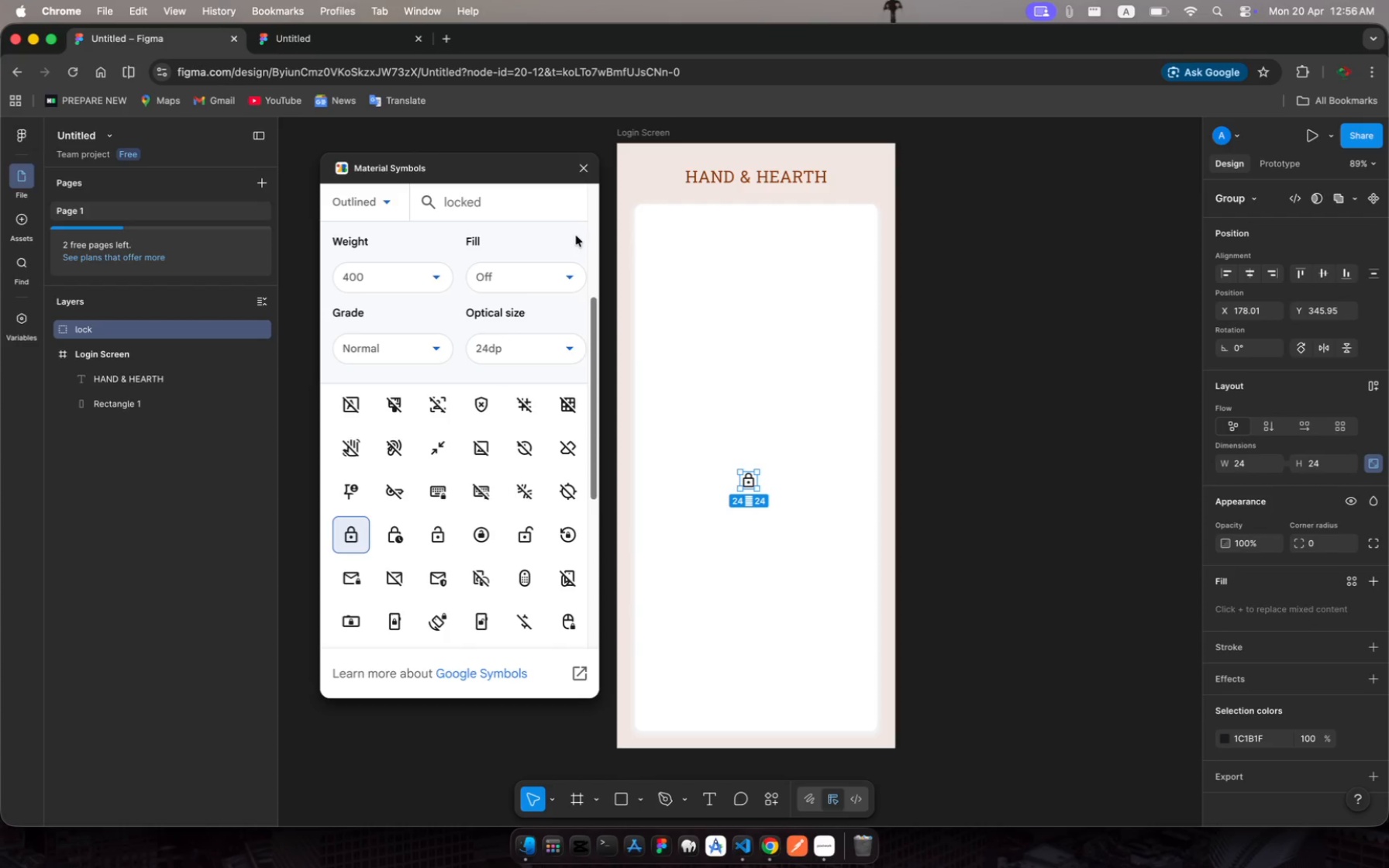 
left_click([584, 167])
 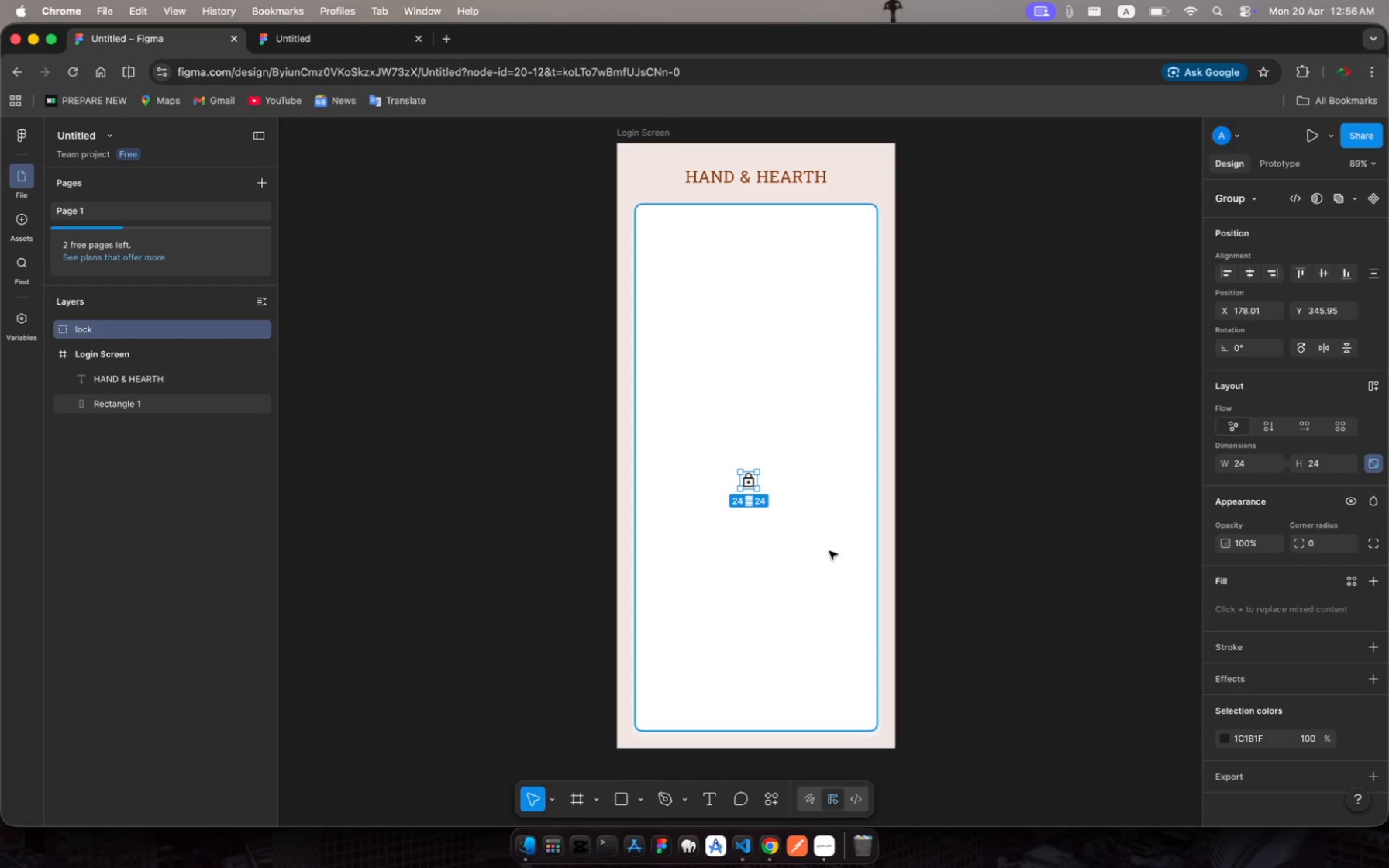 
wait(6.14)
 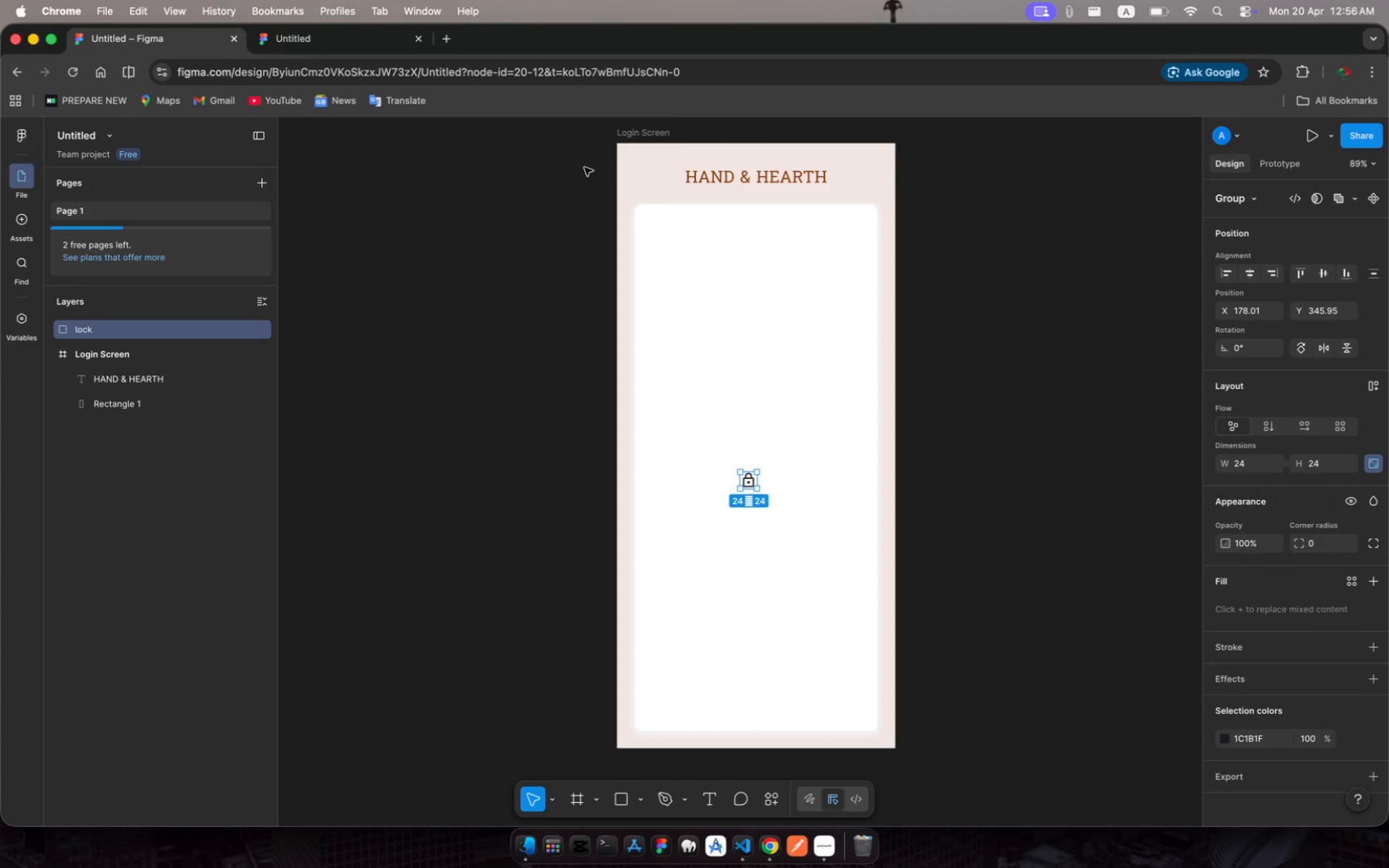 
left_click_drag(start_coordinate=[750, 479], to_coordinate=[759, 226])
 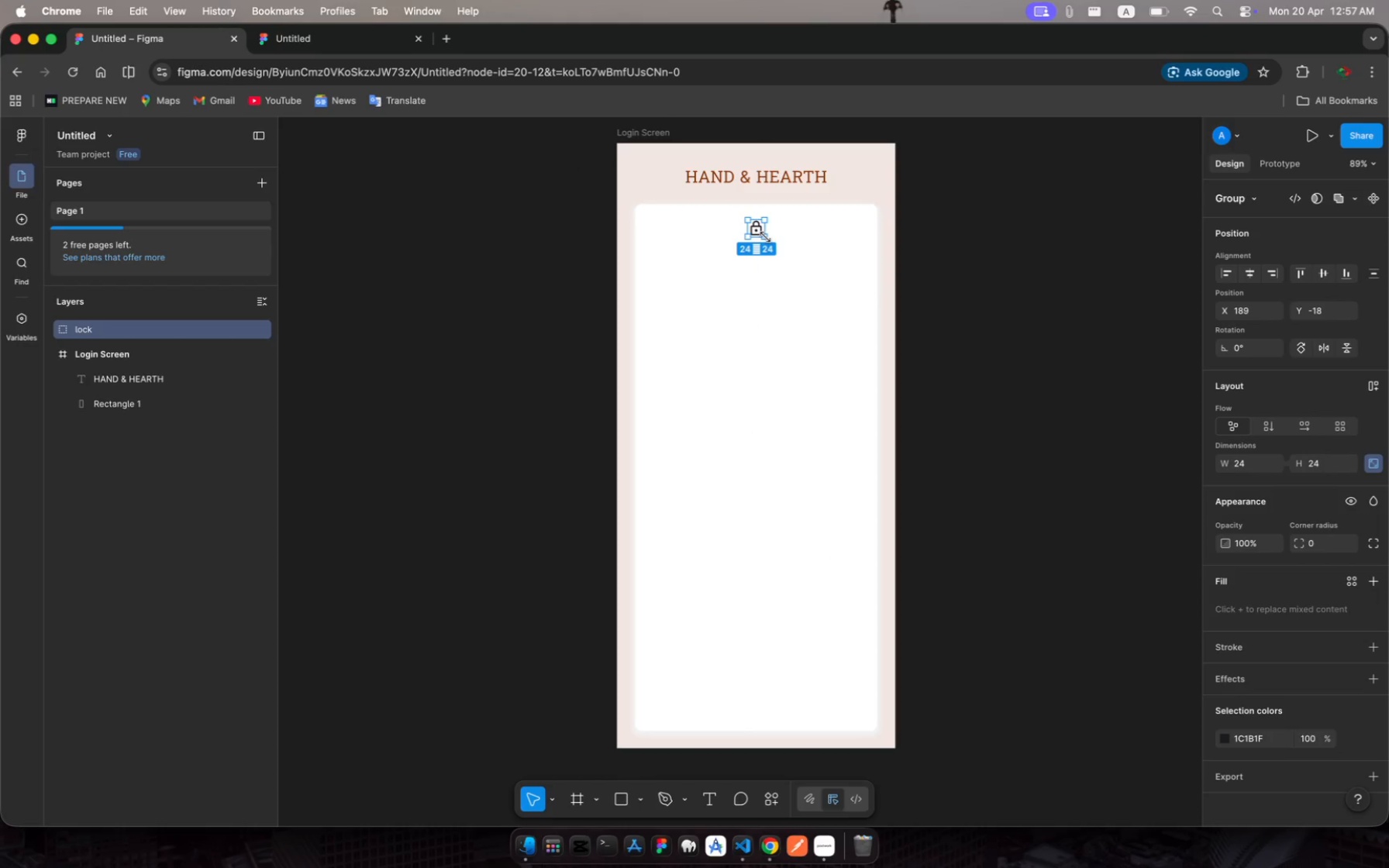 
left_click_drag(start_coordinate=[765, 237], to_coordinate=[779, 246])
 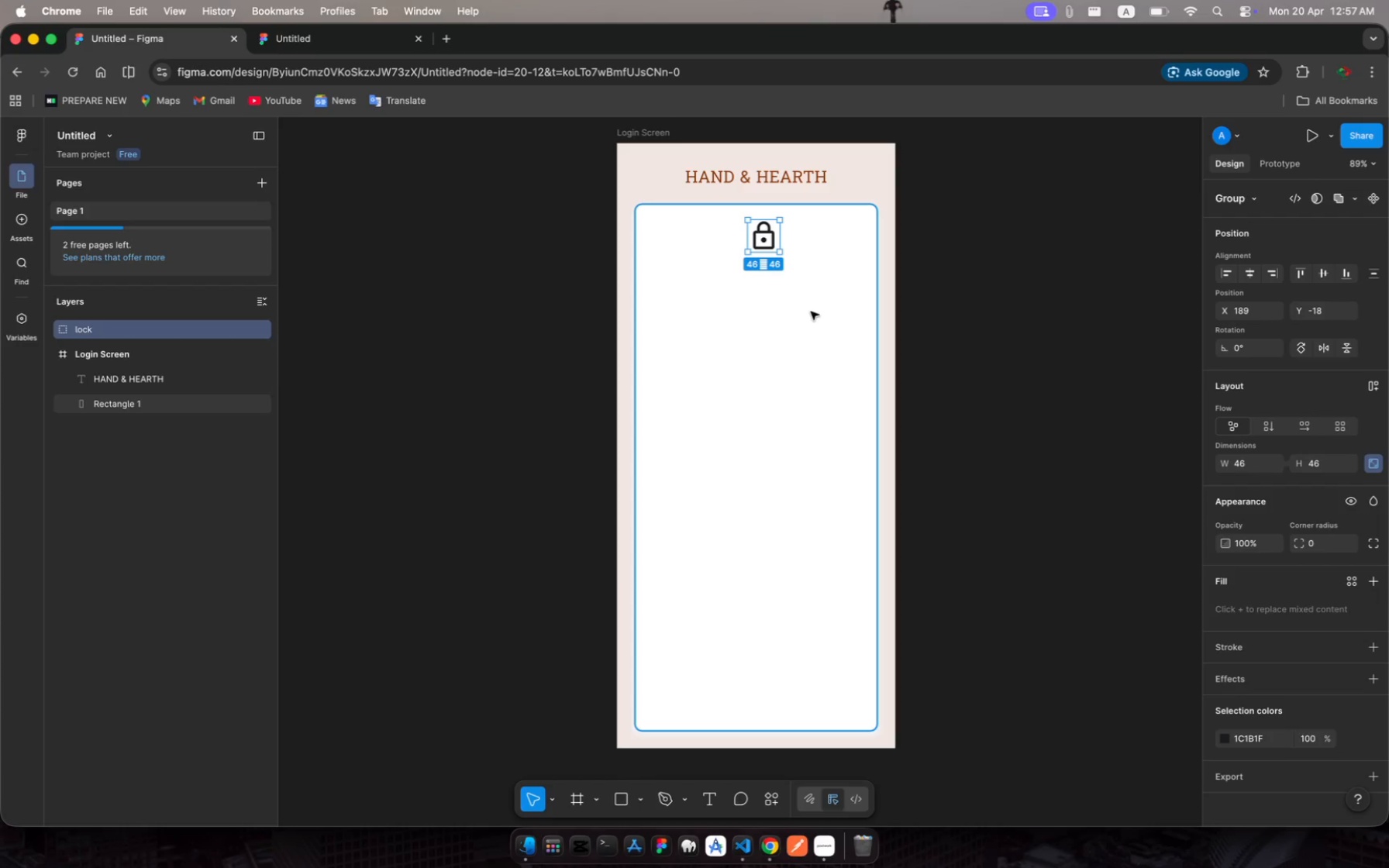 
wait(10.85)
 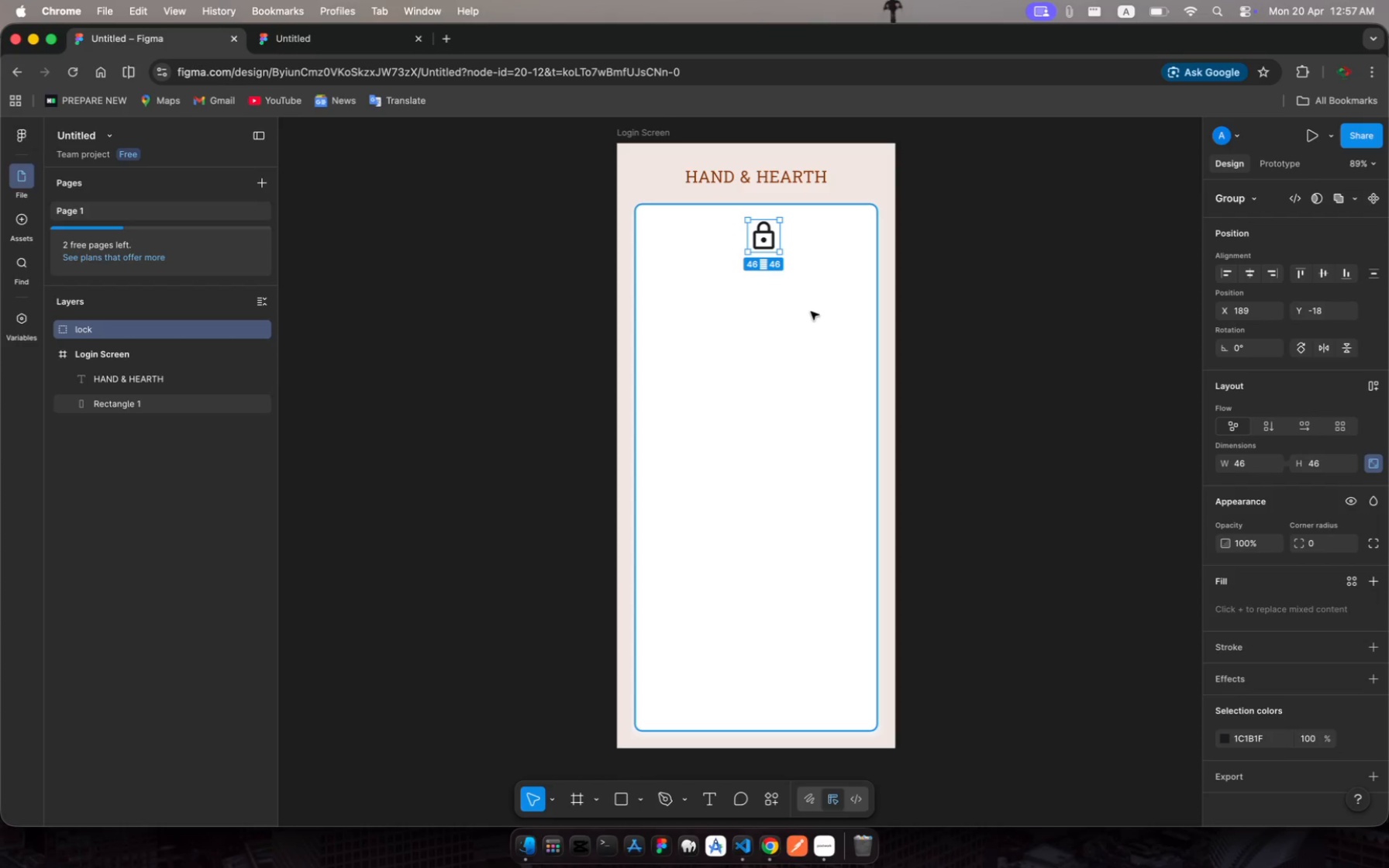 
left_click_drag(start_coordinate=[762, 239], to_coordinate=[771, 291])
 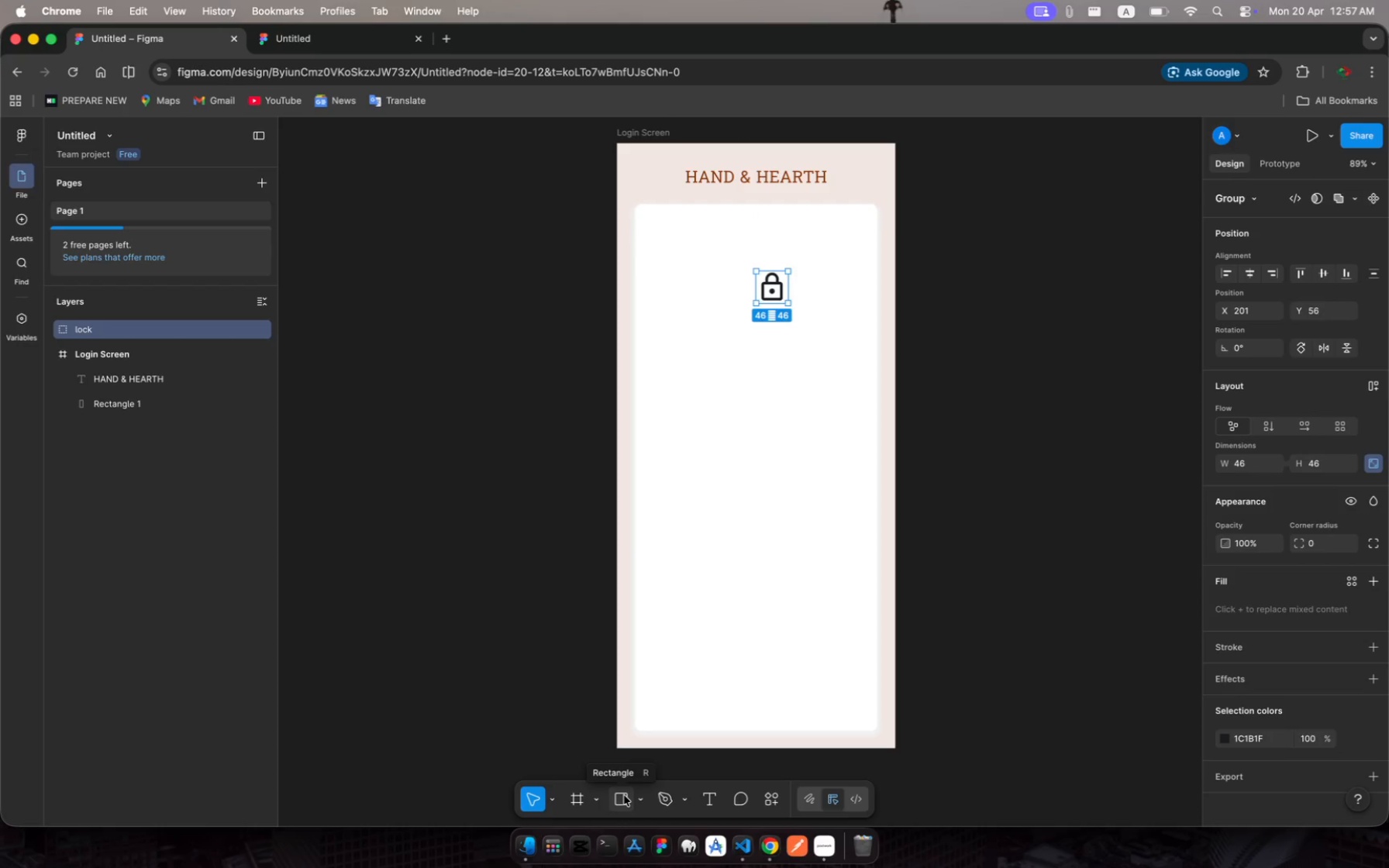 
left_click([624, 795])
 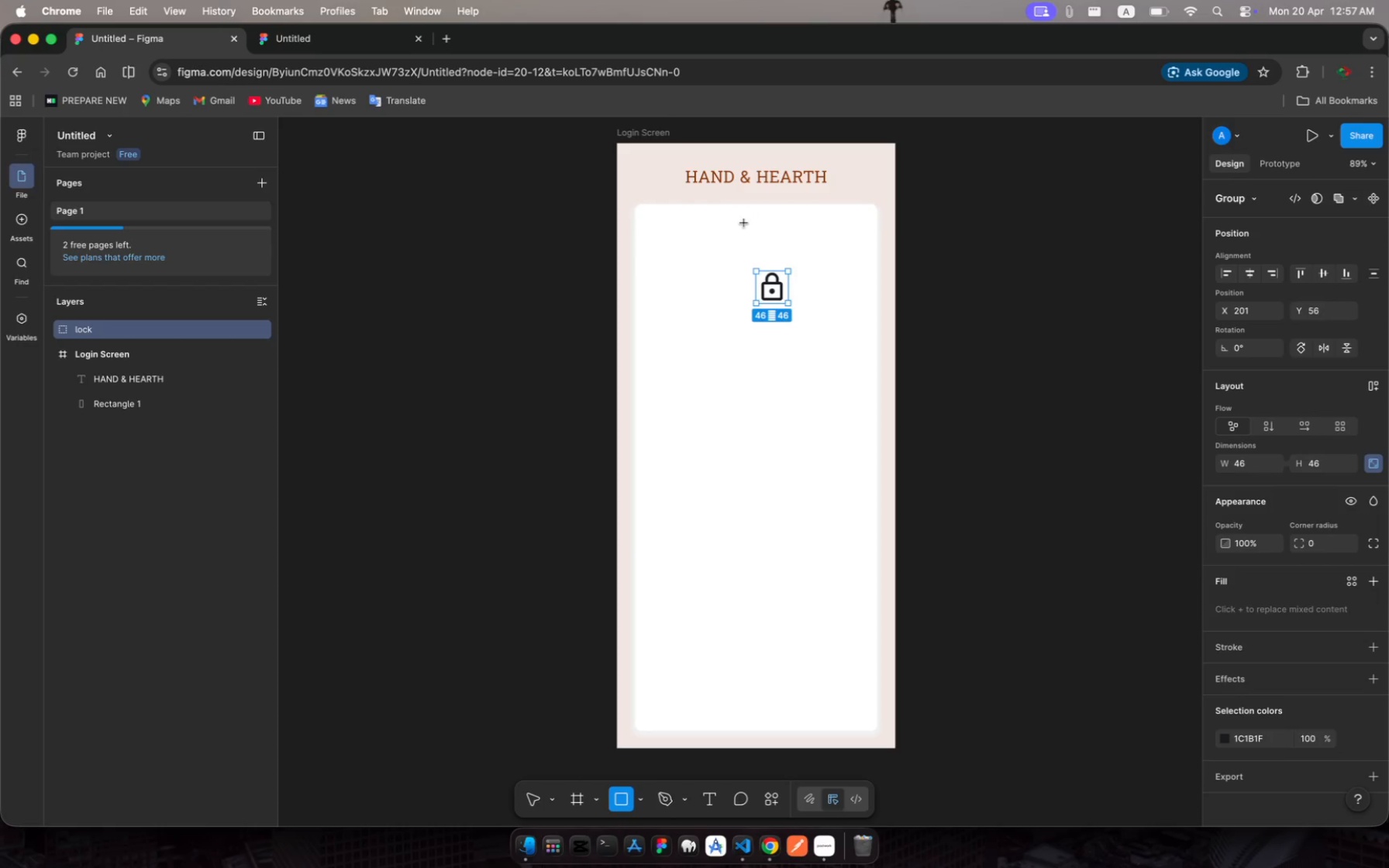 
left_click_drag(start_coordinate=[743, 223], to_coordinate=[779, 254])
 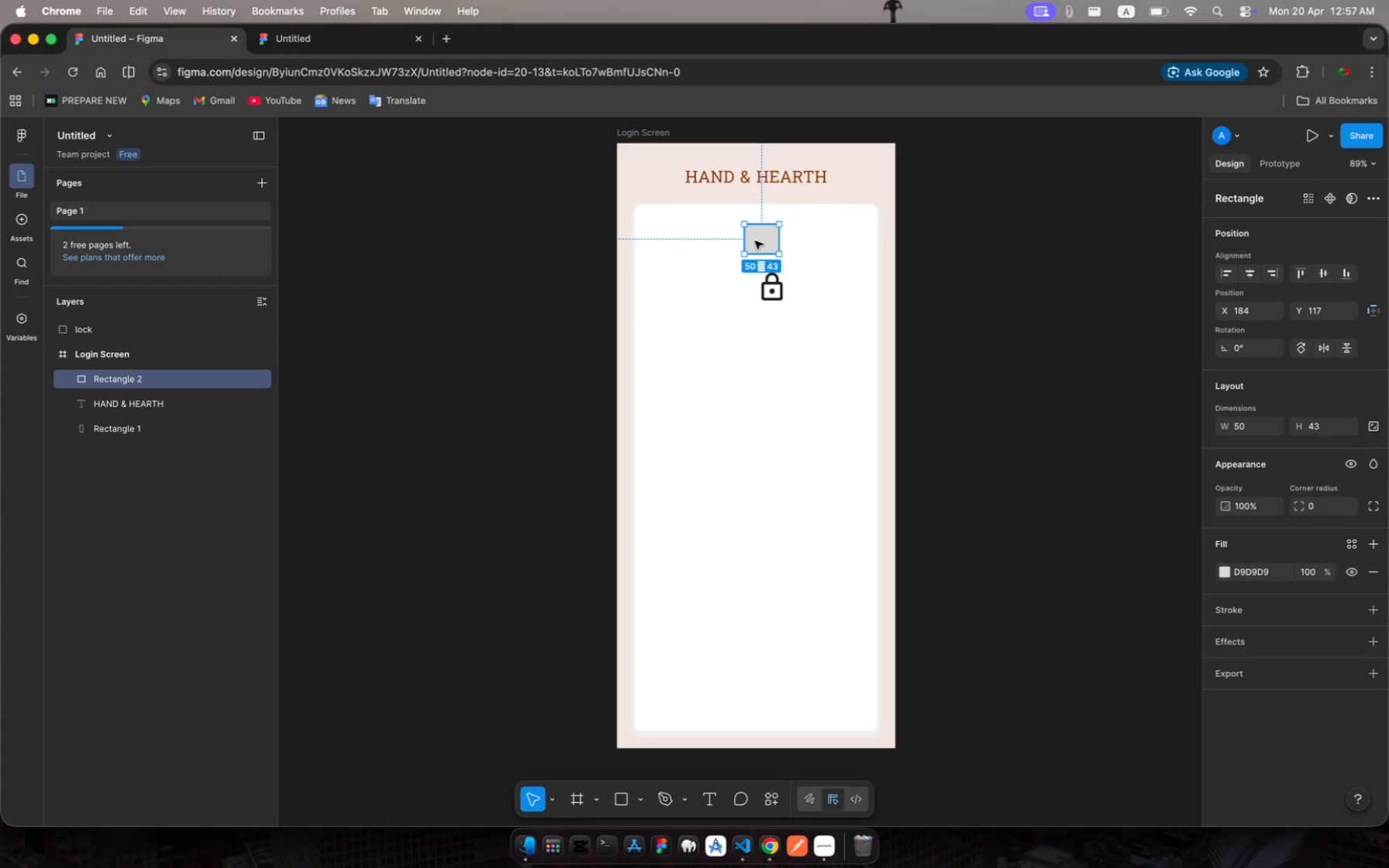 
left_click_drag(start_coordinate=[755, 241], to_coordinate=[749, 239])
 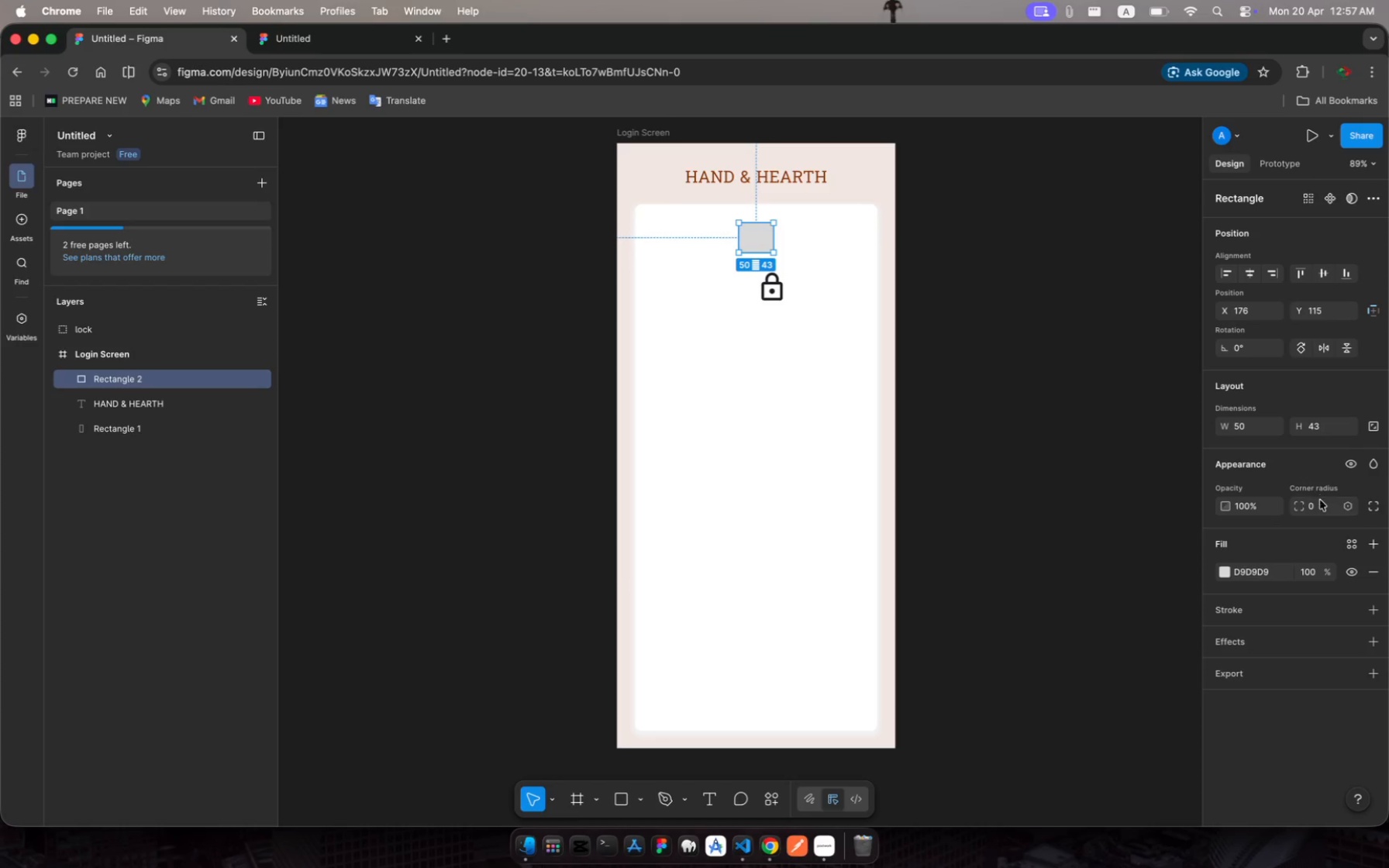 
left_click([1311, 505])
 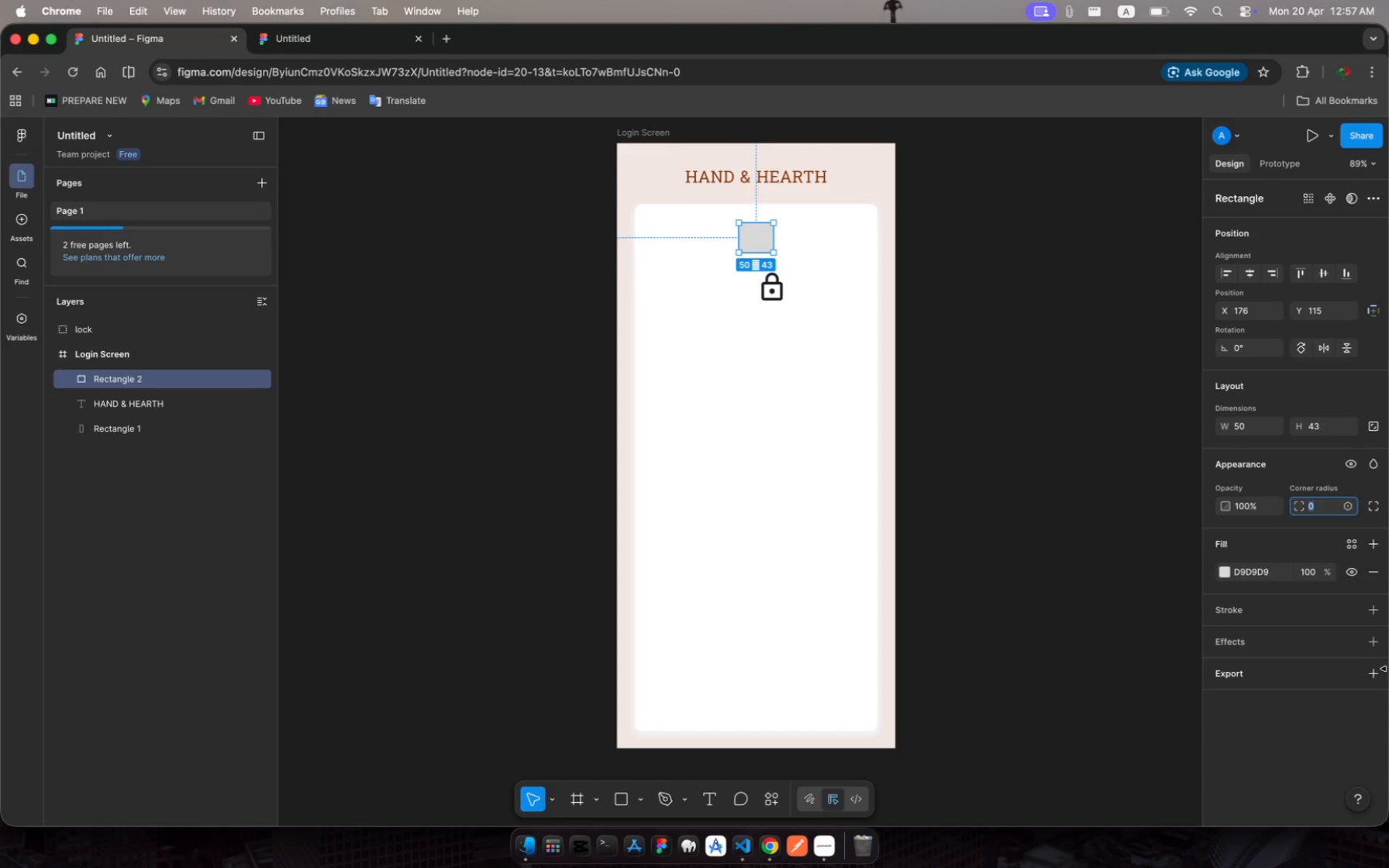 
key(5)
 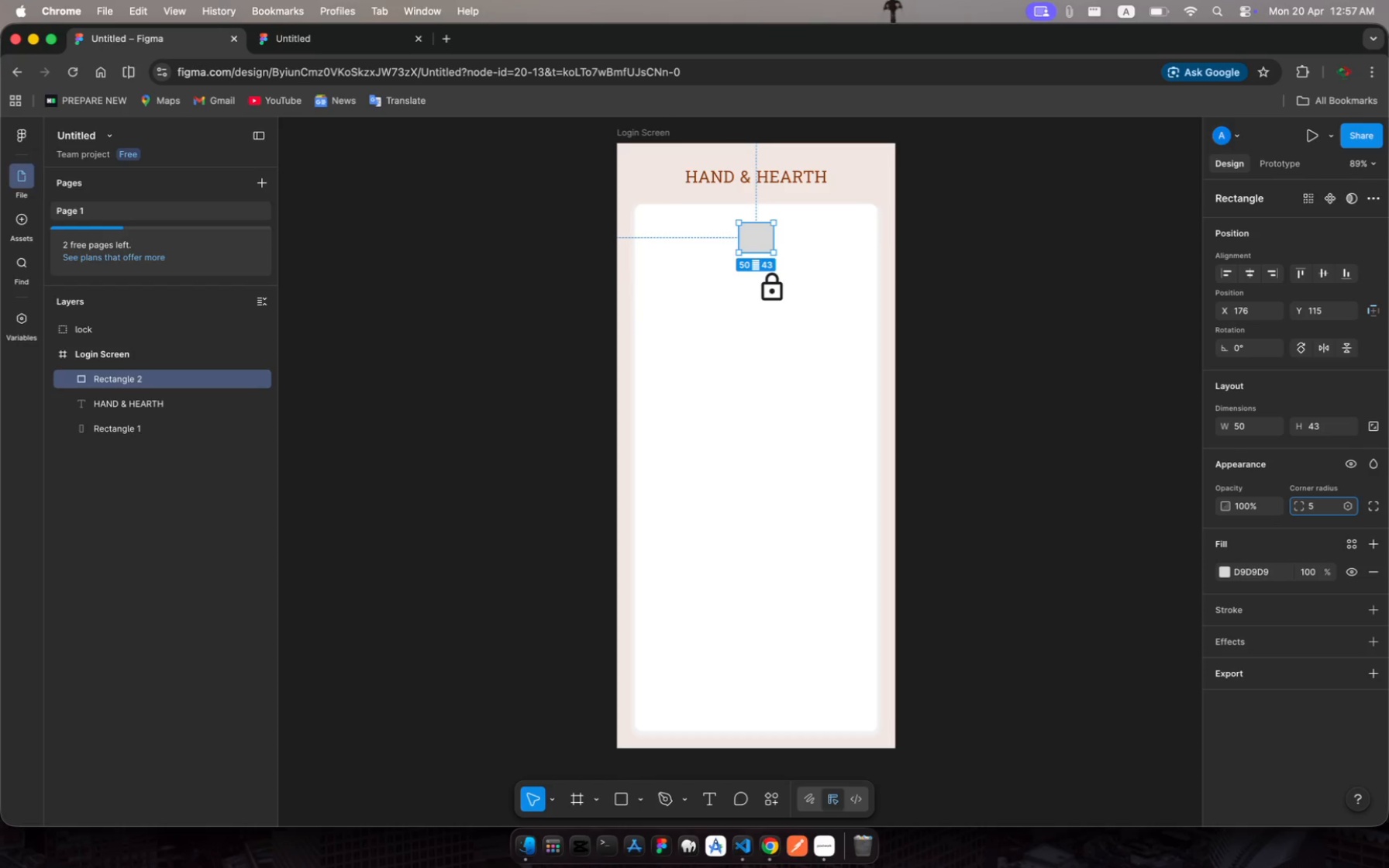 
key(Enter)
 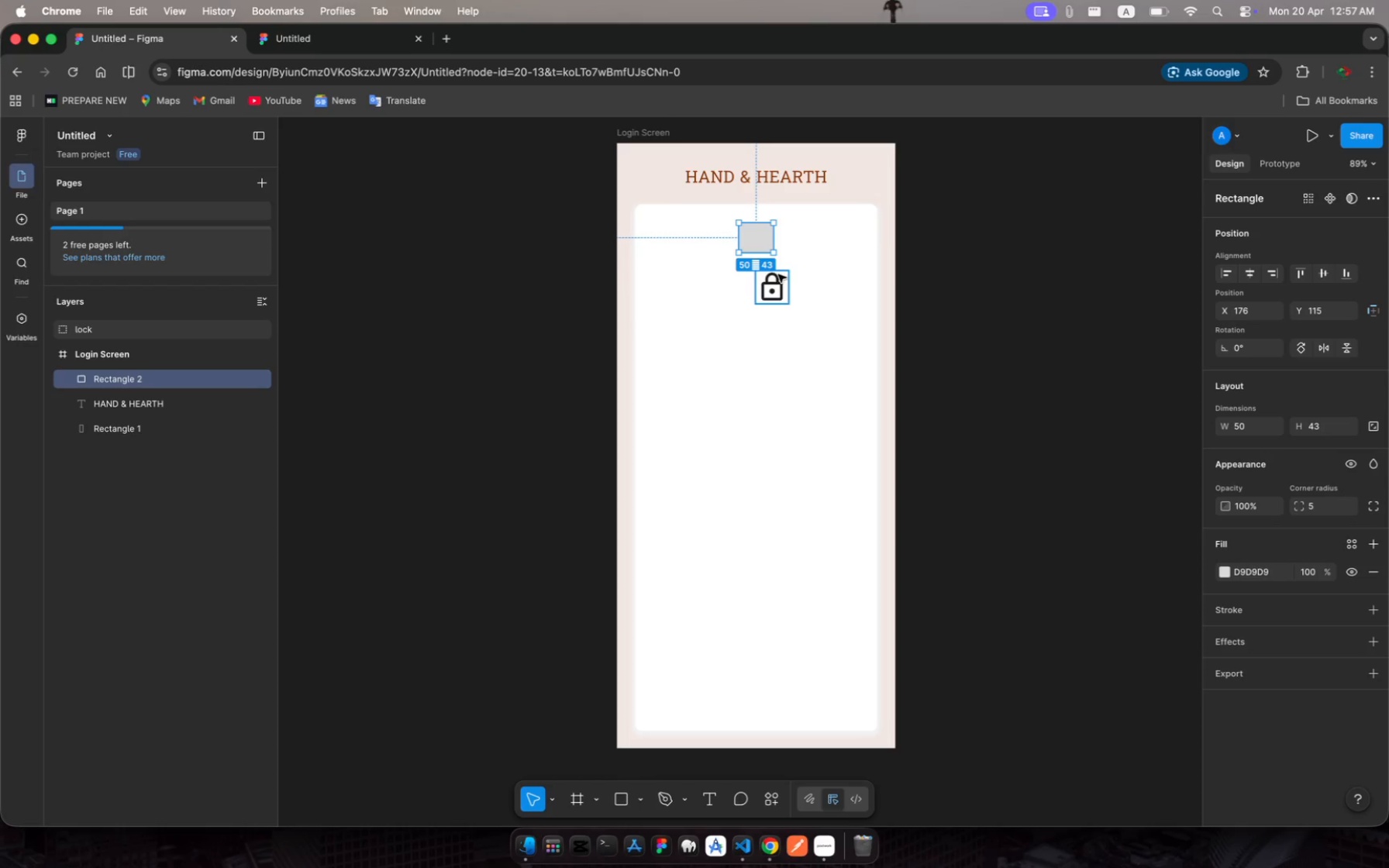 
left_click([775, 286])
 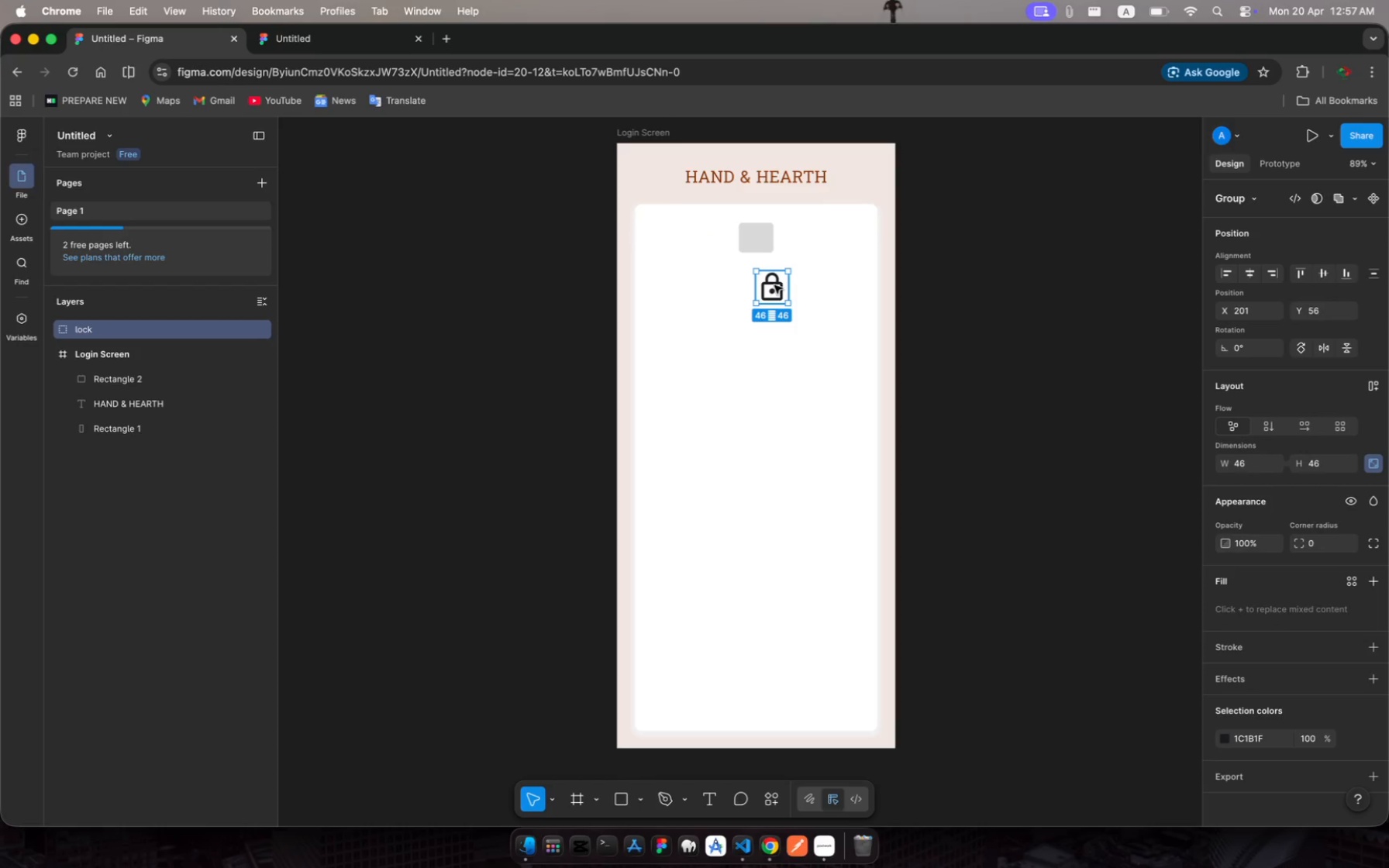 
left_click_drag(start_coordinate=[775, 286], to_coordinate=[774, 295])
 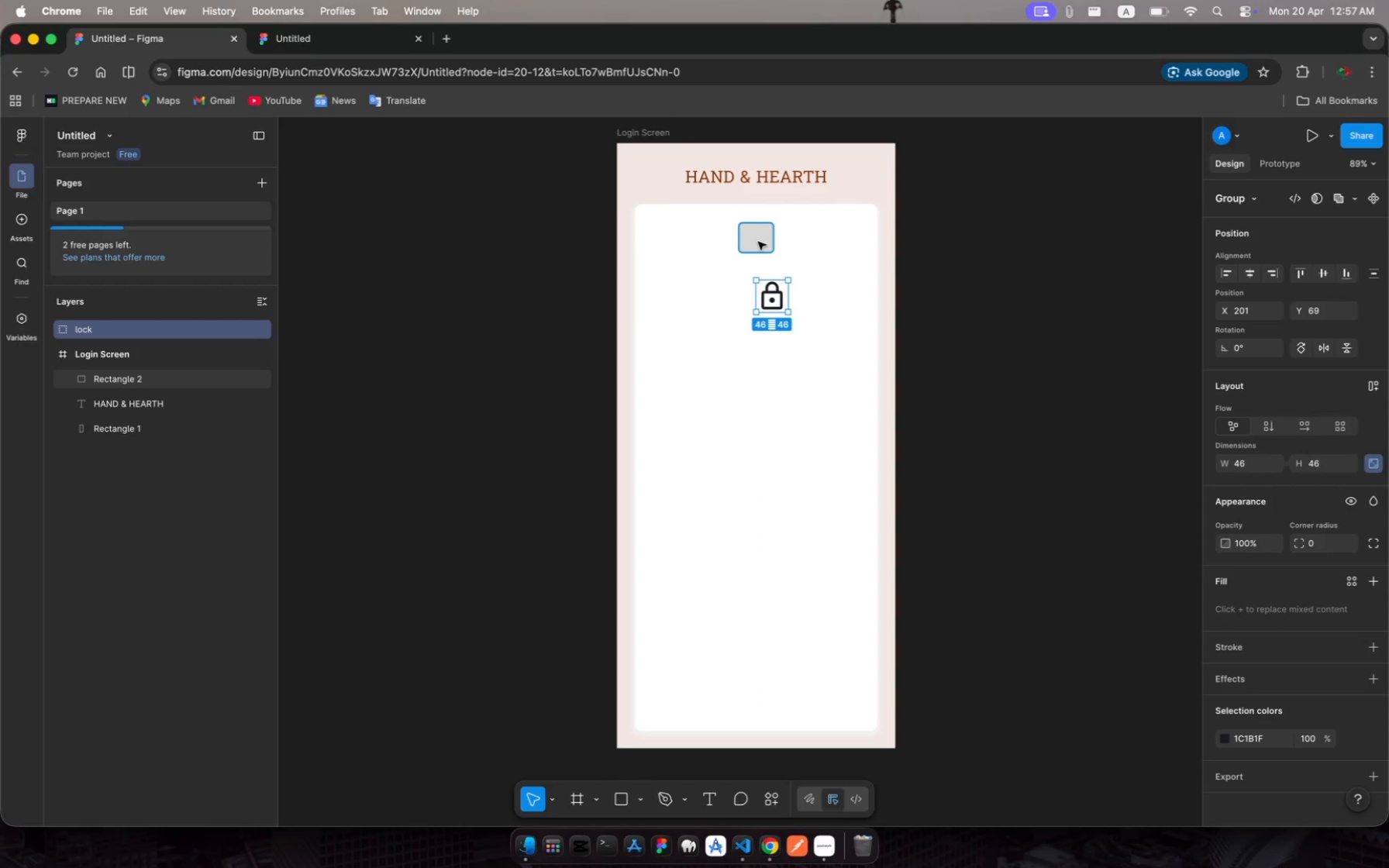 
left_click([758, 242])
 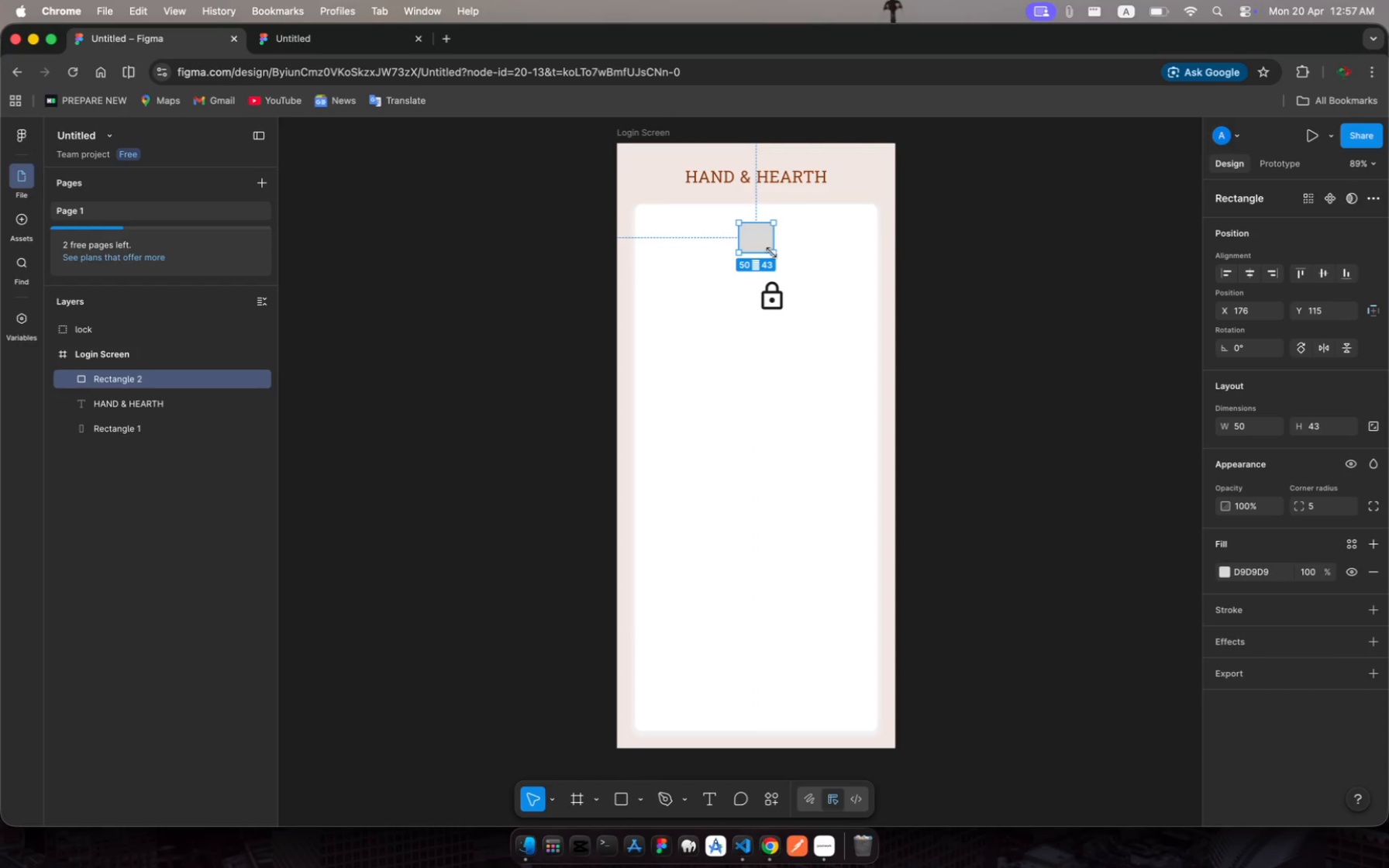 
left_click_drag(start_coordinate=[771, 253], to_coordinate=[776, 257])
 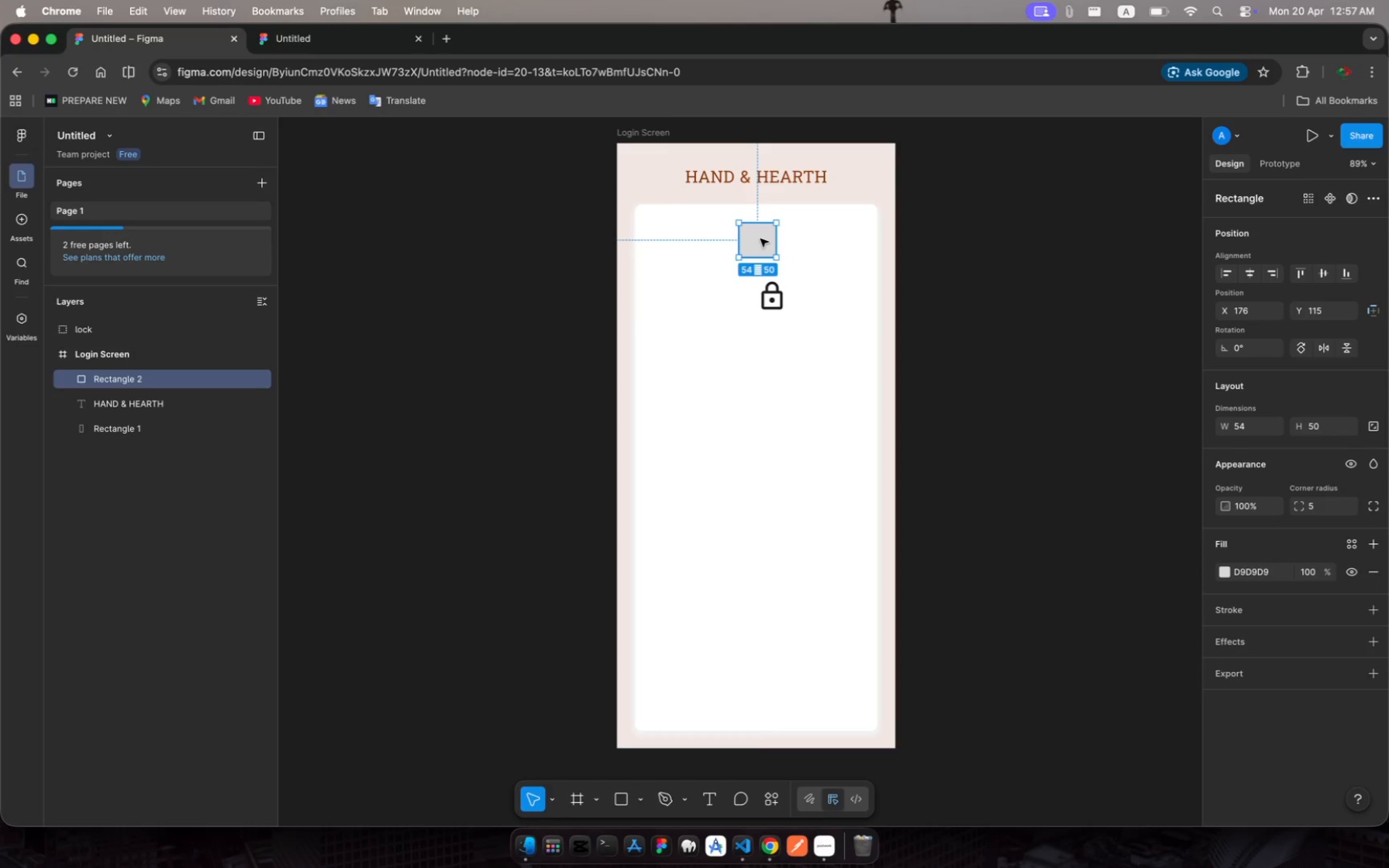 
left_click_drag(start_coordinate=[760, 239], to_coordinate=[762, 235])
 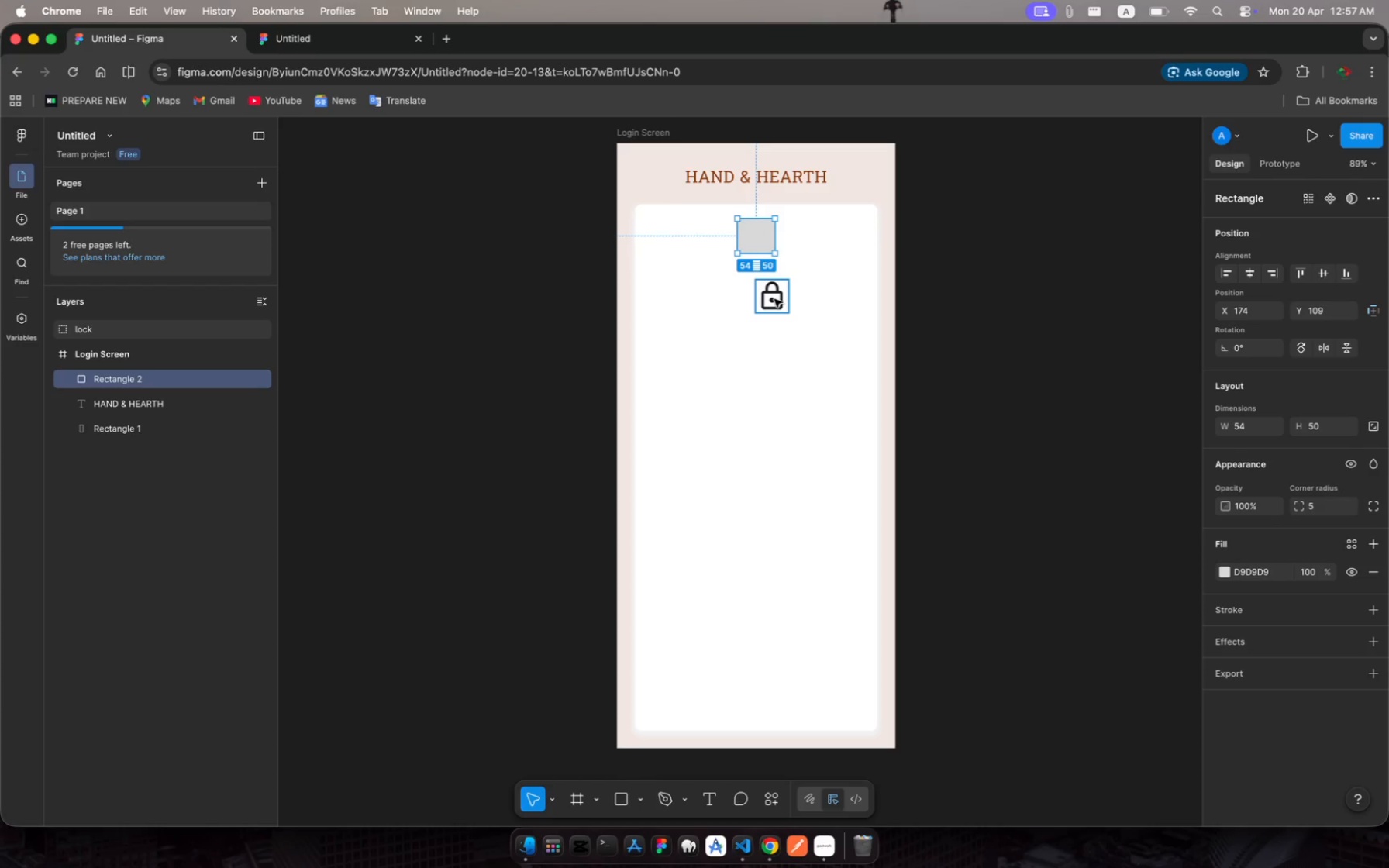 
left_click([774, 299])
 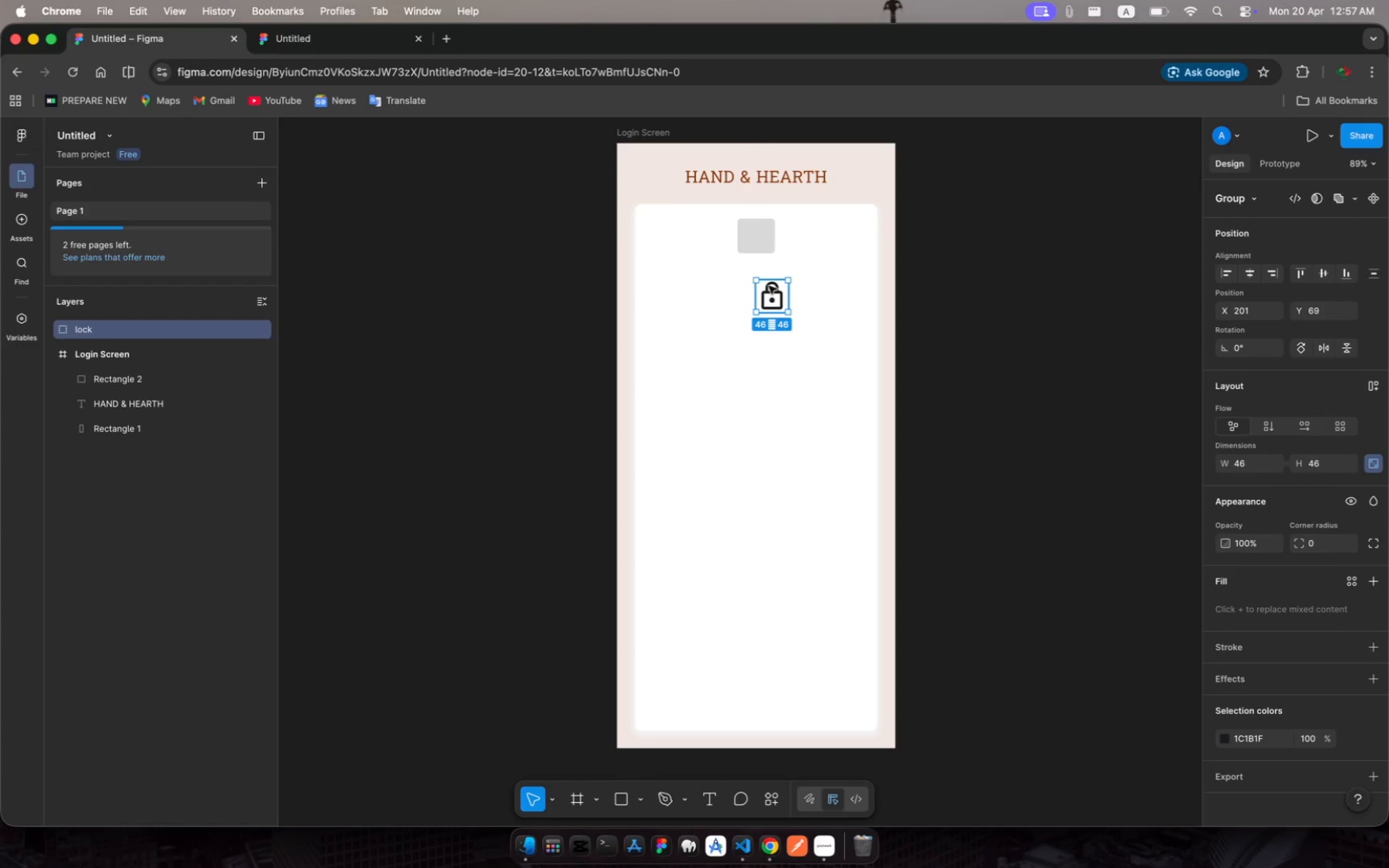 
left_click_drag(start_coordinate=[774, 299], to_coordinate=[757, 234])
 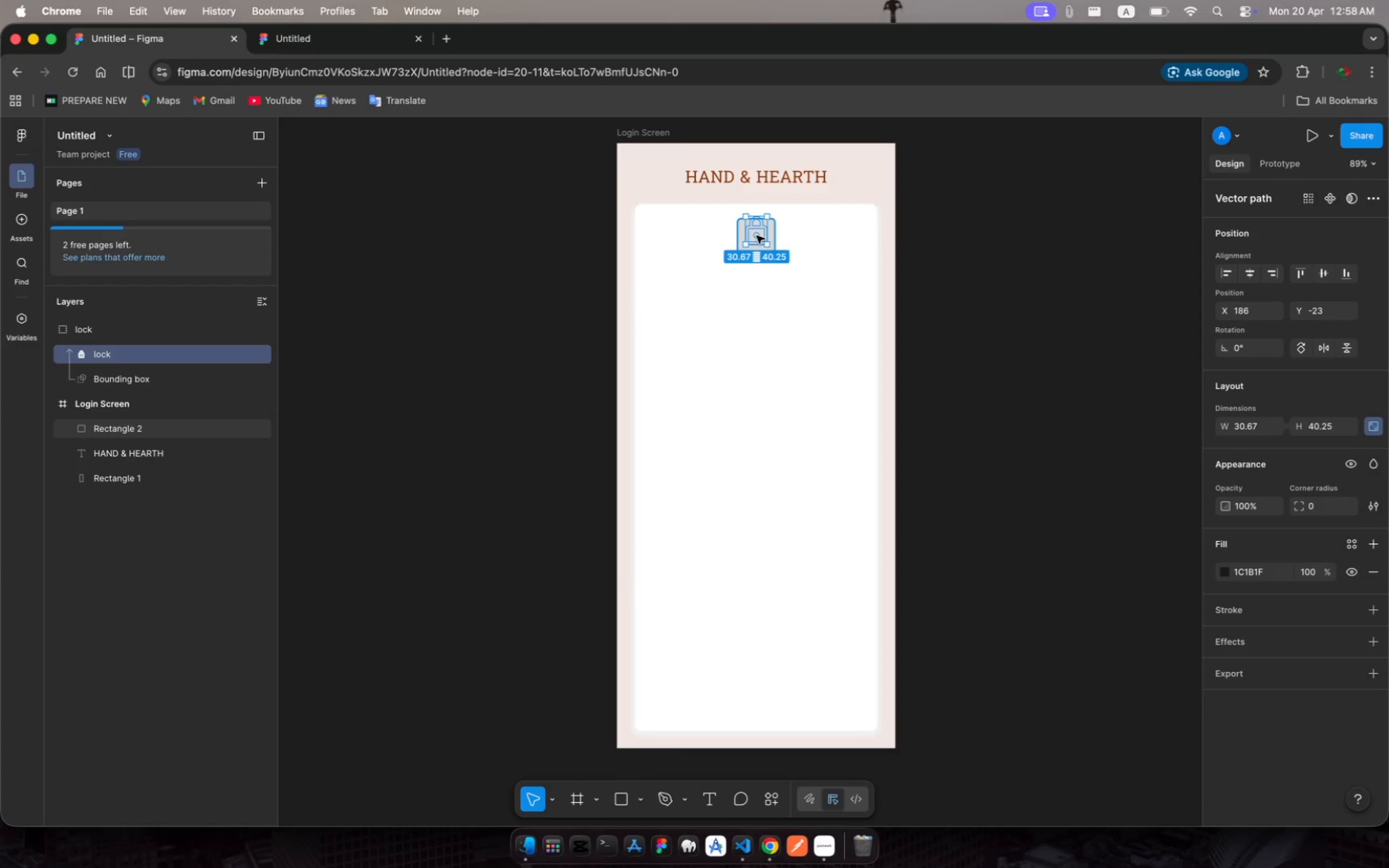 
right_click([757, 236])
 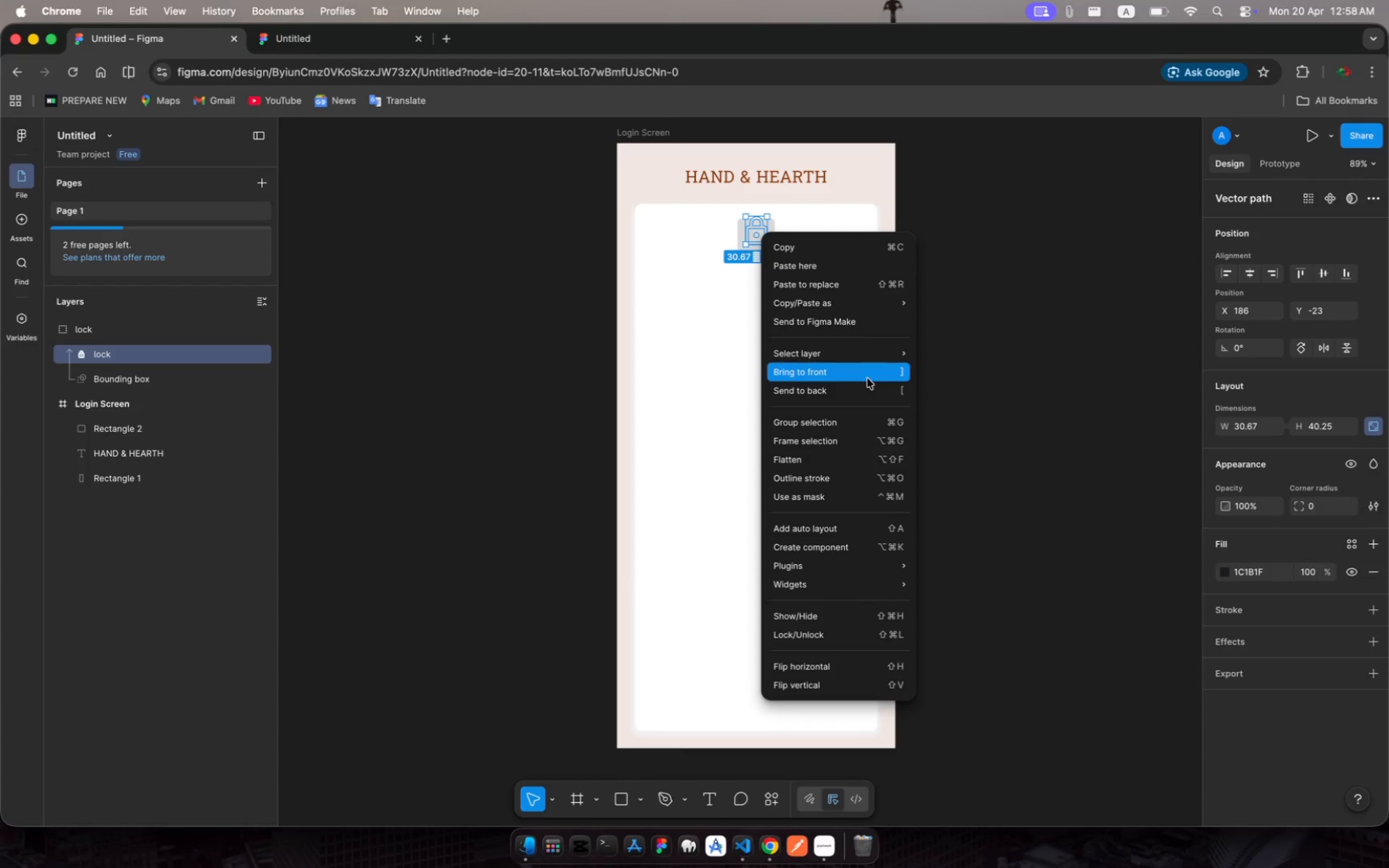 
left_click([868, 377])
 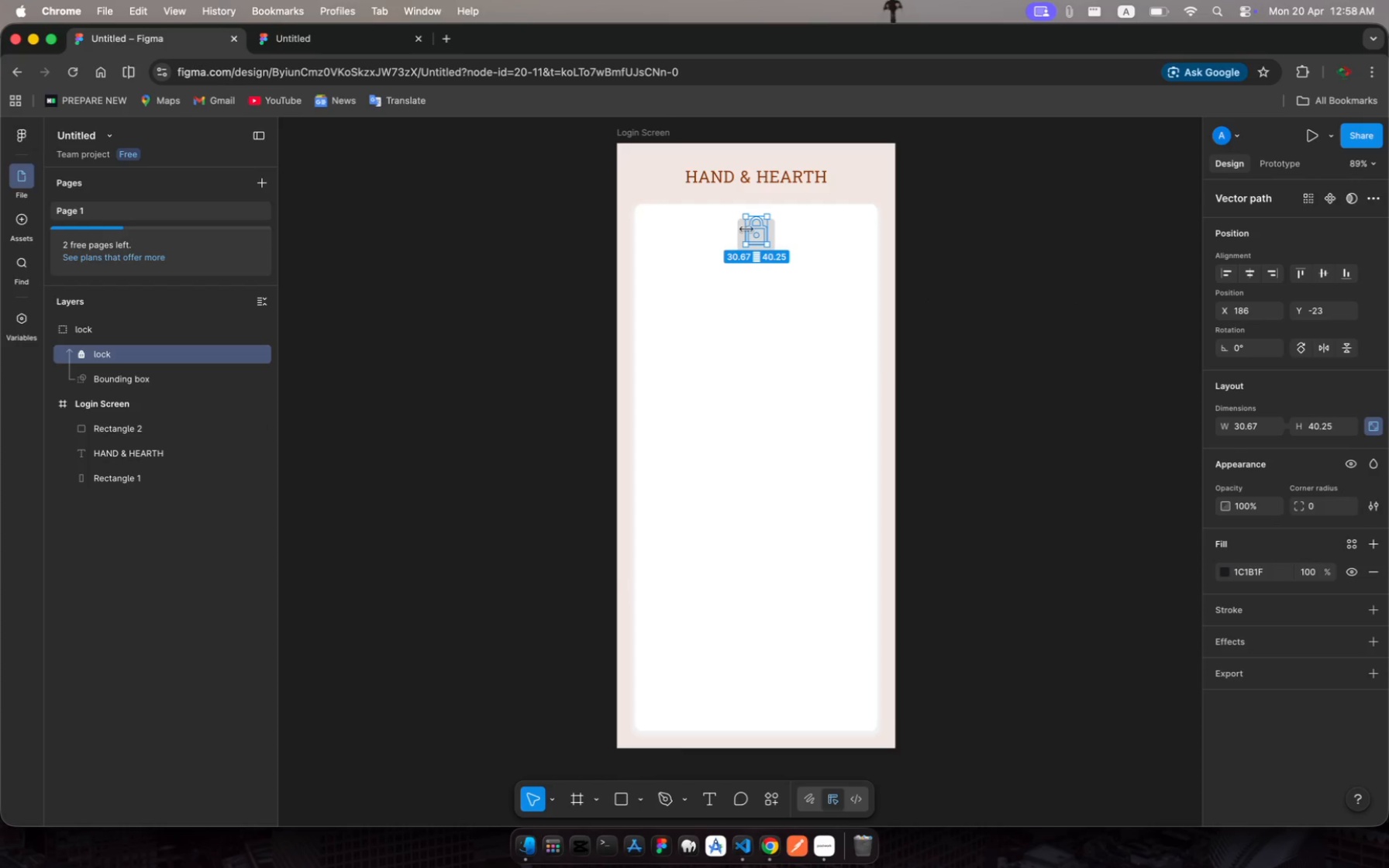 
left_click([760, 237])
 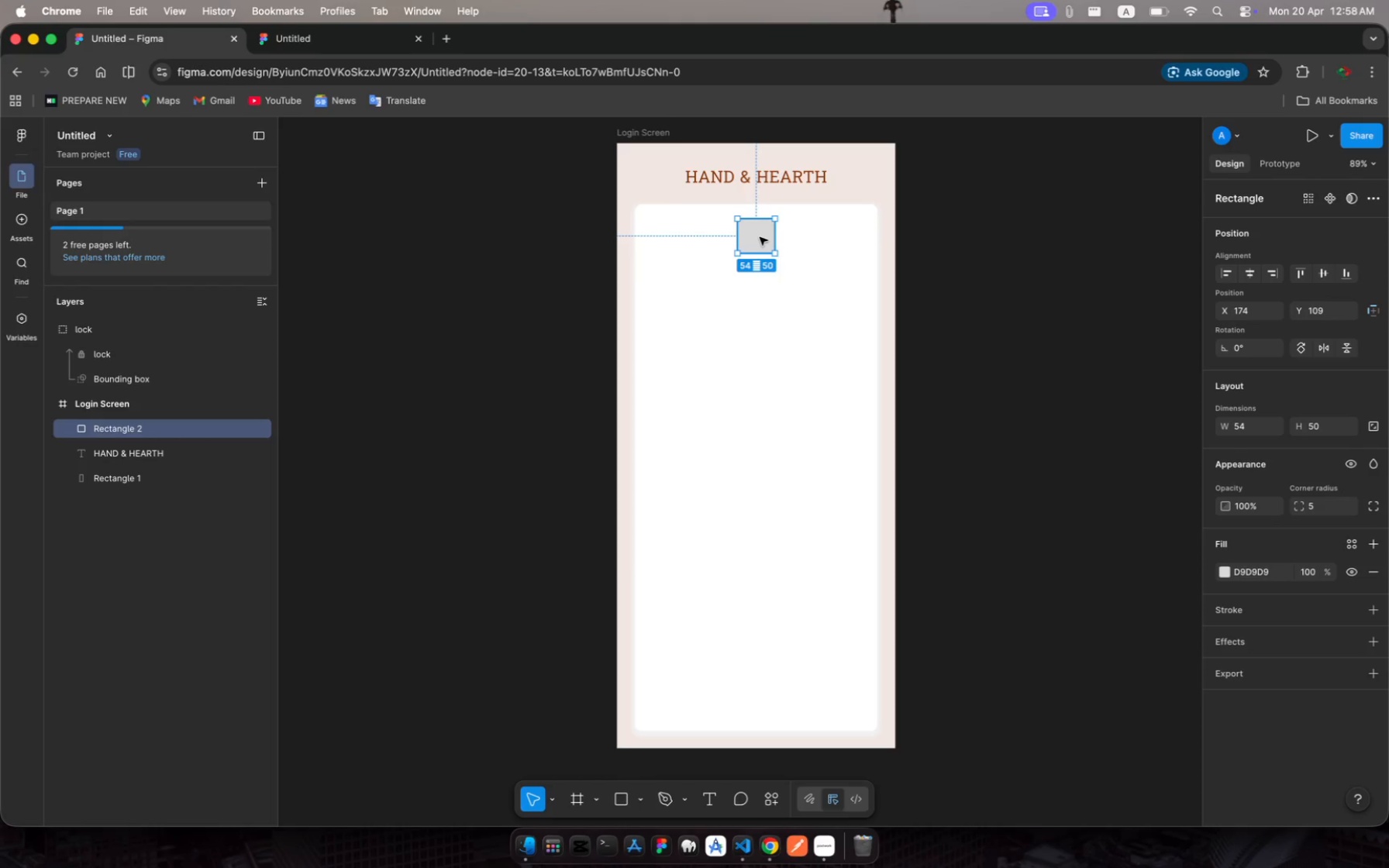 
left_click_drag(start_coordinate=[760, 237], to_coordinate=[771, 274])
 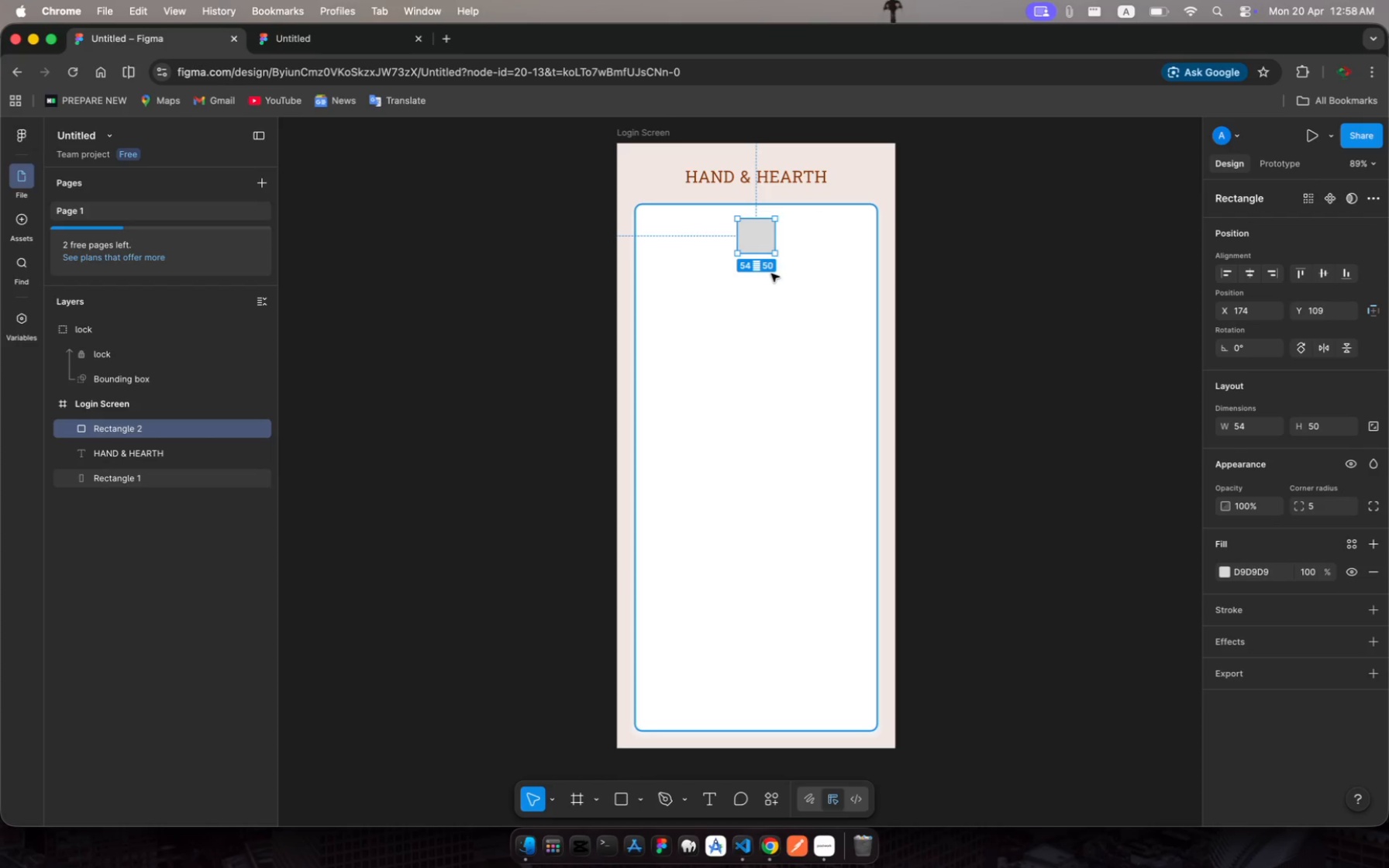 
key(Meta+Z)
 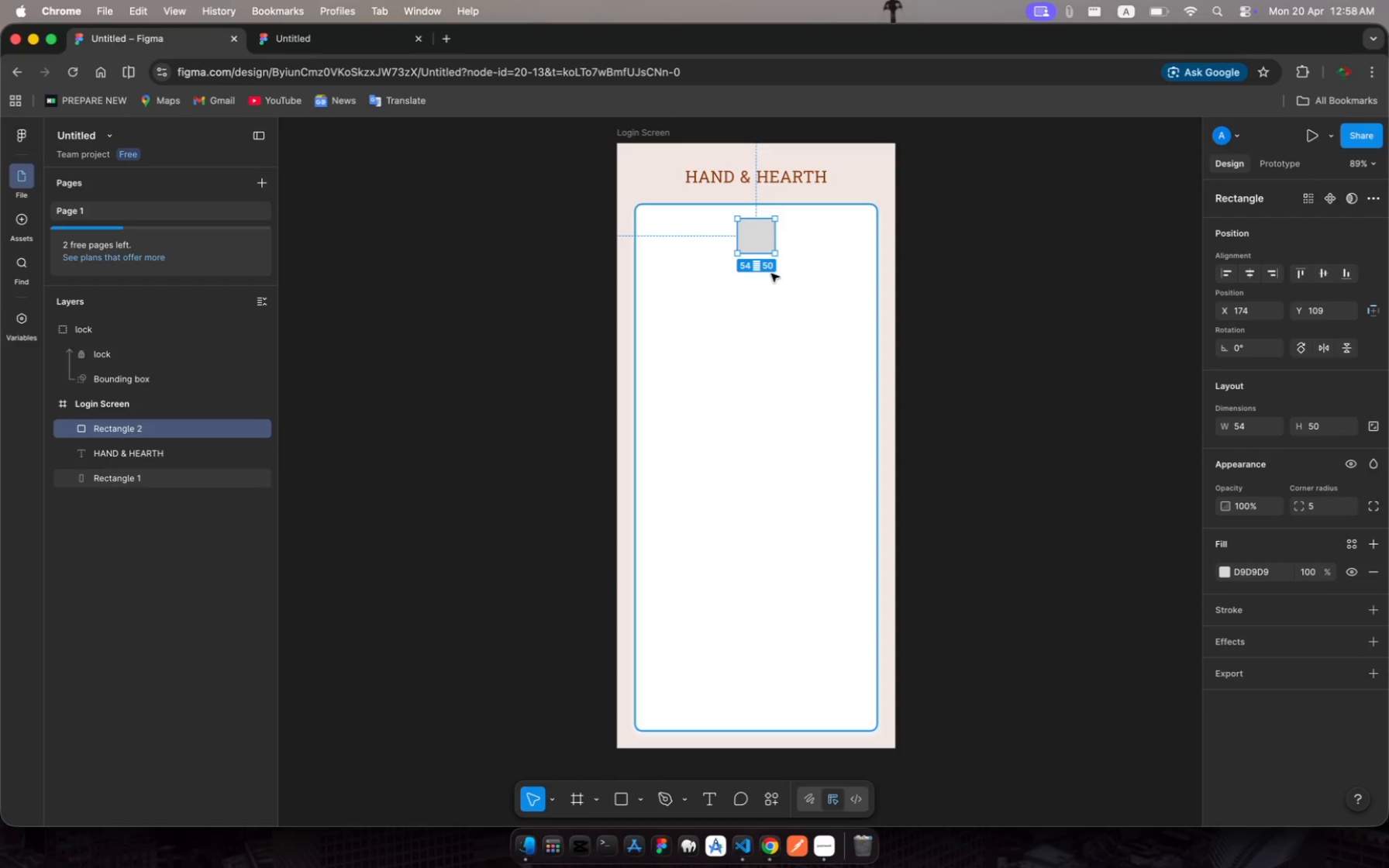 
key(Meta+Z)
 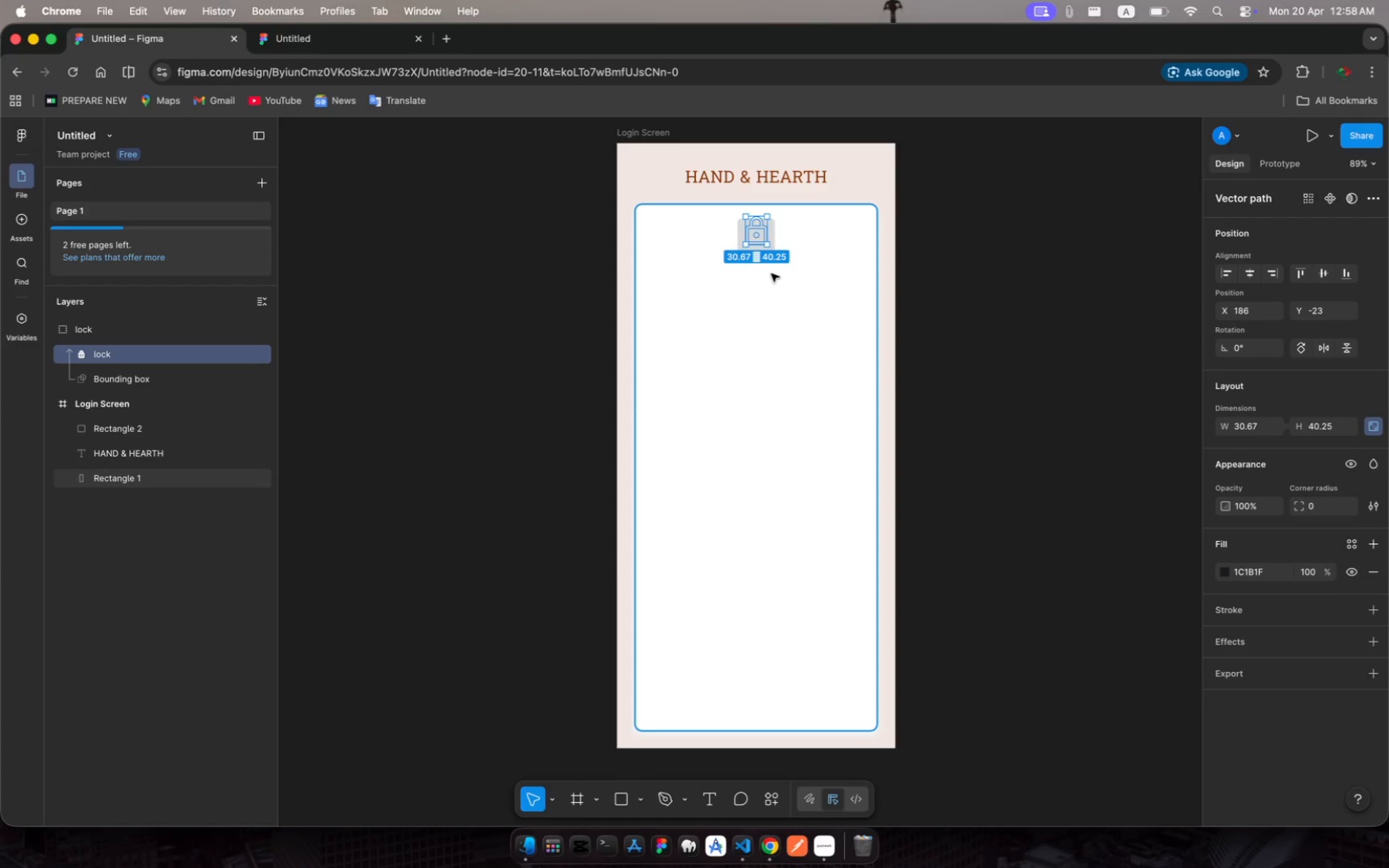 
key(Meta+Z)
 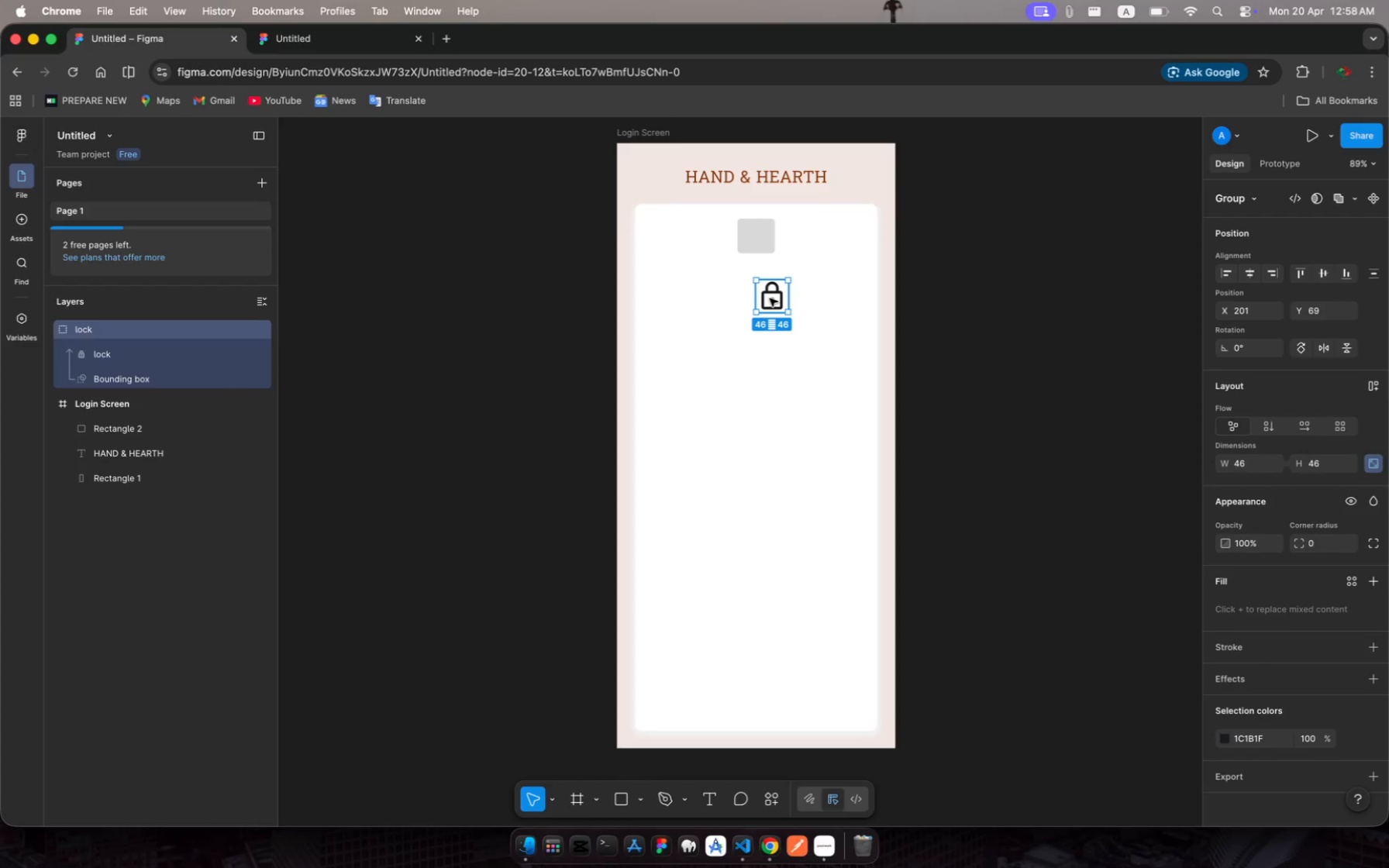 
left_click_drag(start_coordinate=[770, 298], to_coordinate=[750, 238])
 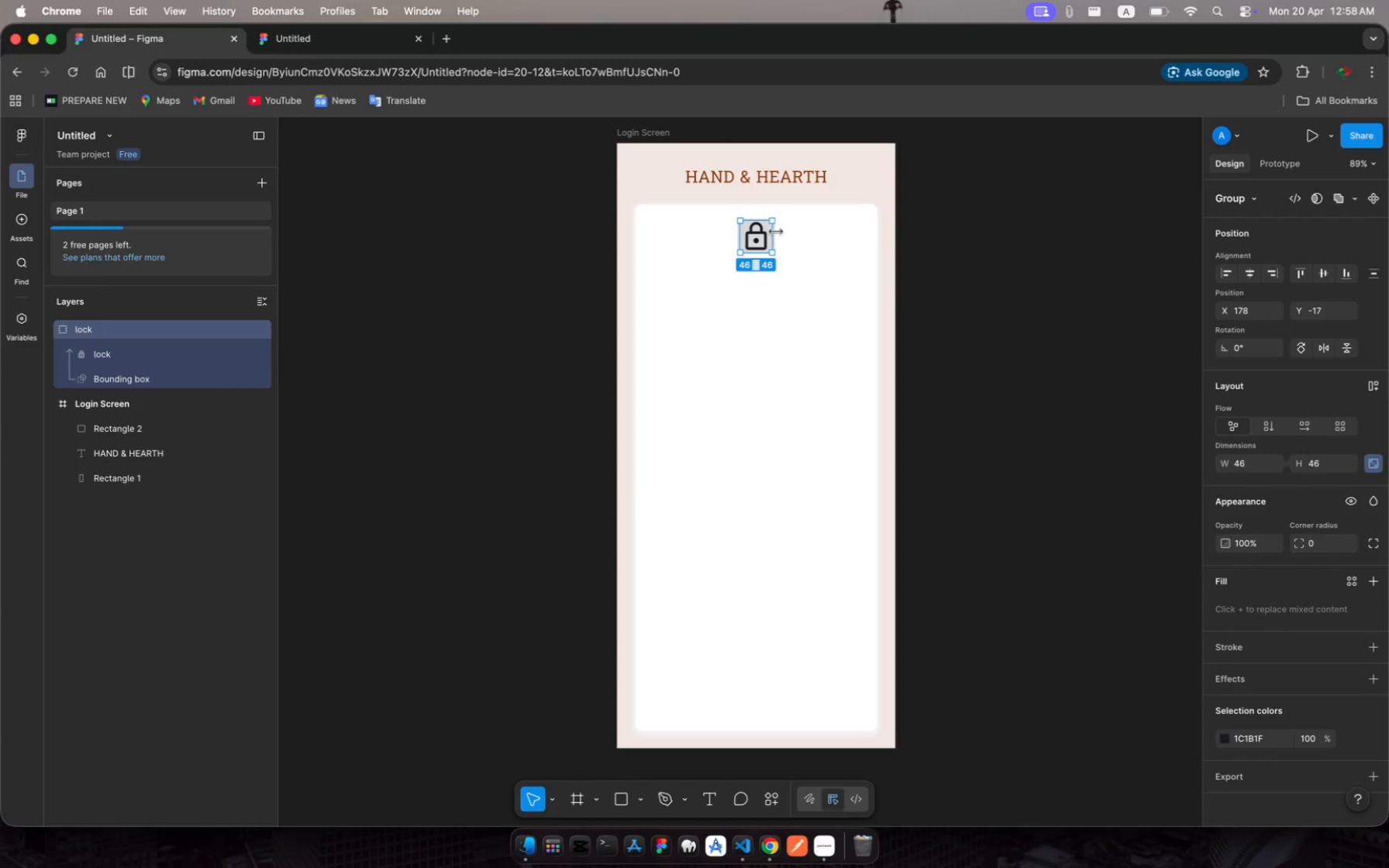 
left_click([935, 249])
 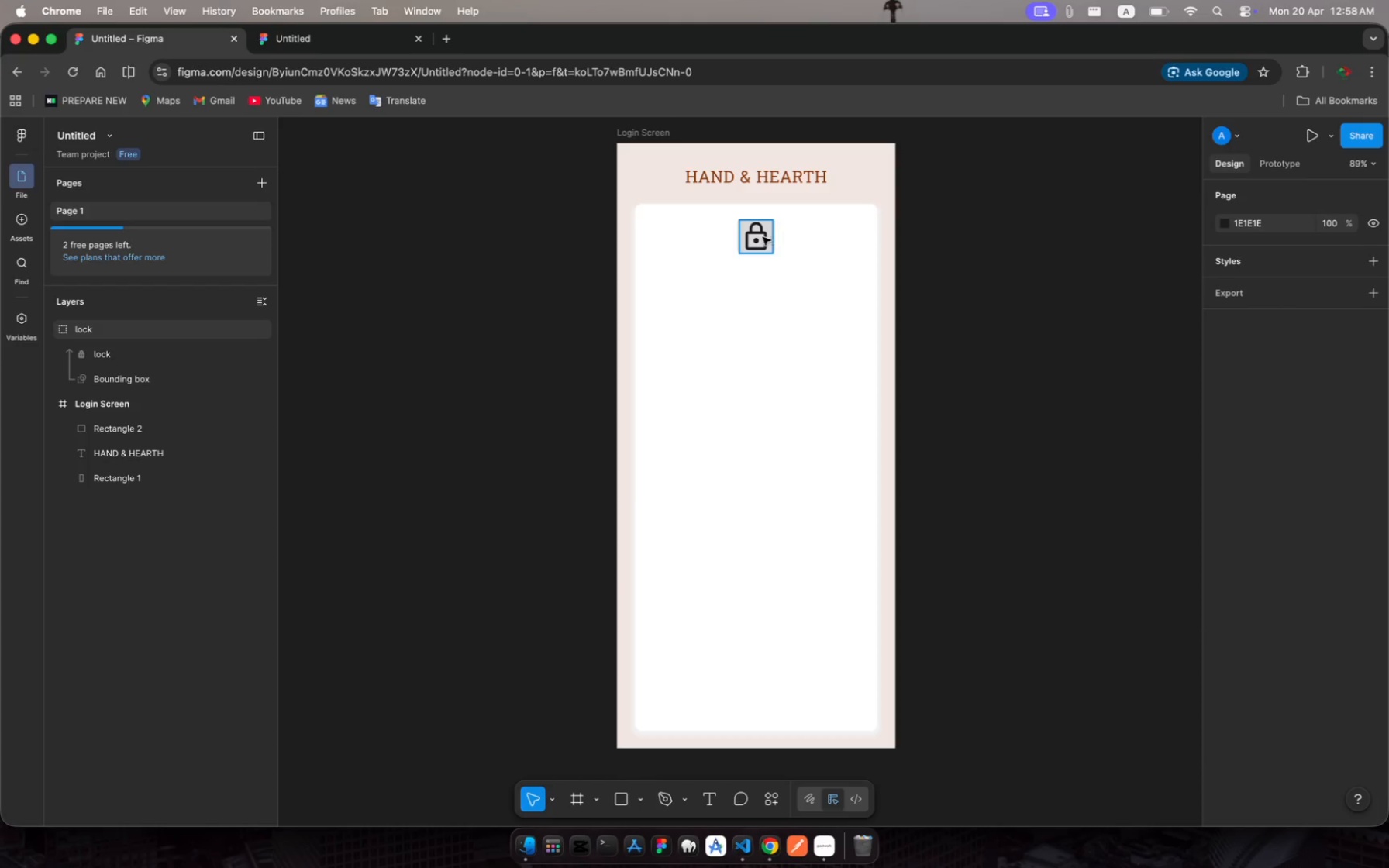 
left_click([761, 237])
 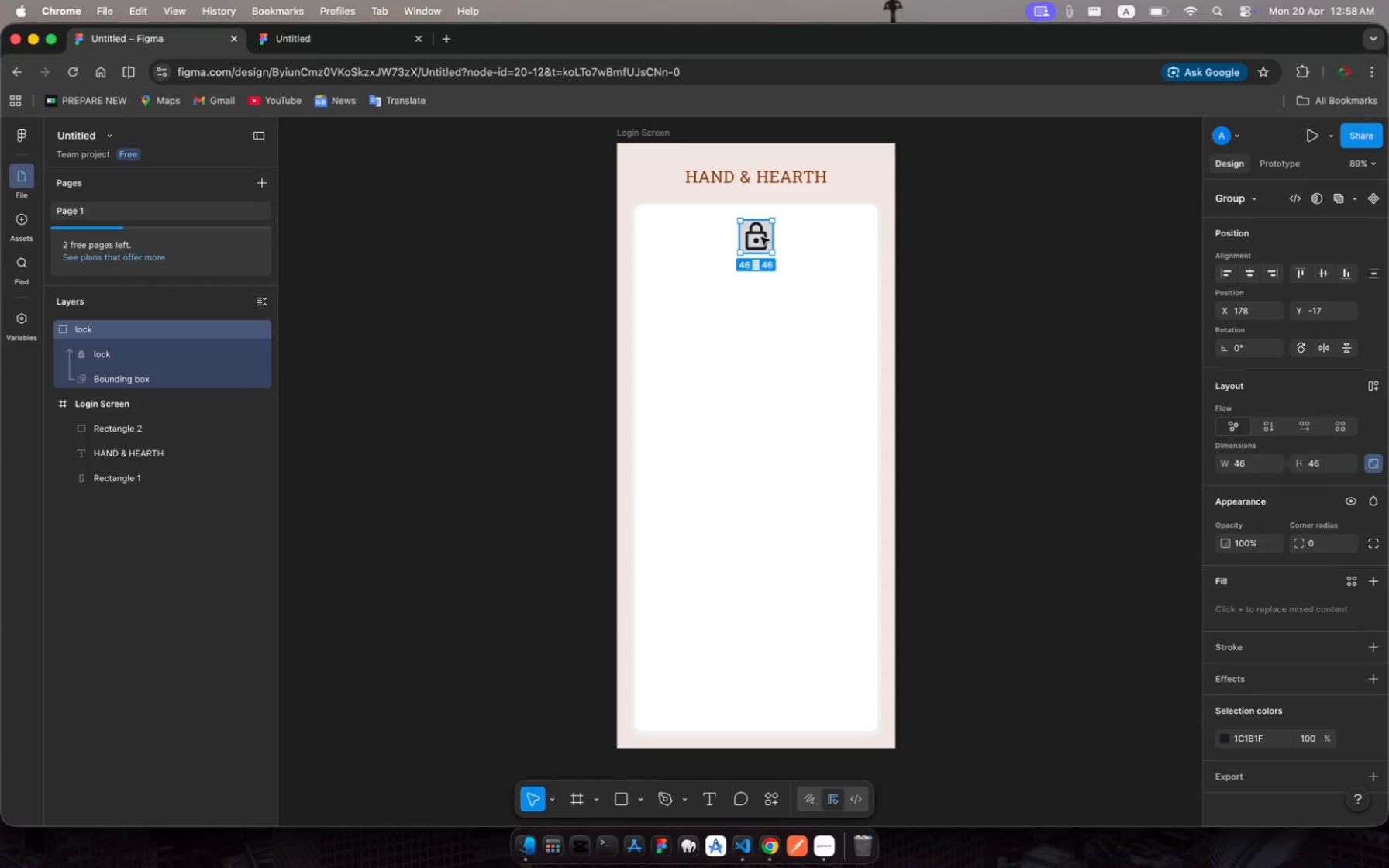 
hold_key(key=ShiftRight, duration=3.71)
 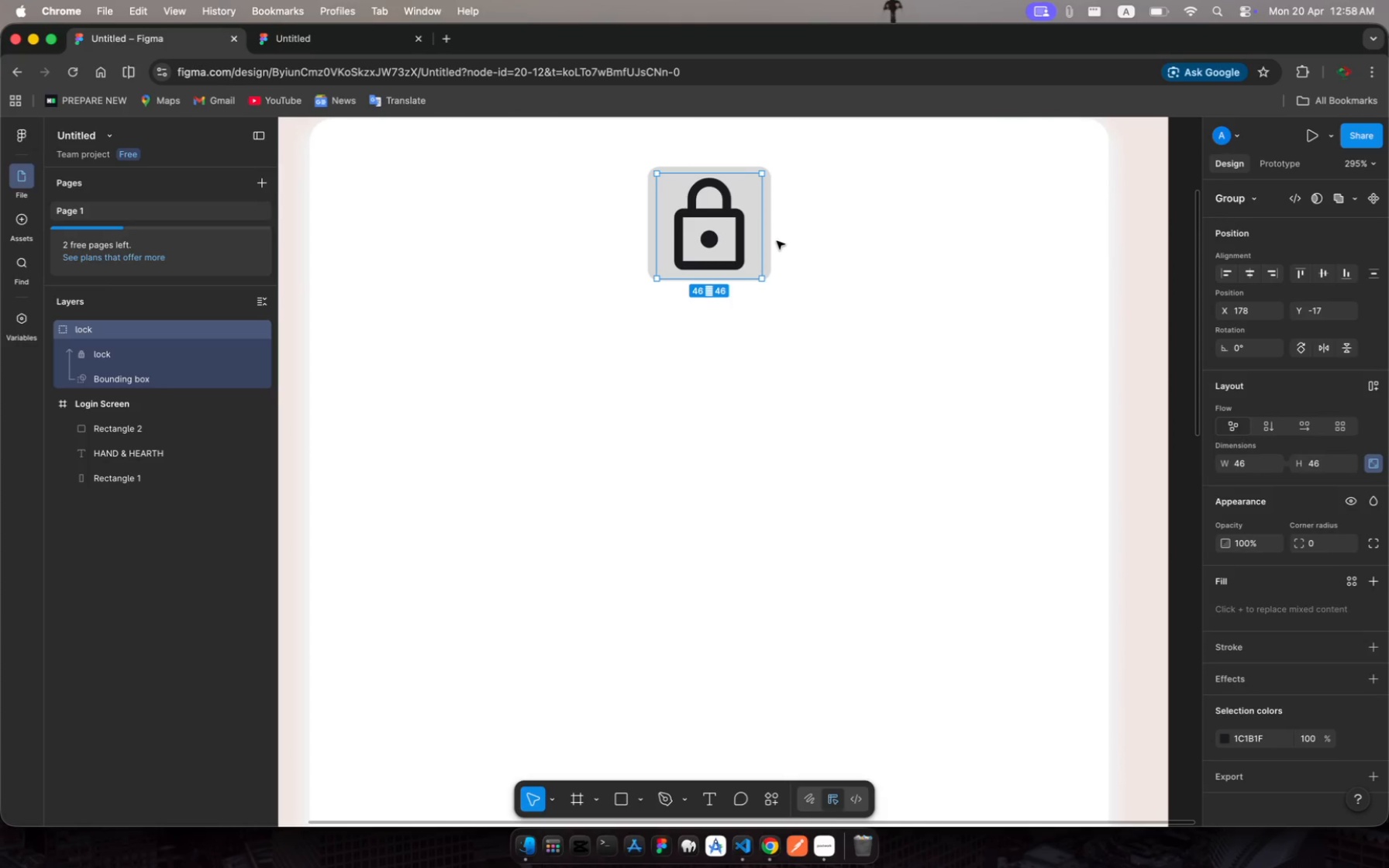 
hold_key(key=ShiftRight, duration=2.15)
left_click([771, 236])
 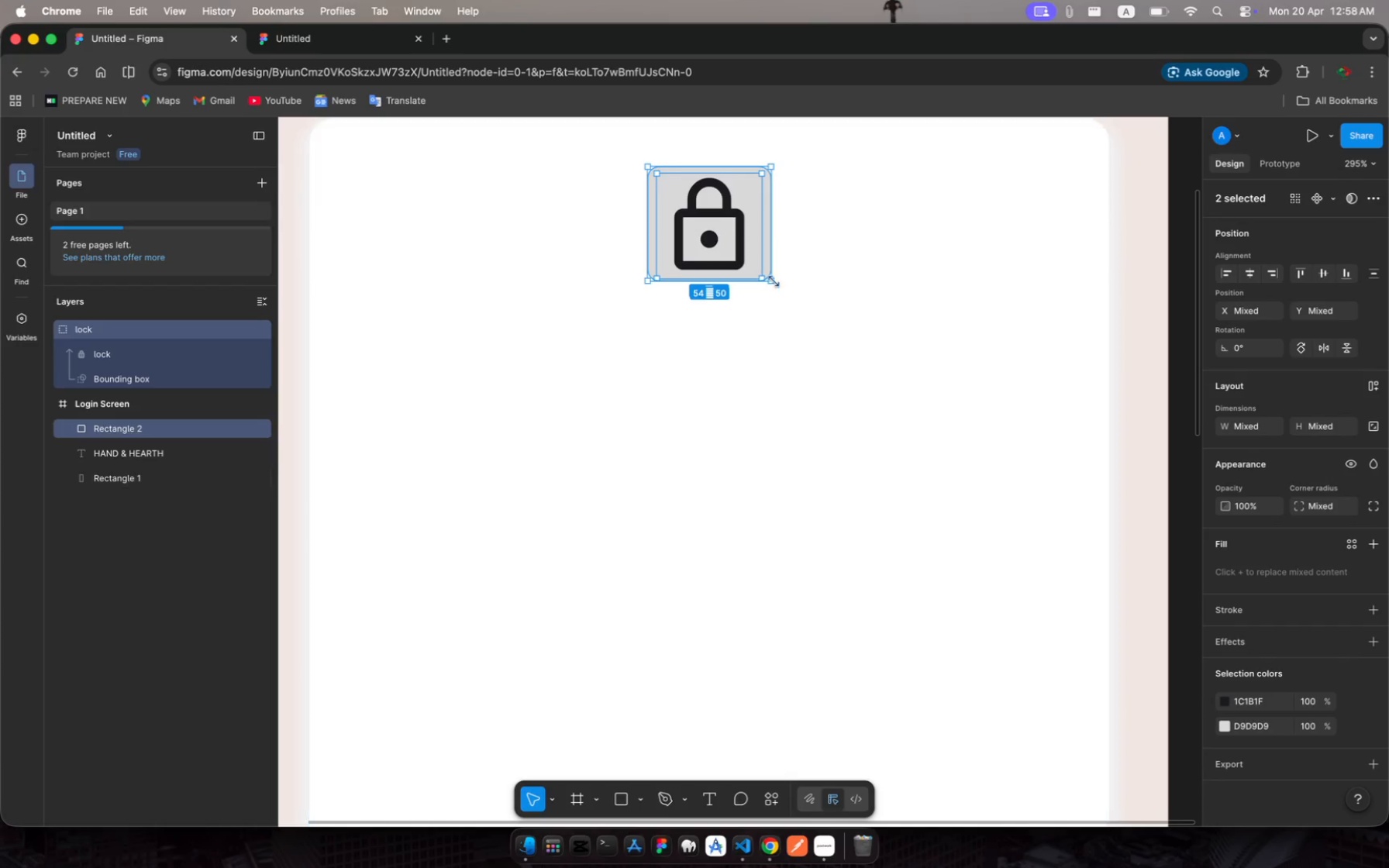 
wait(5.81)
 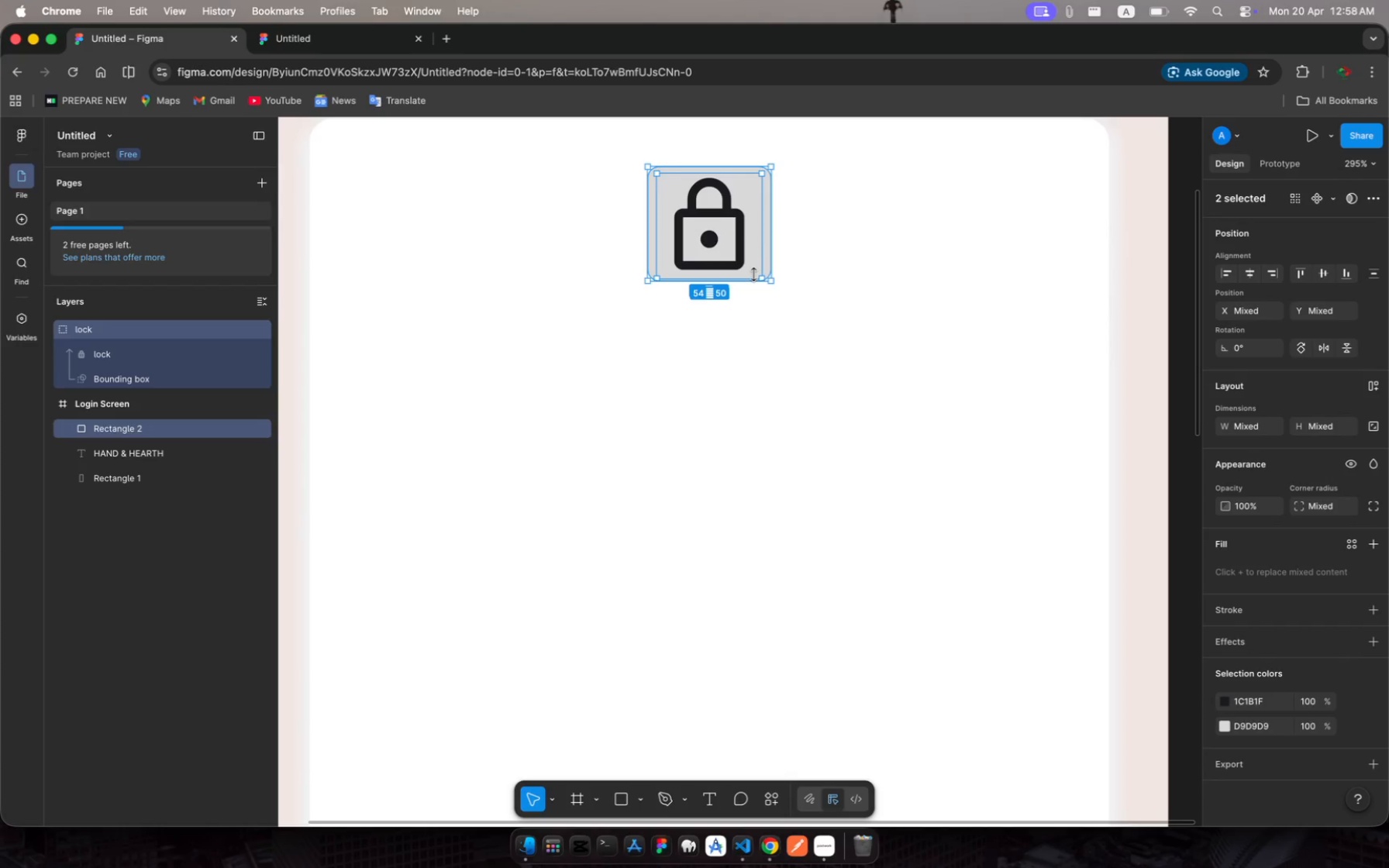 
left_click_drag(start_coordinate=[767, 275], to_coordinate=[777, 286])
 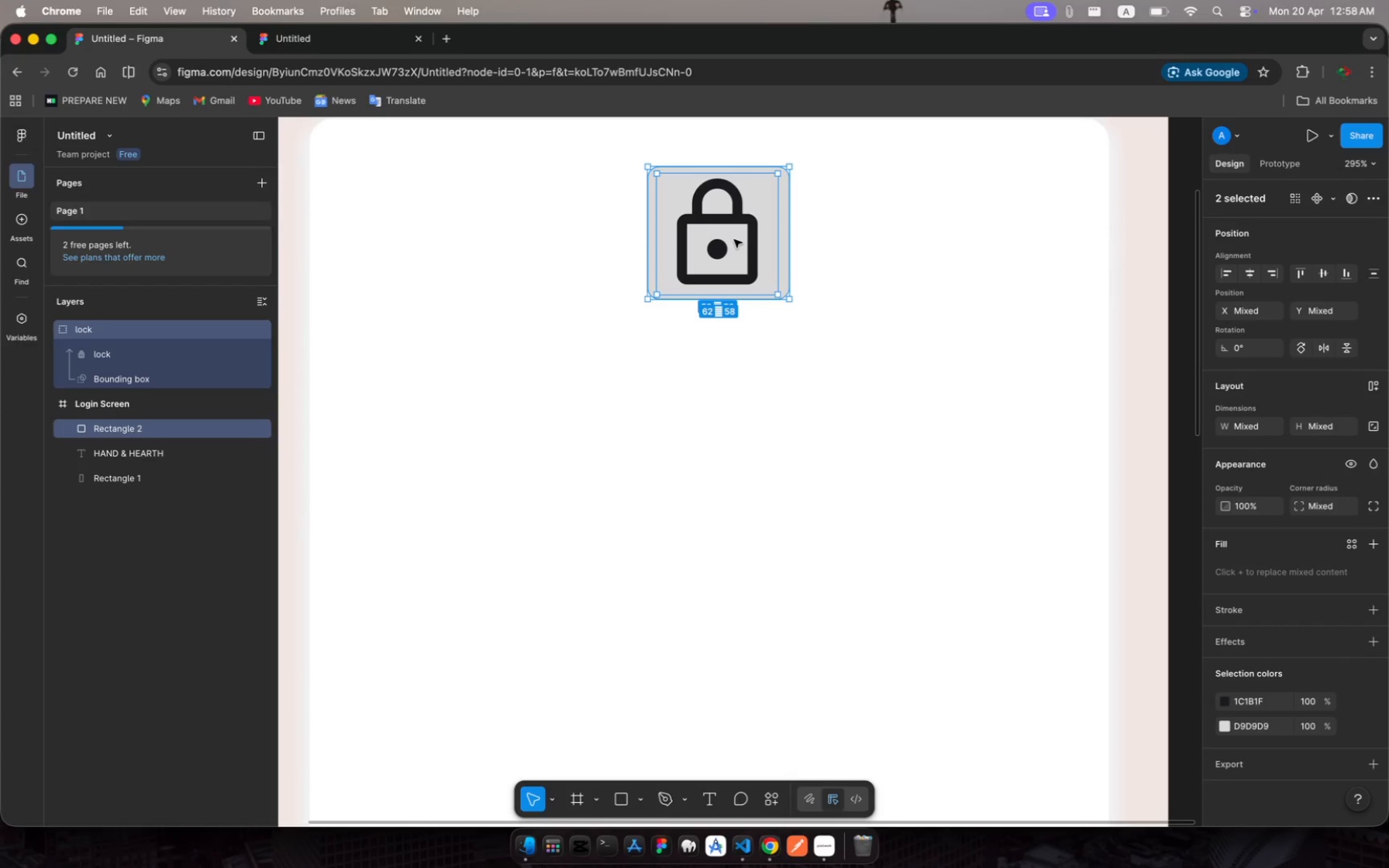 
left_click([734, 239])
 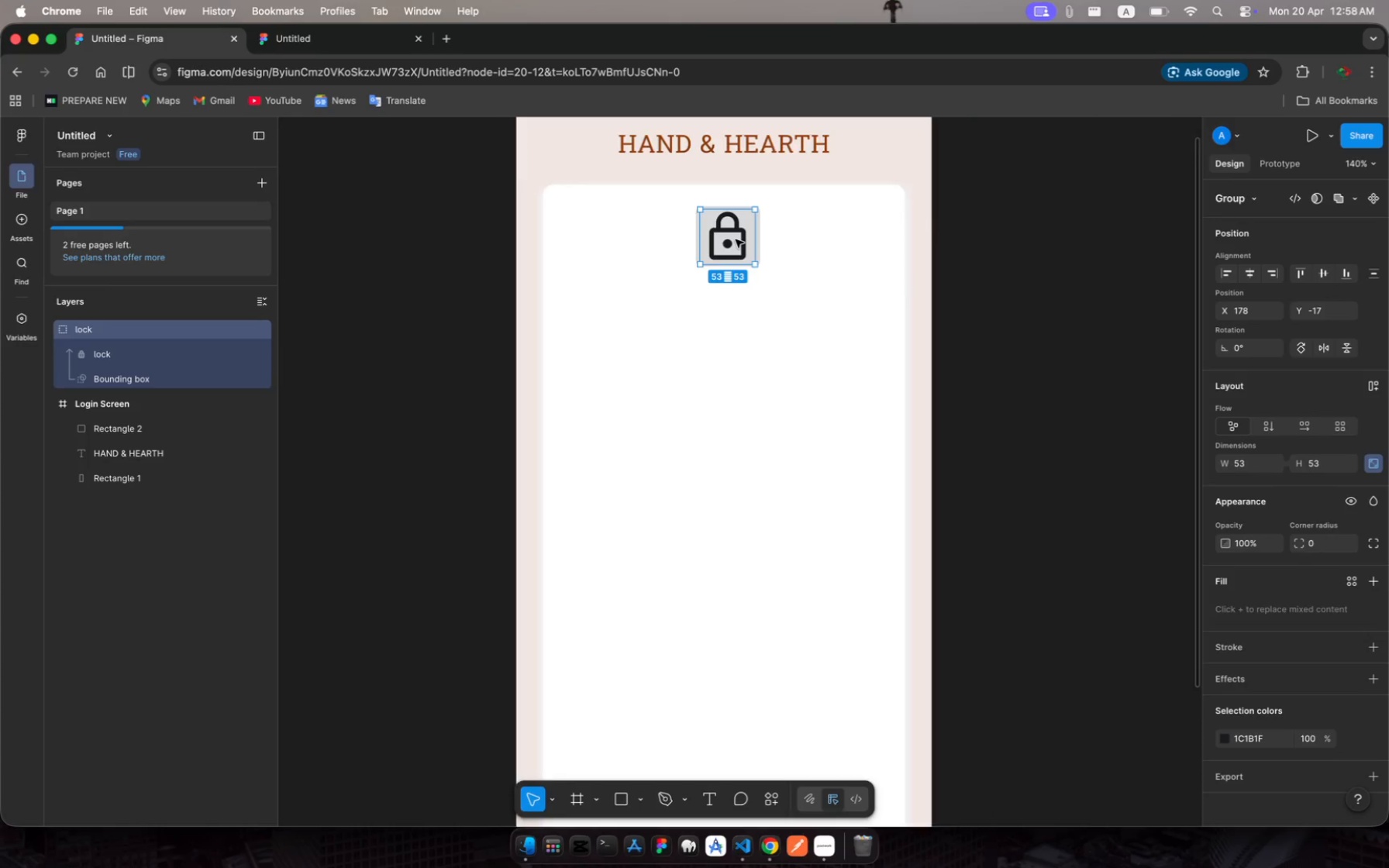 
wait(16.18)
 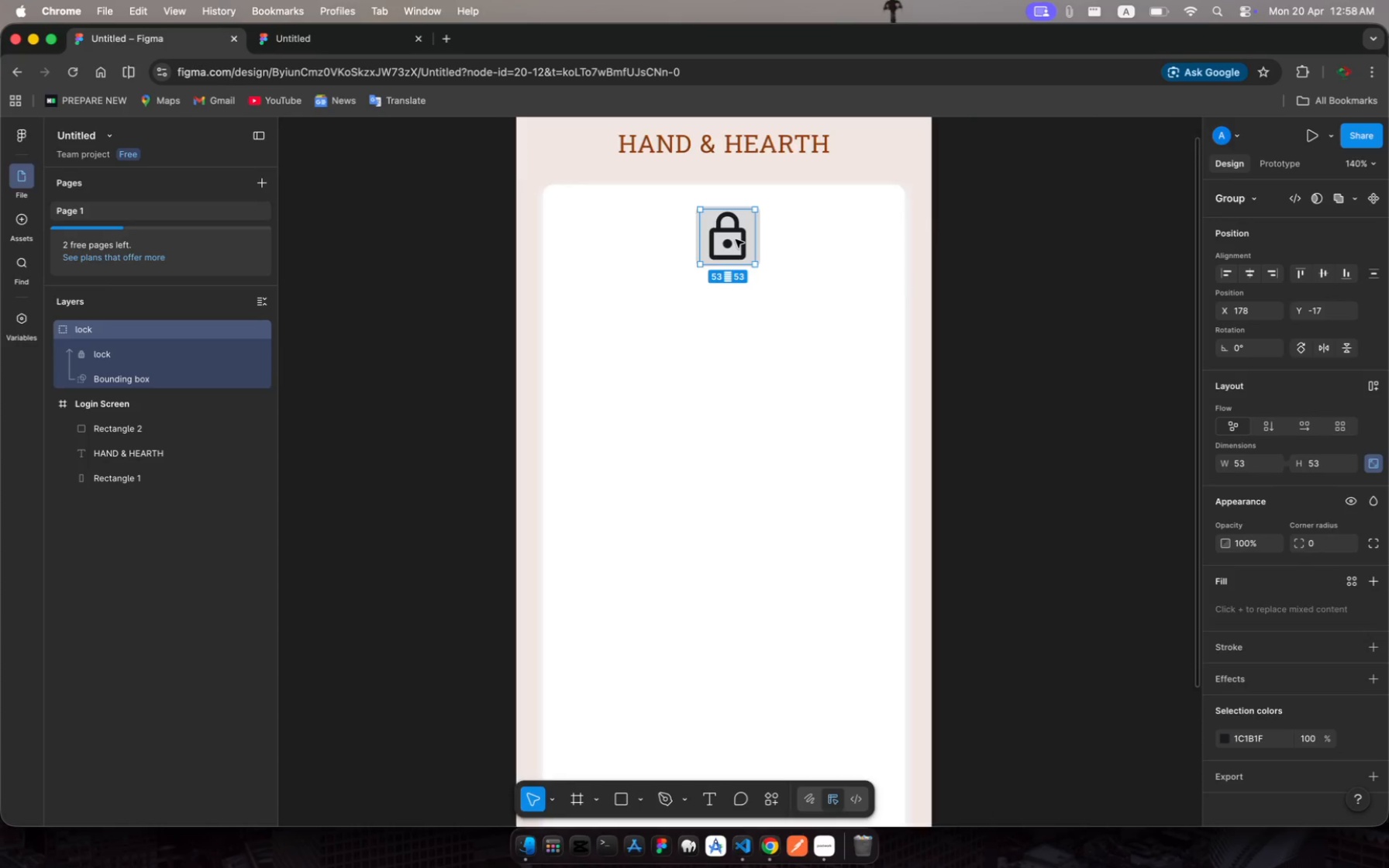 
left_click([1356, 582])
 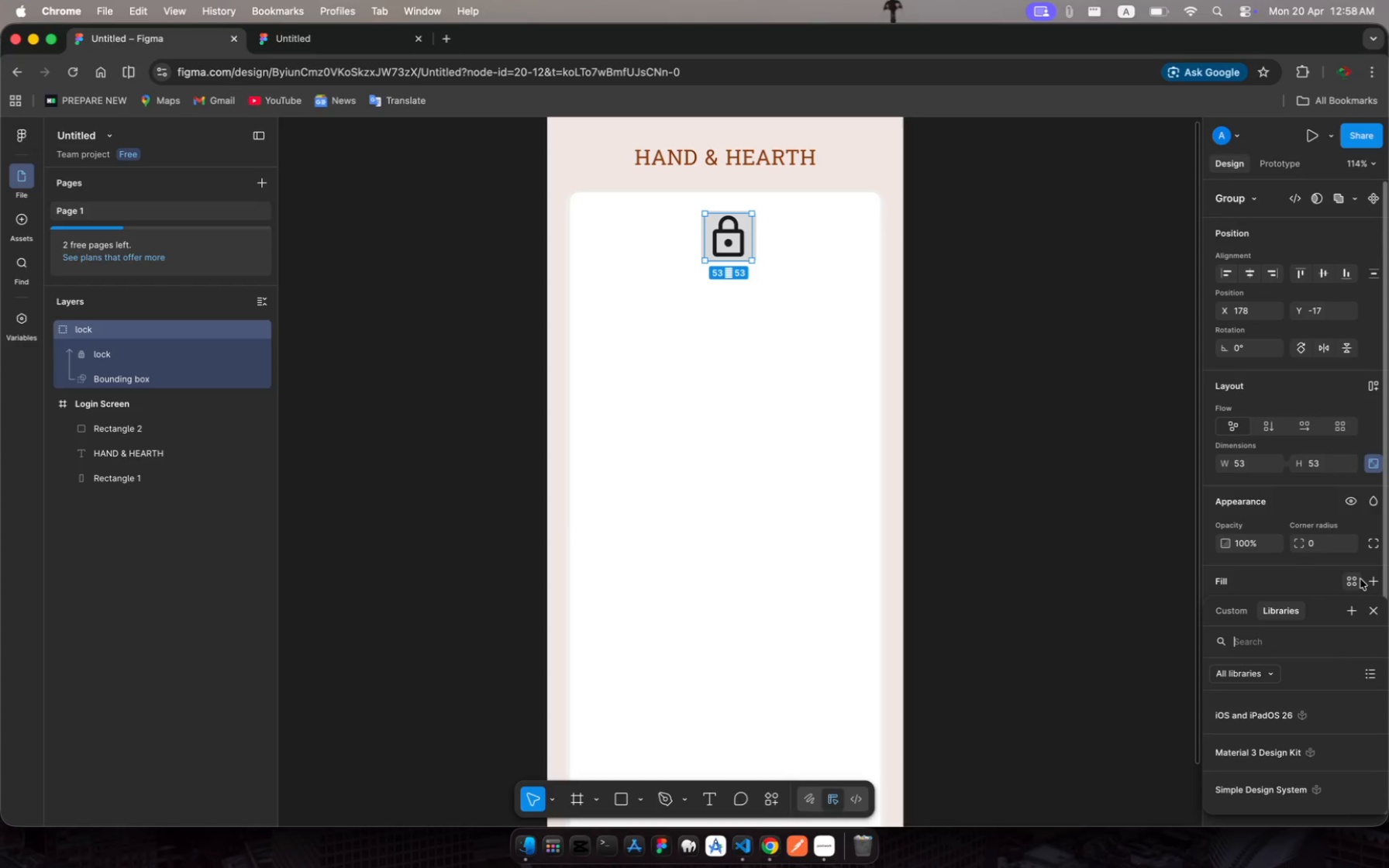 
left_click([1351, 584])
 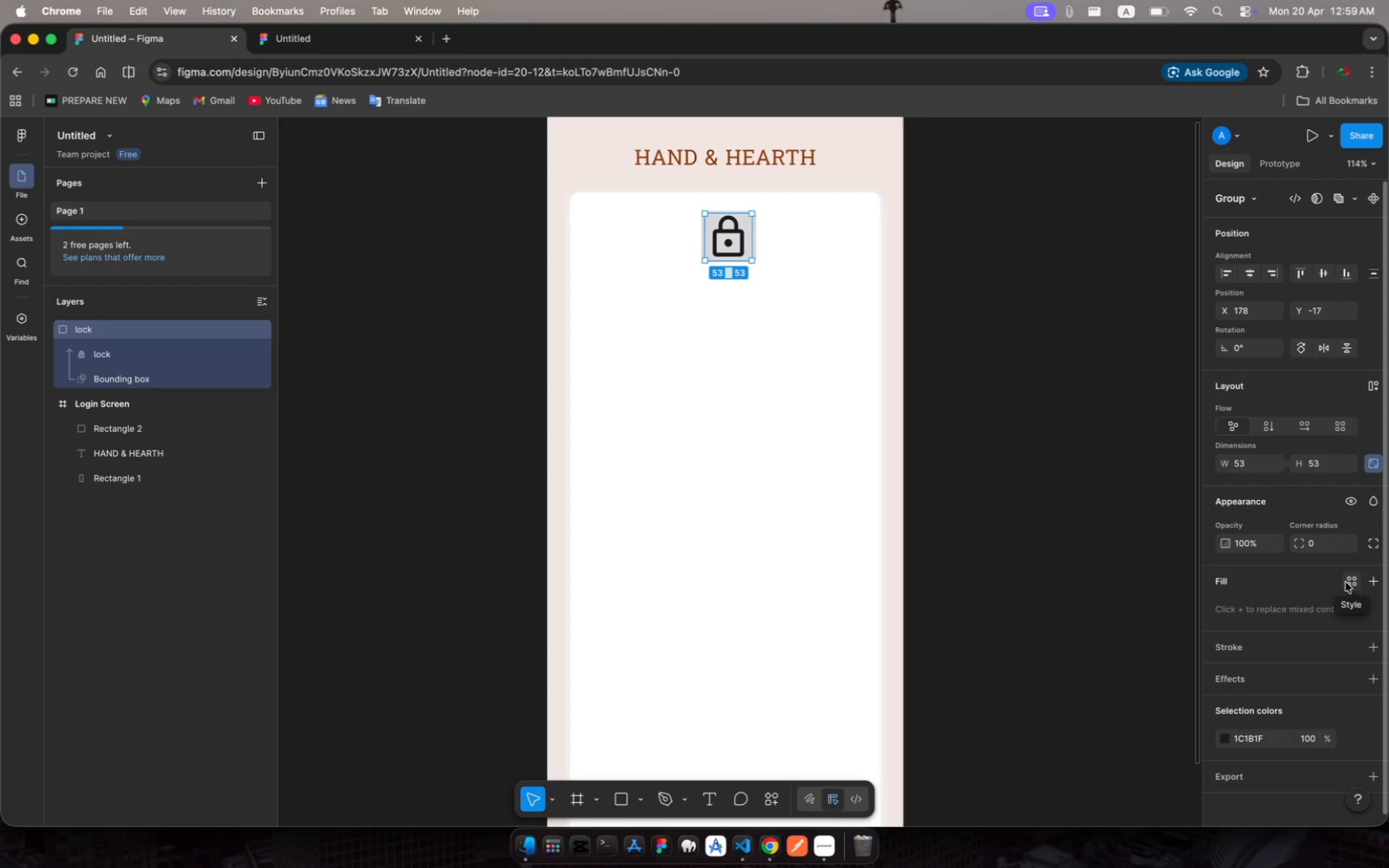 
wait(5.45)
 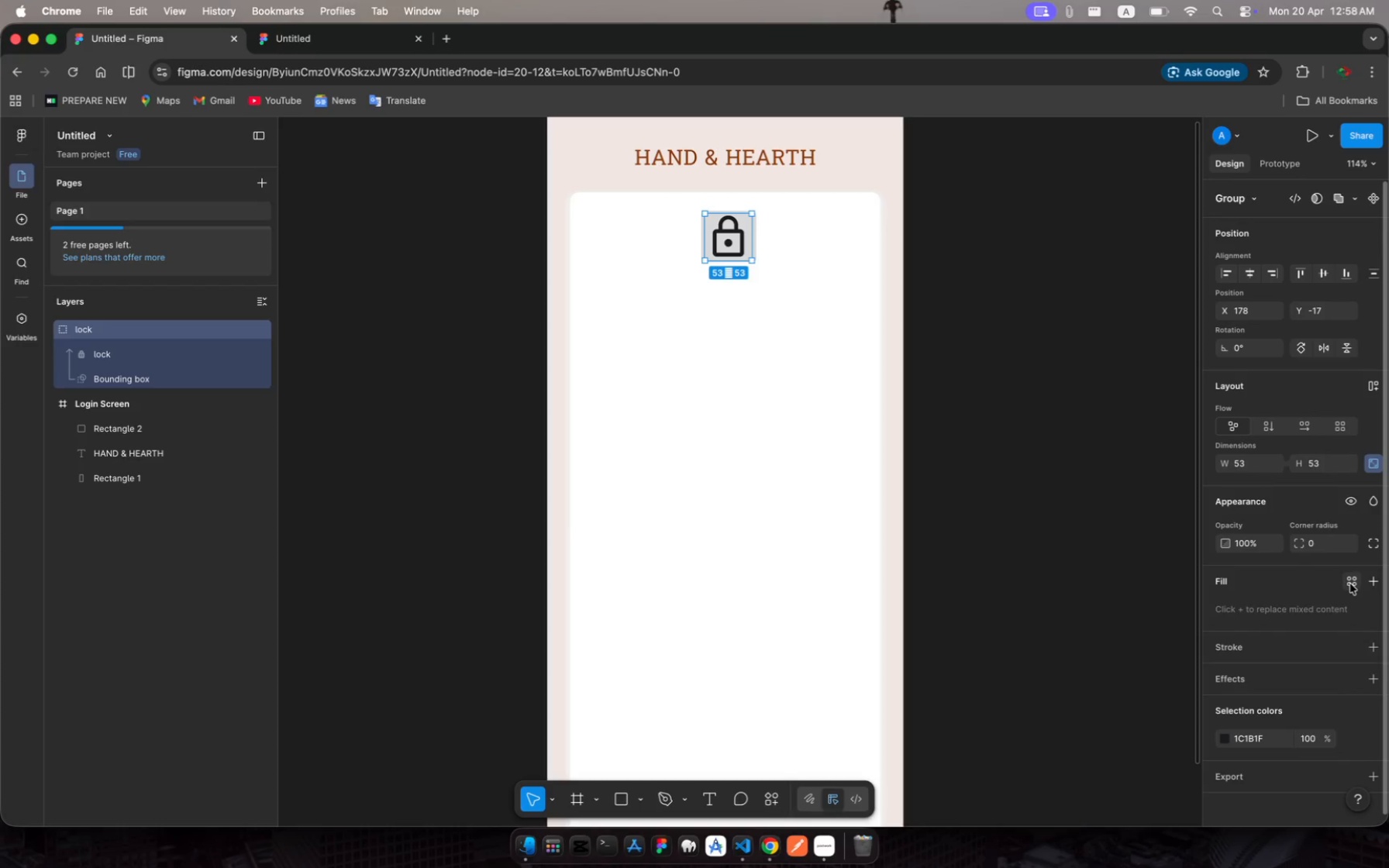 
left_click([1349, 581])
 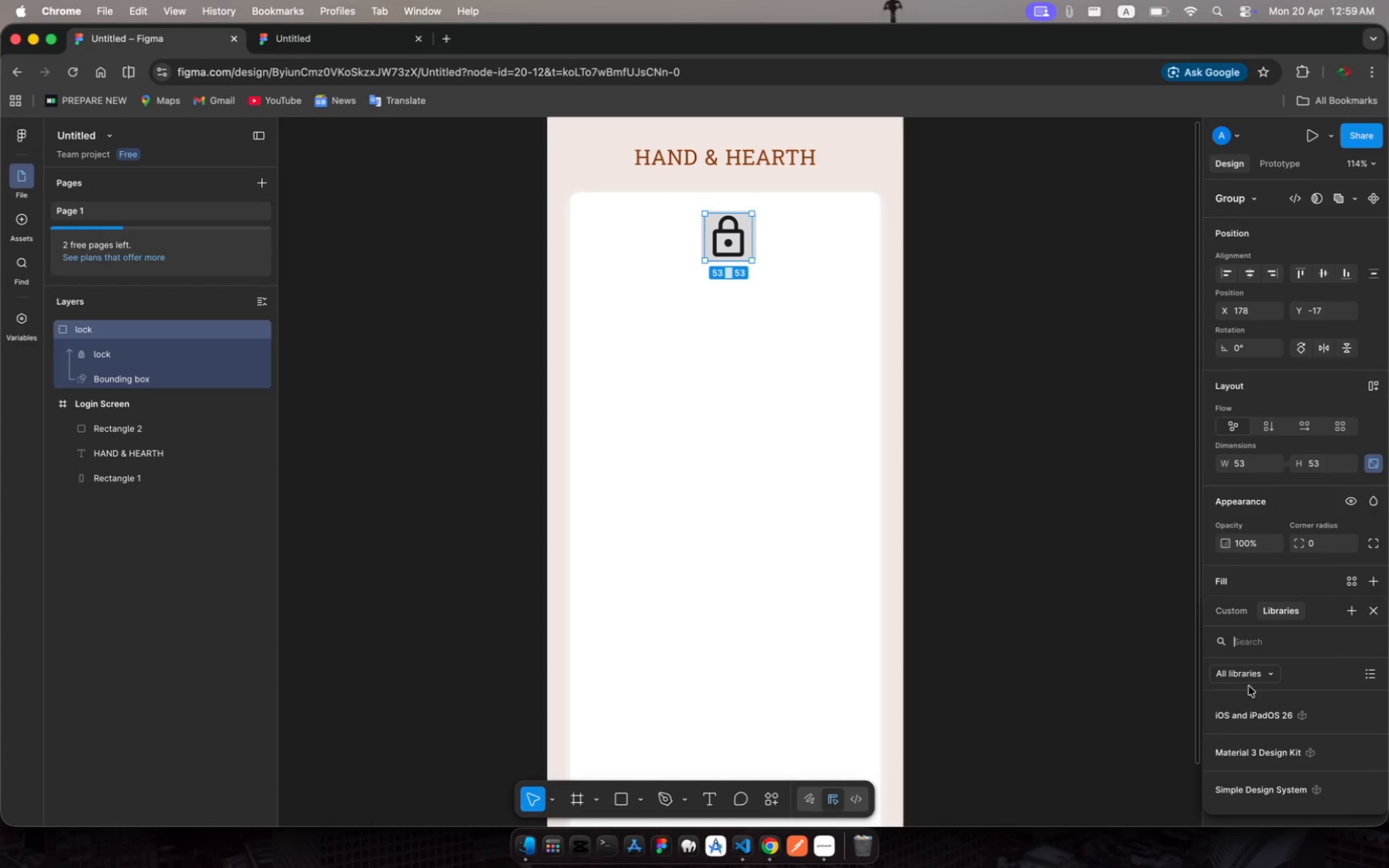 
scroll: coordinate [1252, 708], scroll_direction: down, amount: 19.0
 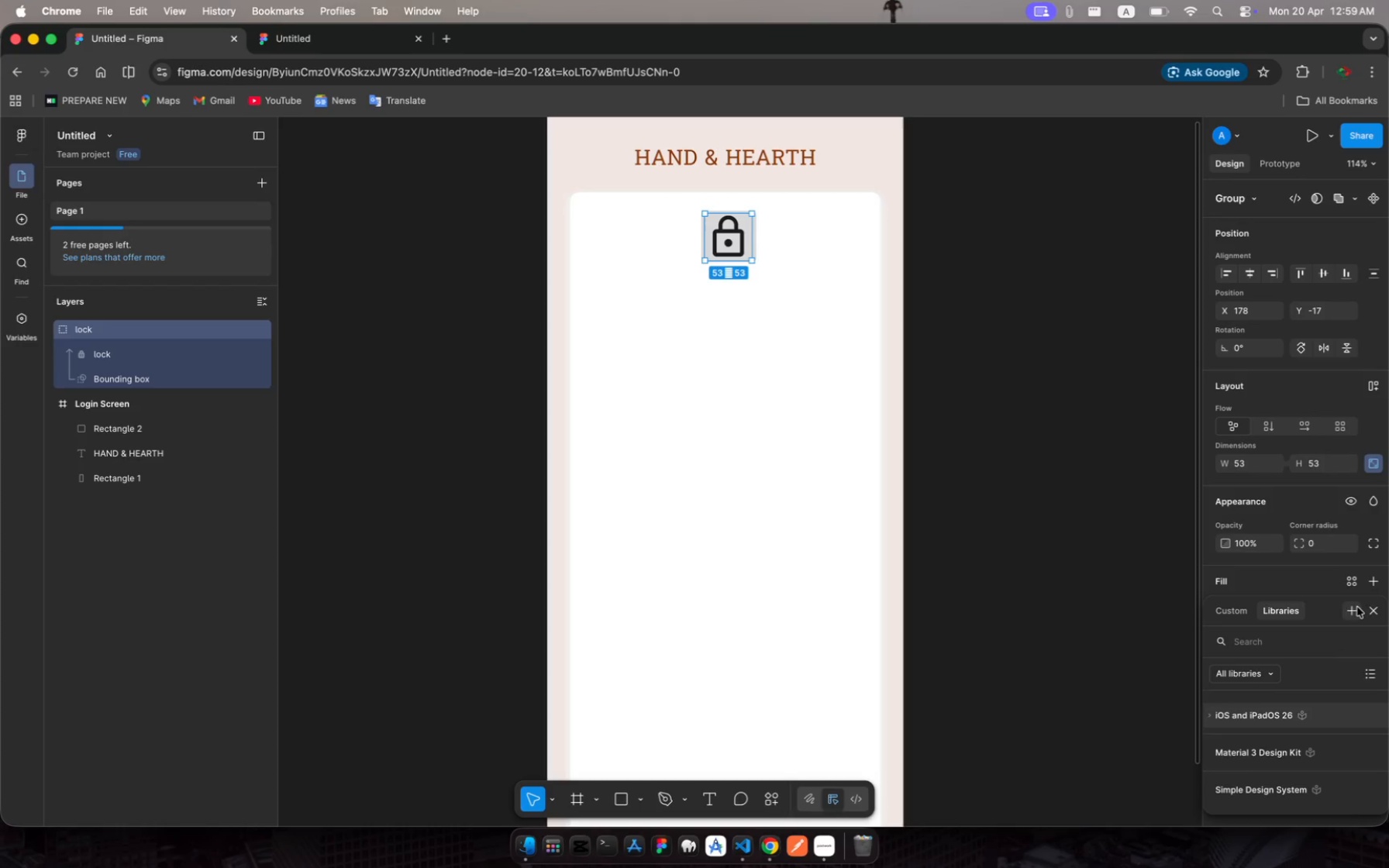 
left_click([1352, 614])
 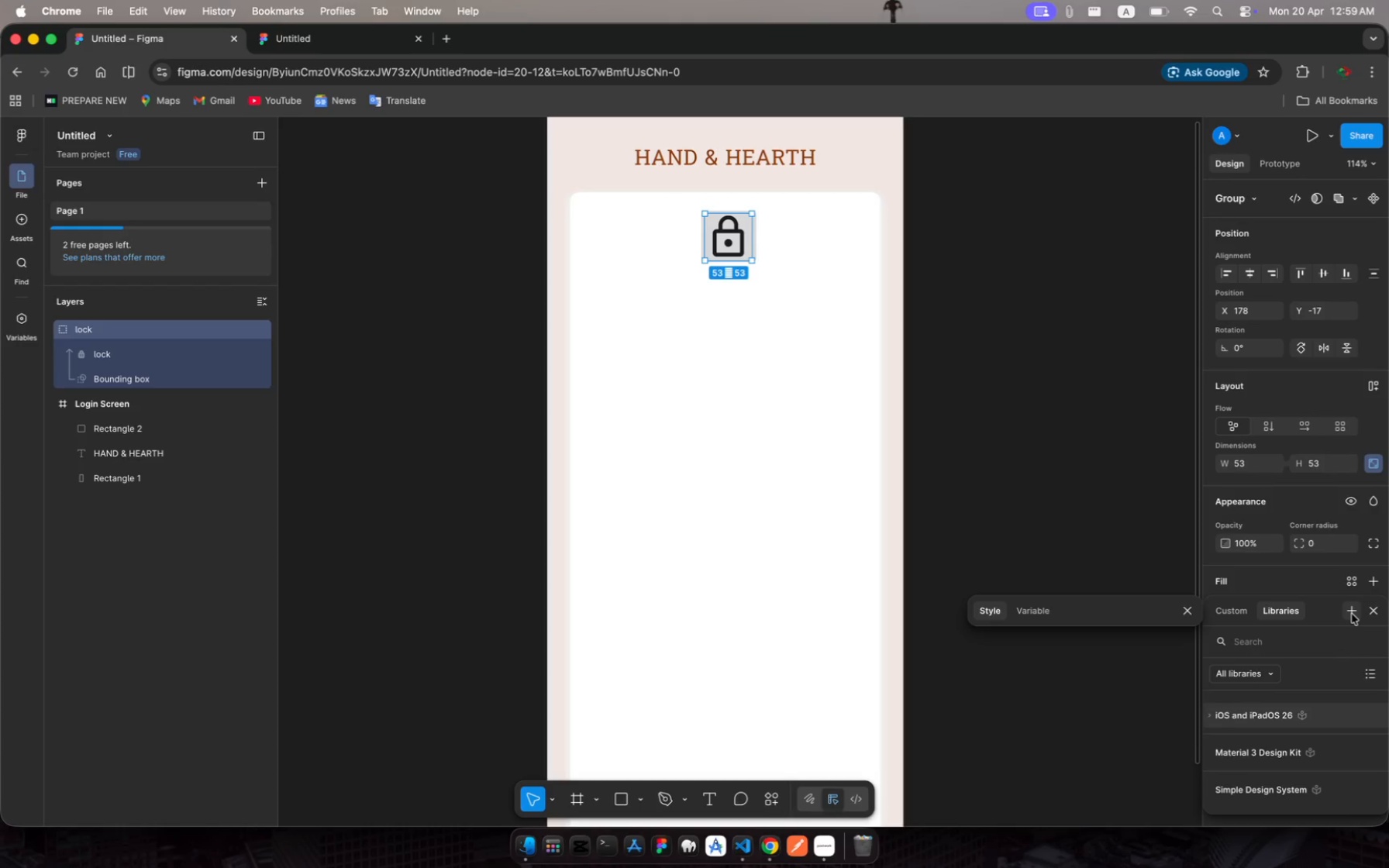 
left_click([1352, 614])
 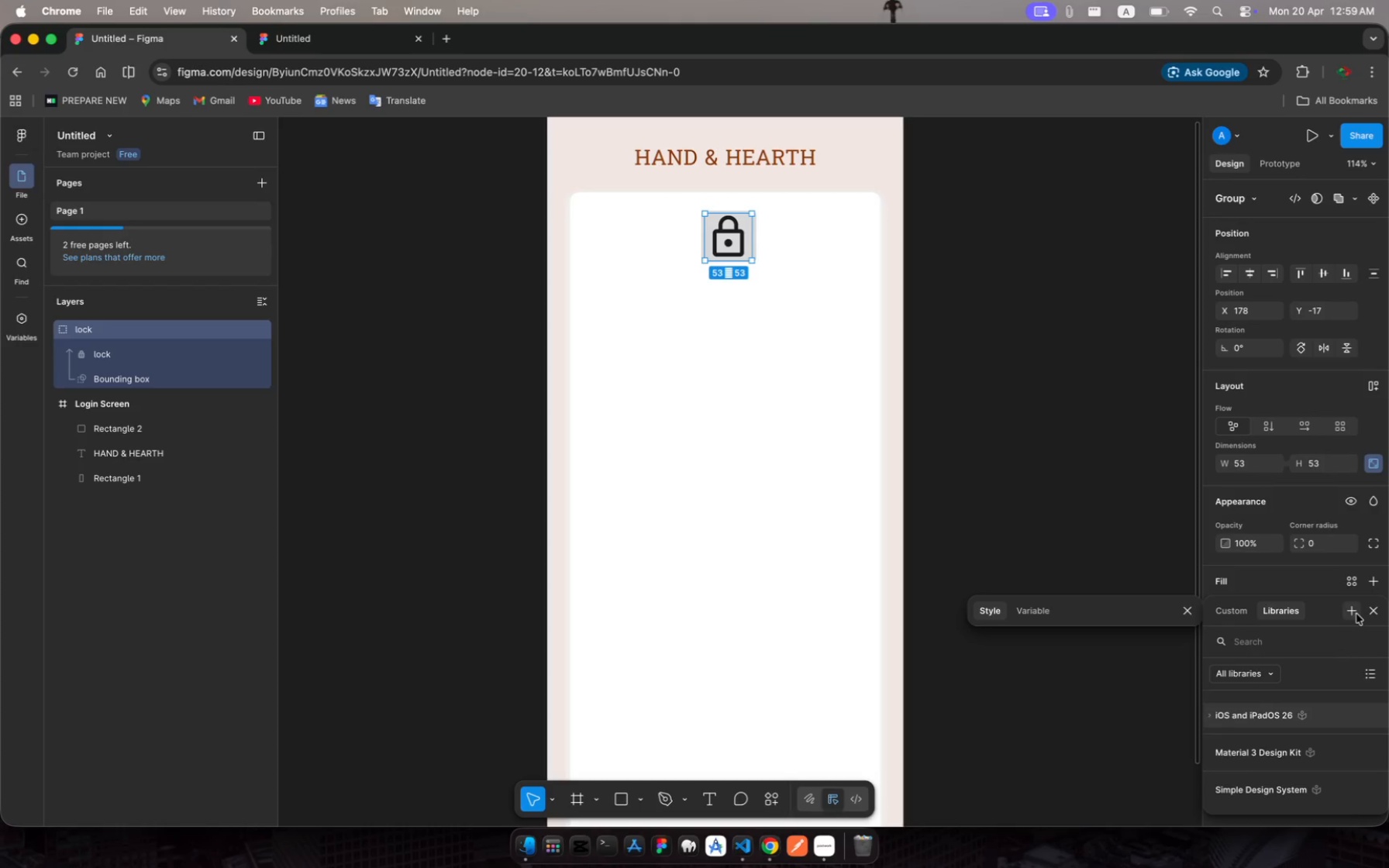 
left_click([1356, 614])
 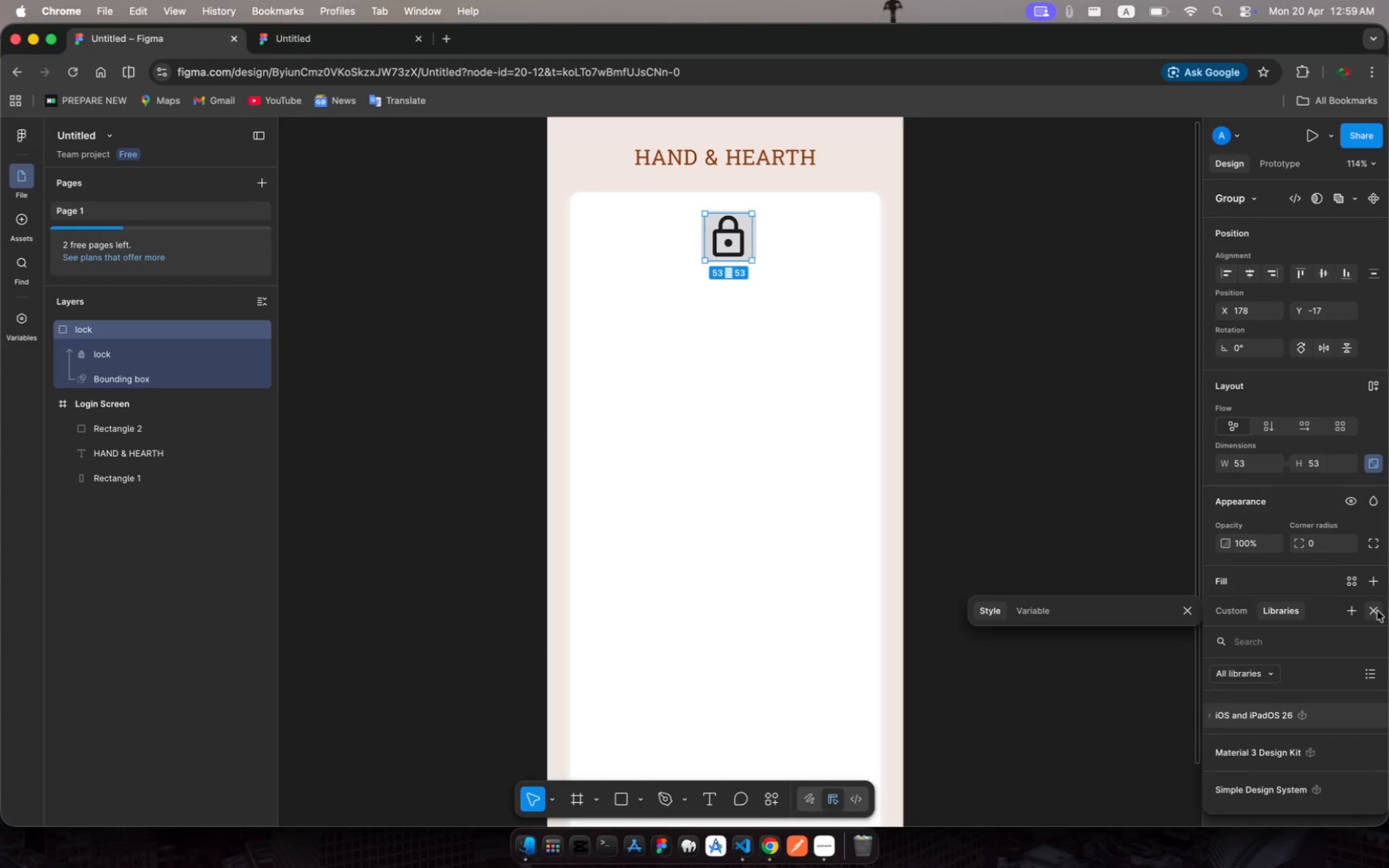 
left_click([1377, 611])
 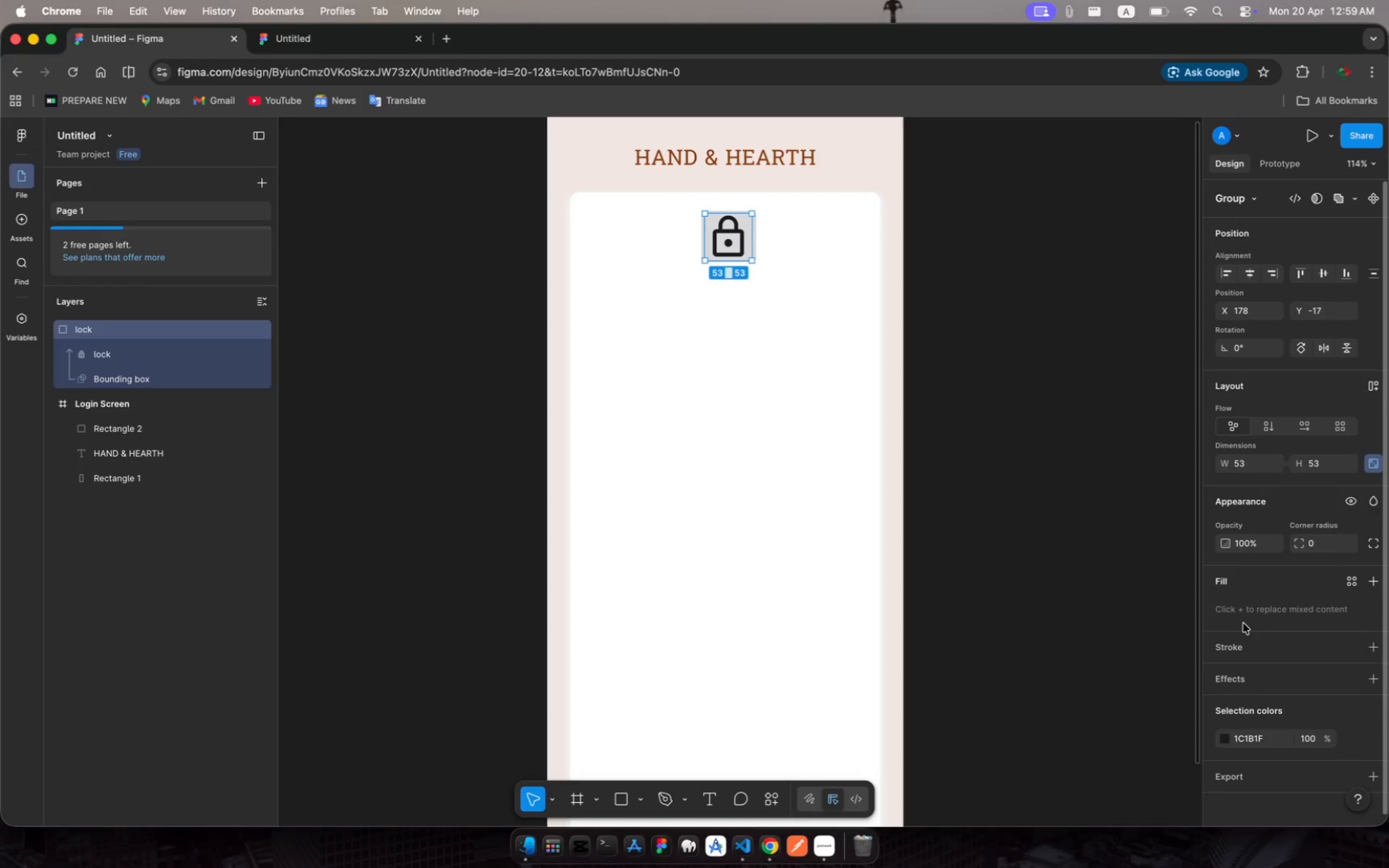 
scroll: coordinate [1243, 623], scroll_direction: down, amount: 7.0
 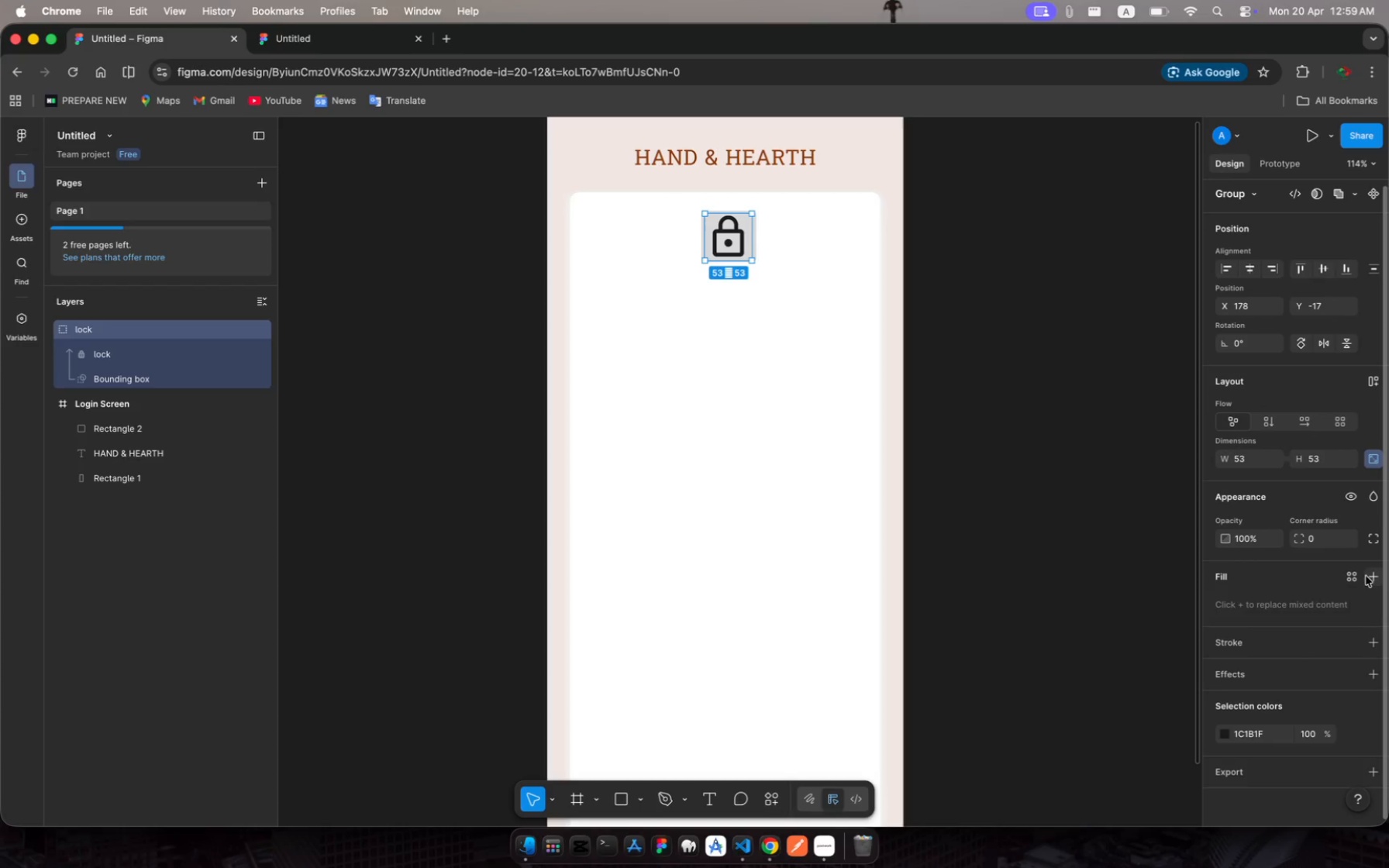 
left_click([1358, 576])
 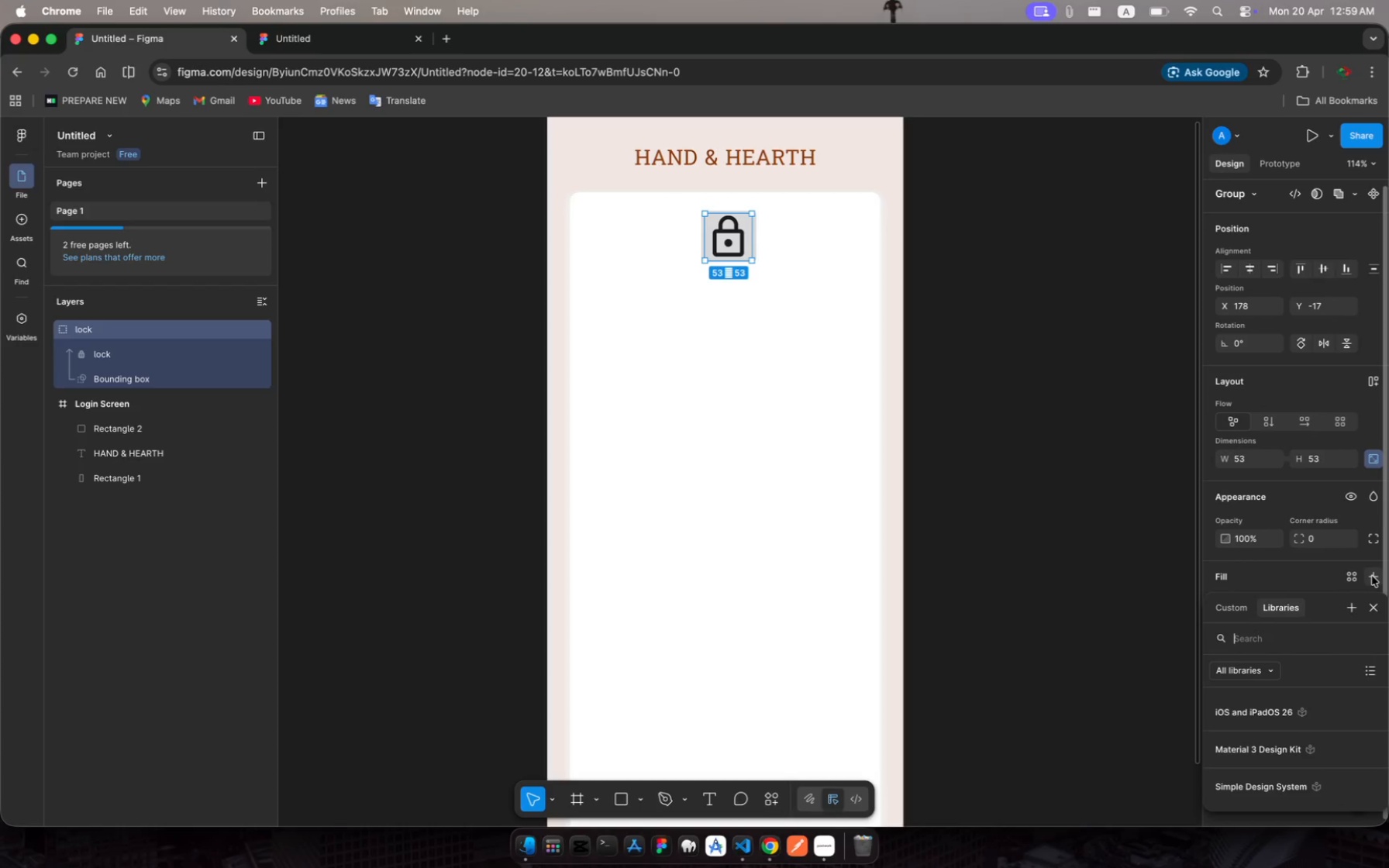 
left_click([1373, 576])
 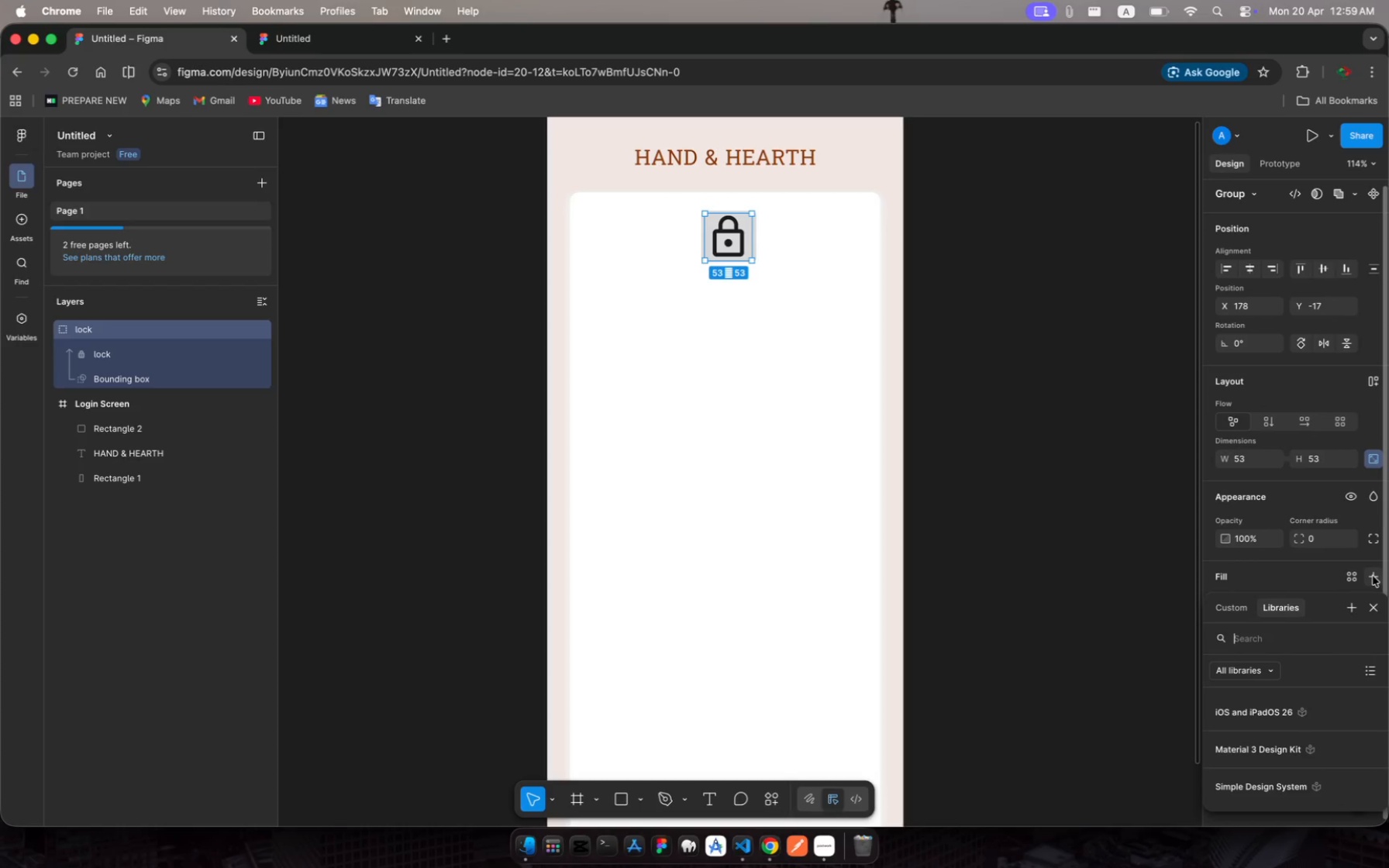 
left_click([1373, 576])
 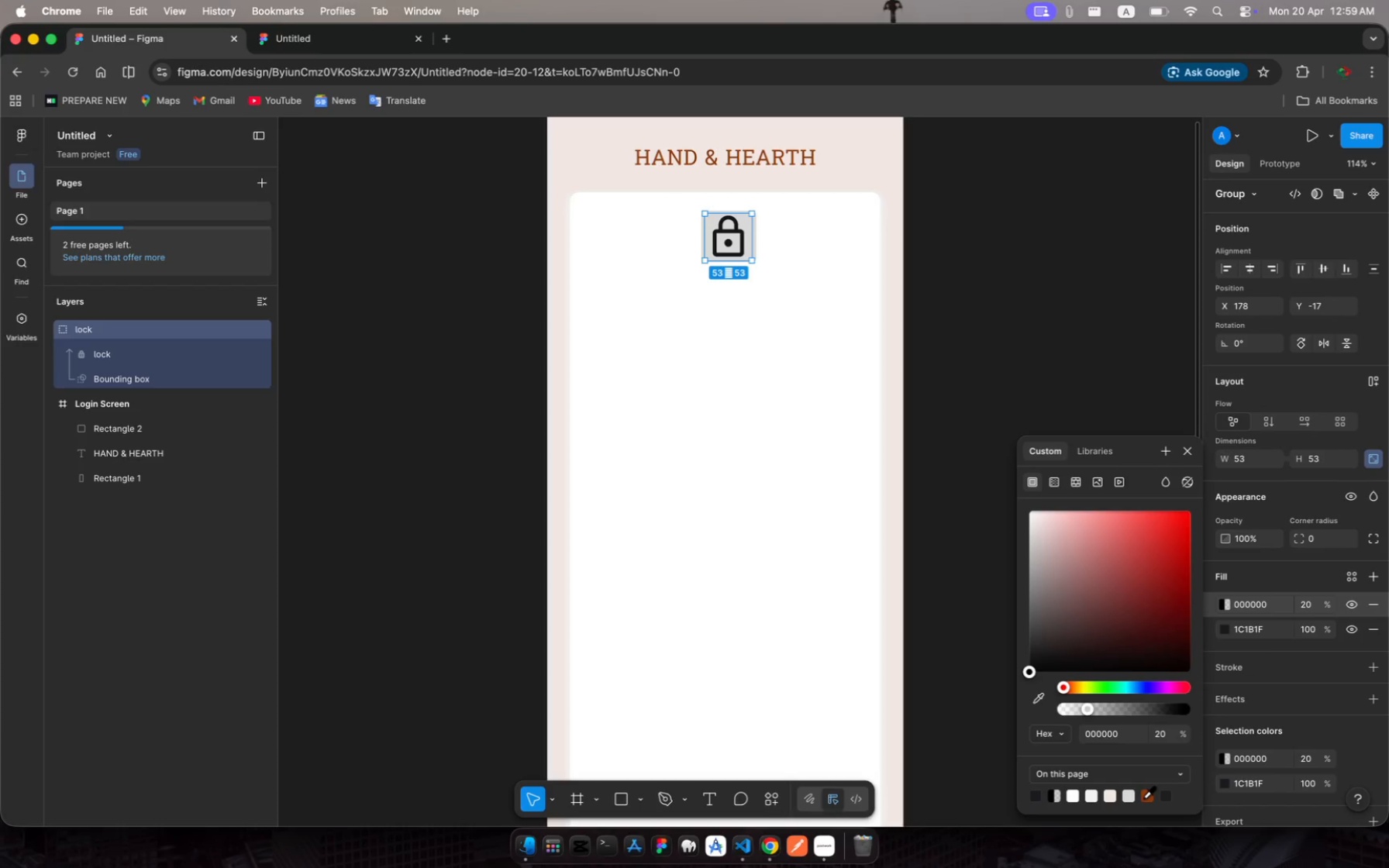 
left_click([1144, 797])
 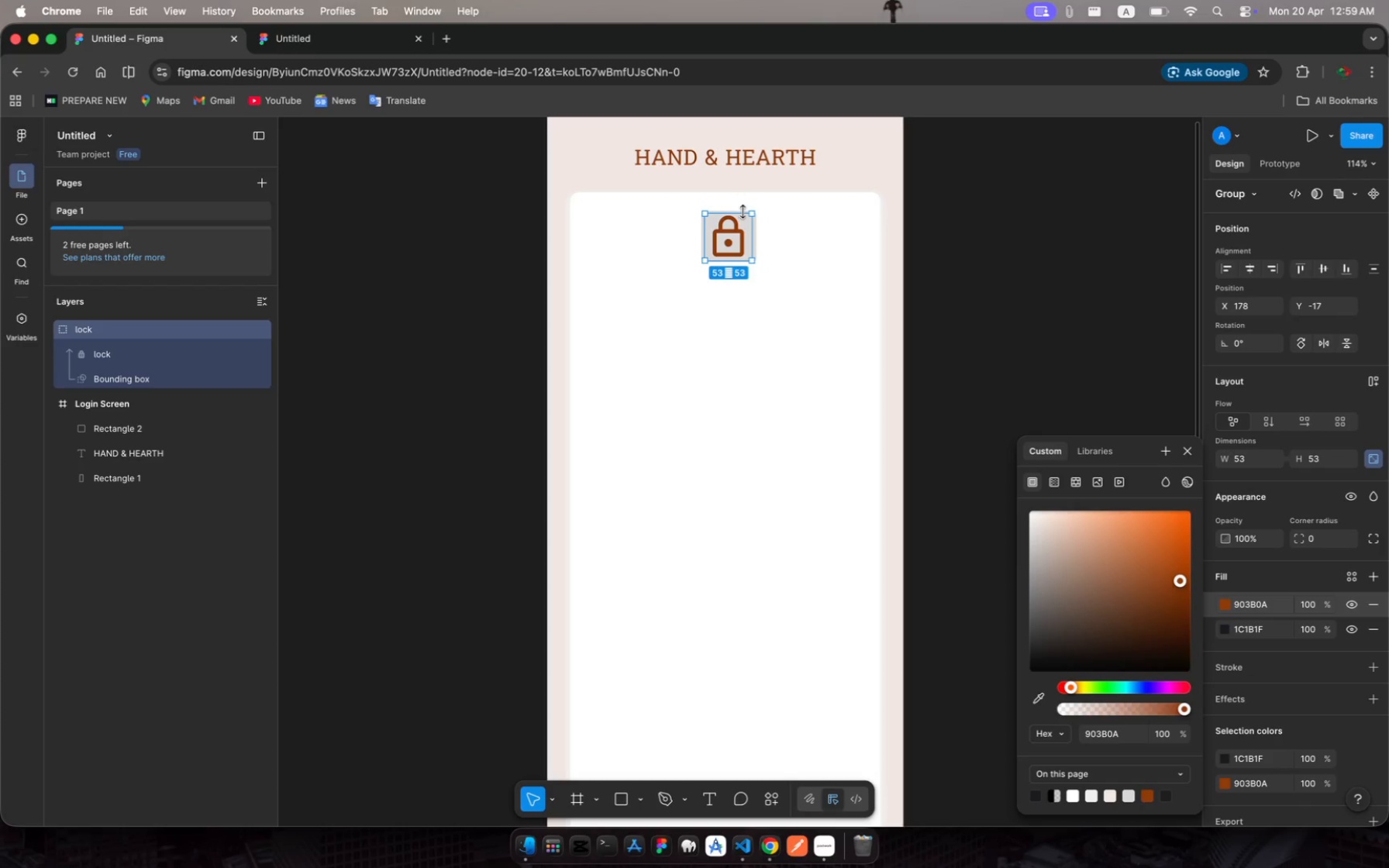 
left_click_drag(start_coordinate=[753, 215], to_coordinate=[746, 221])
 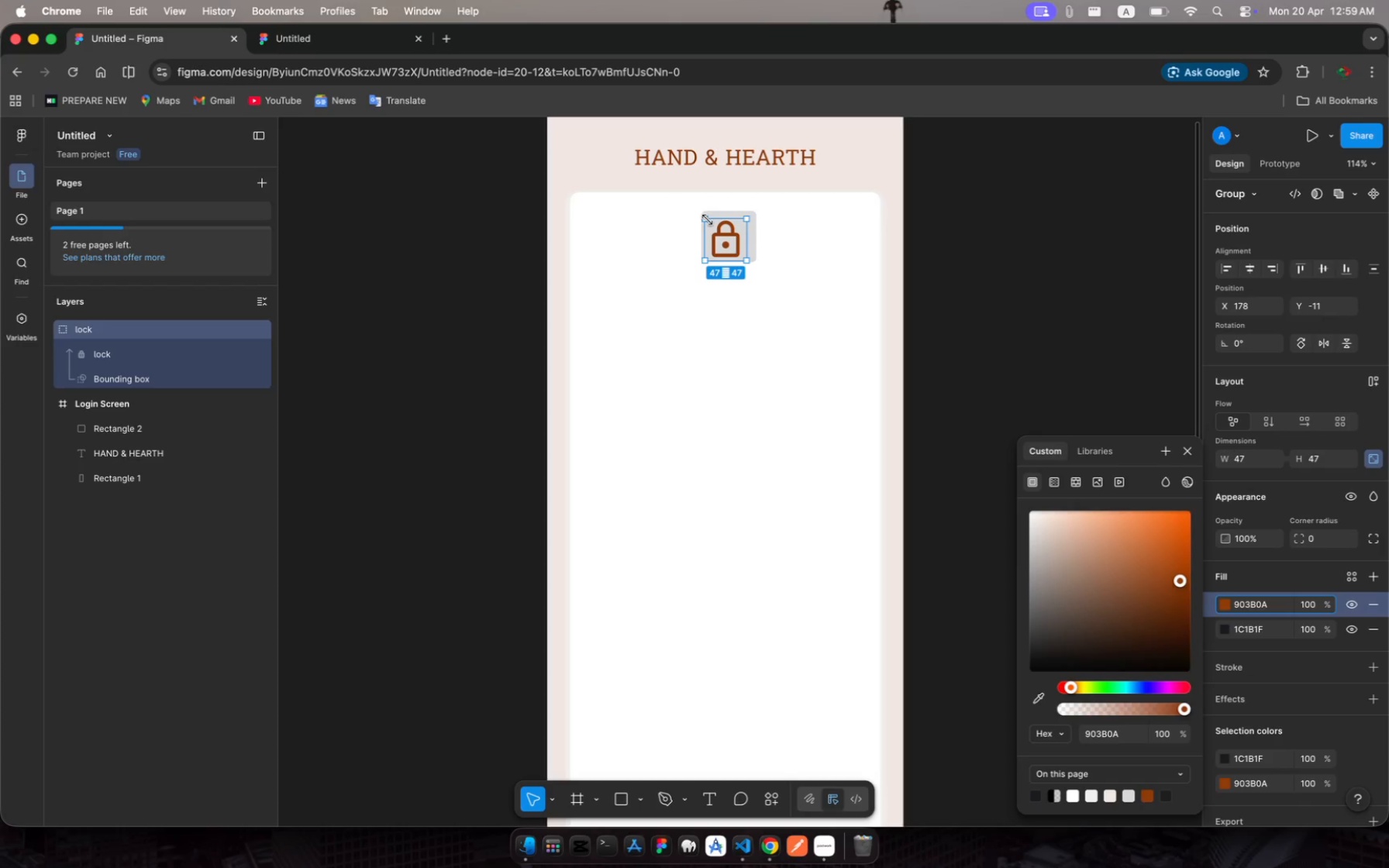 
left_click_drag(start_coordinate=[708, 219], to_coordinate=[715, 224])
 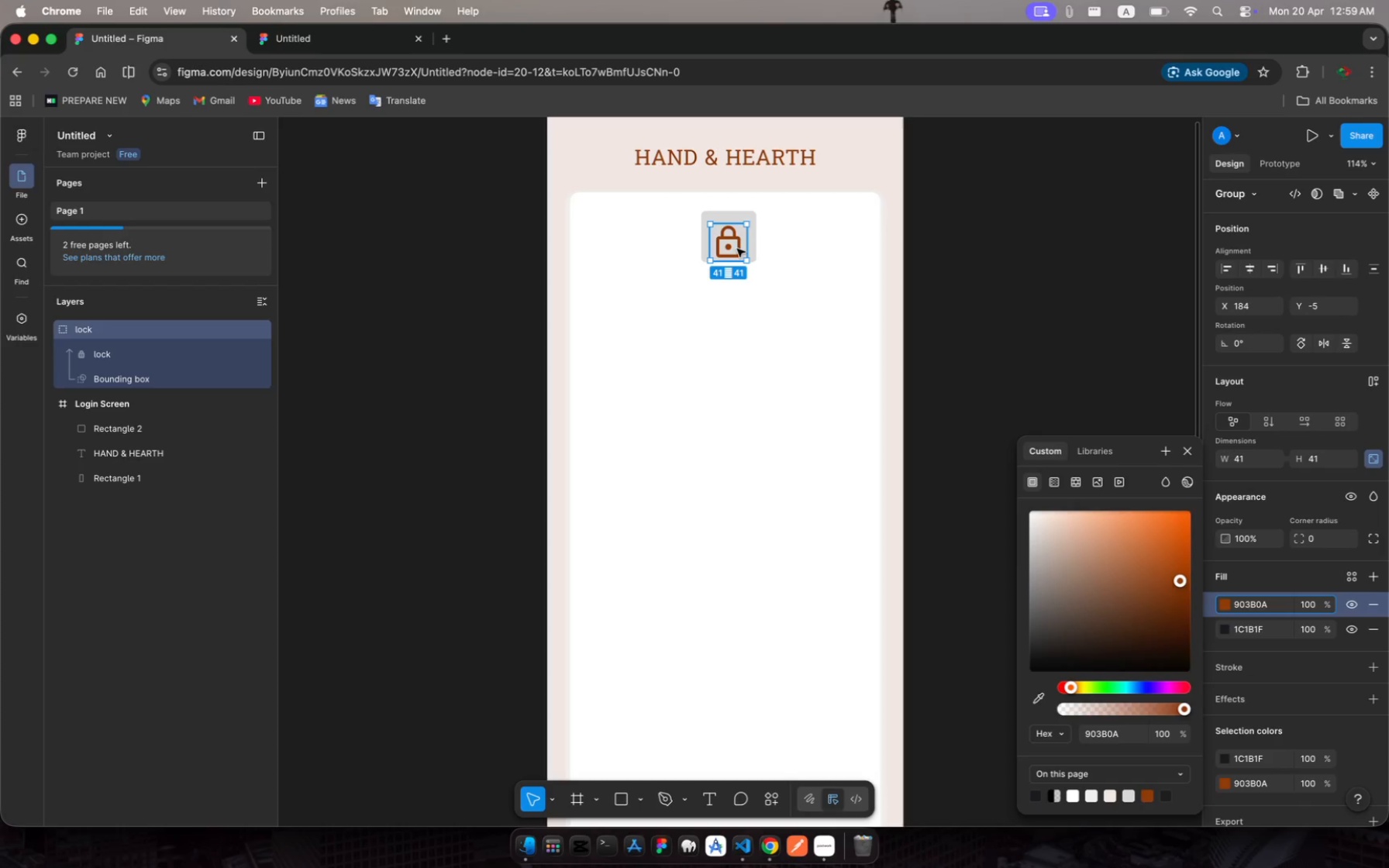 
left_click_drag(start_coordinate=[737, 249], to_coordinate=[736, 242])
 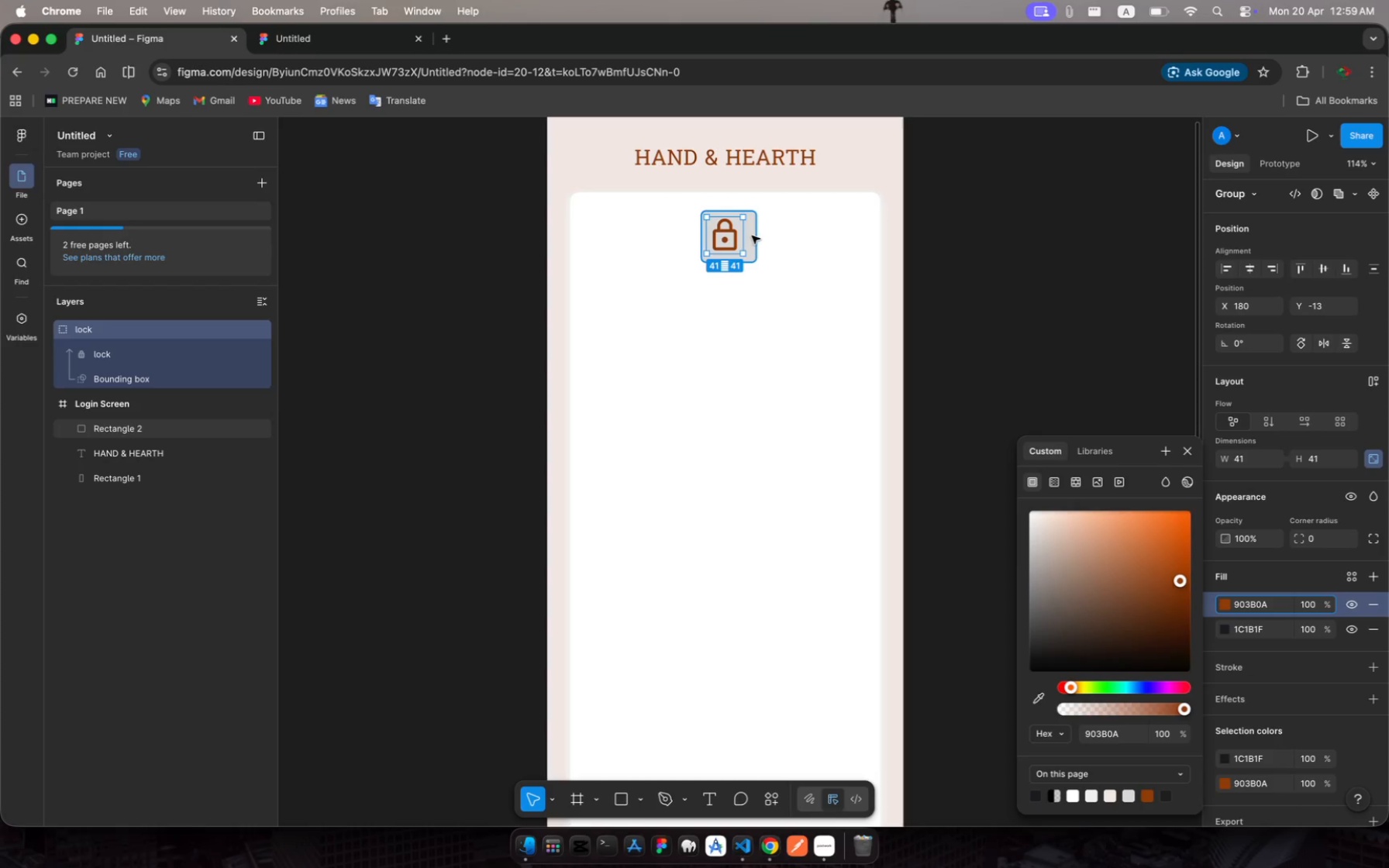 
left_click([752, 236])
 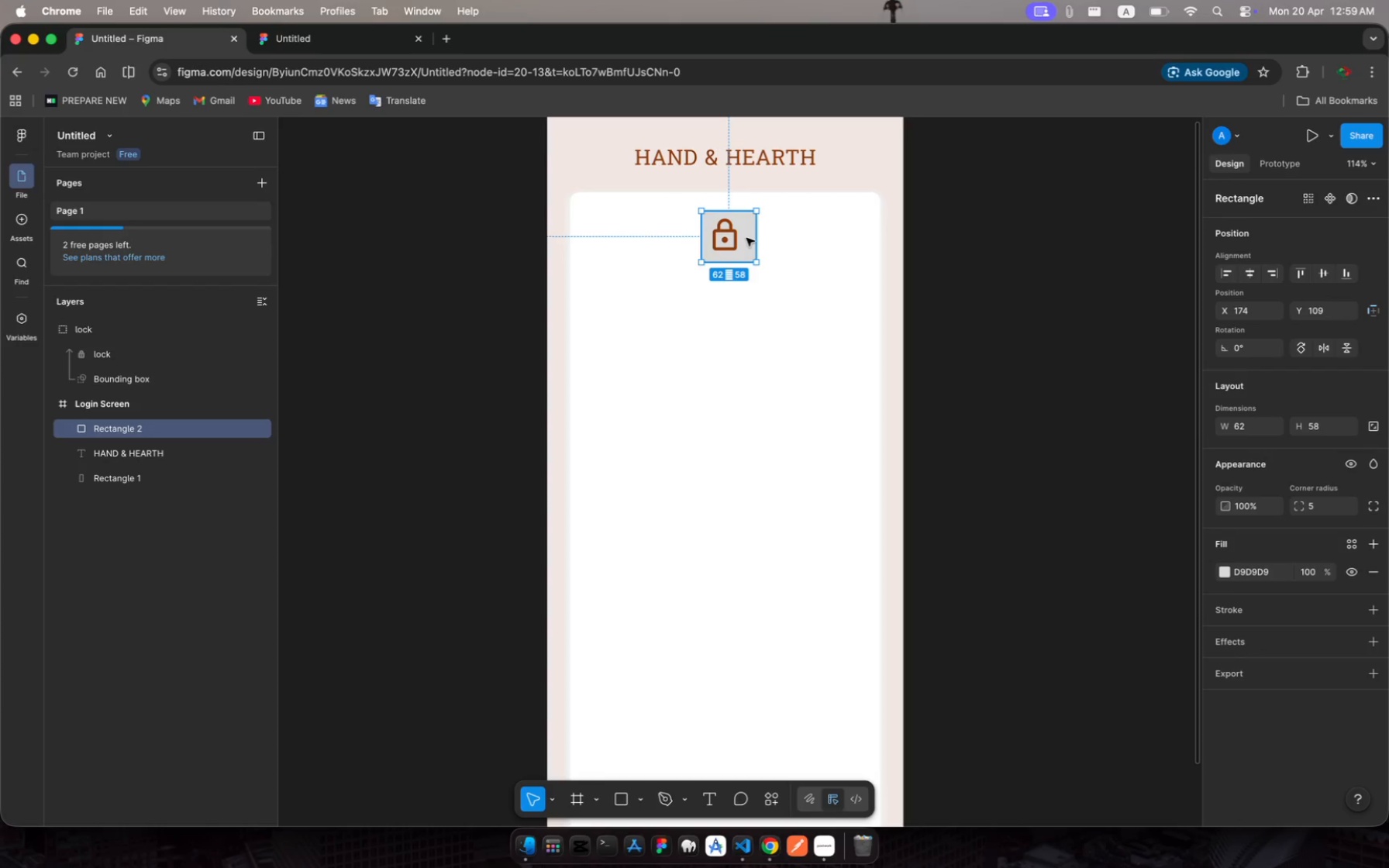 
left_click_drag(start_coordinate=[746, 238], to_coordinate=[739, 236])
 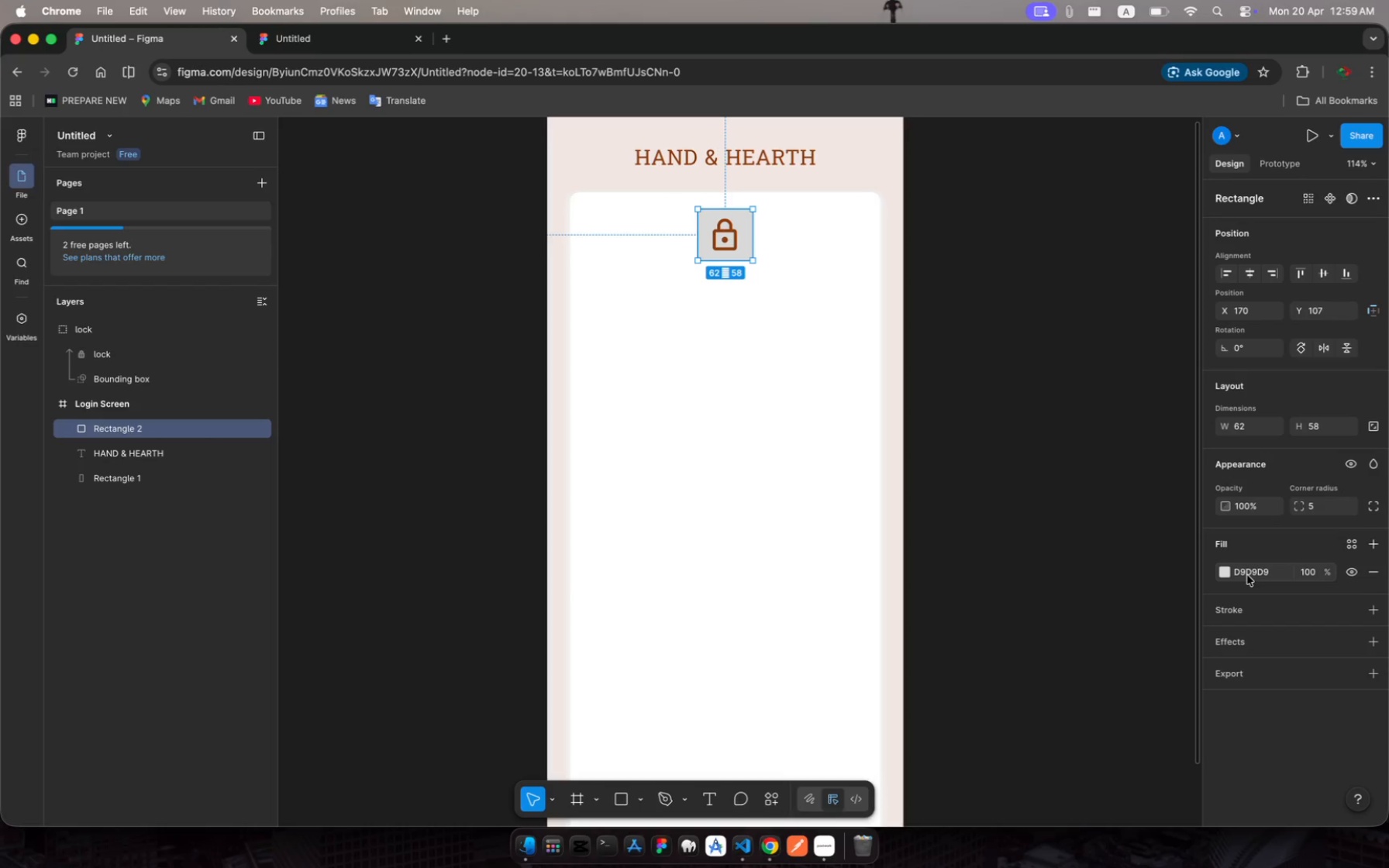 
wait(6.38)
 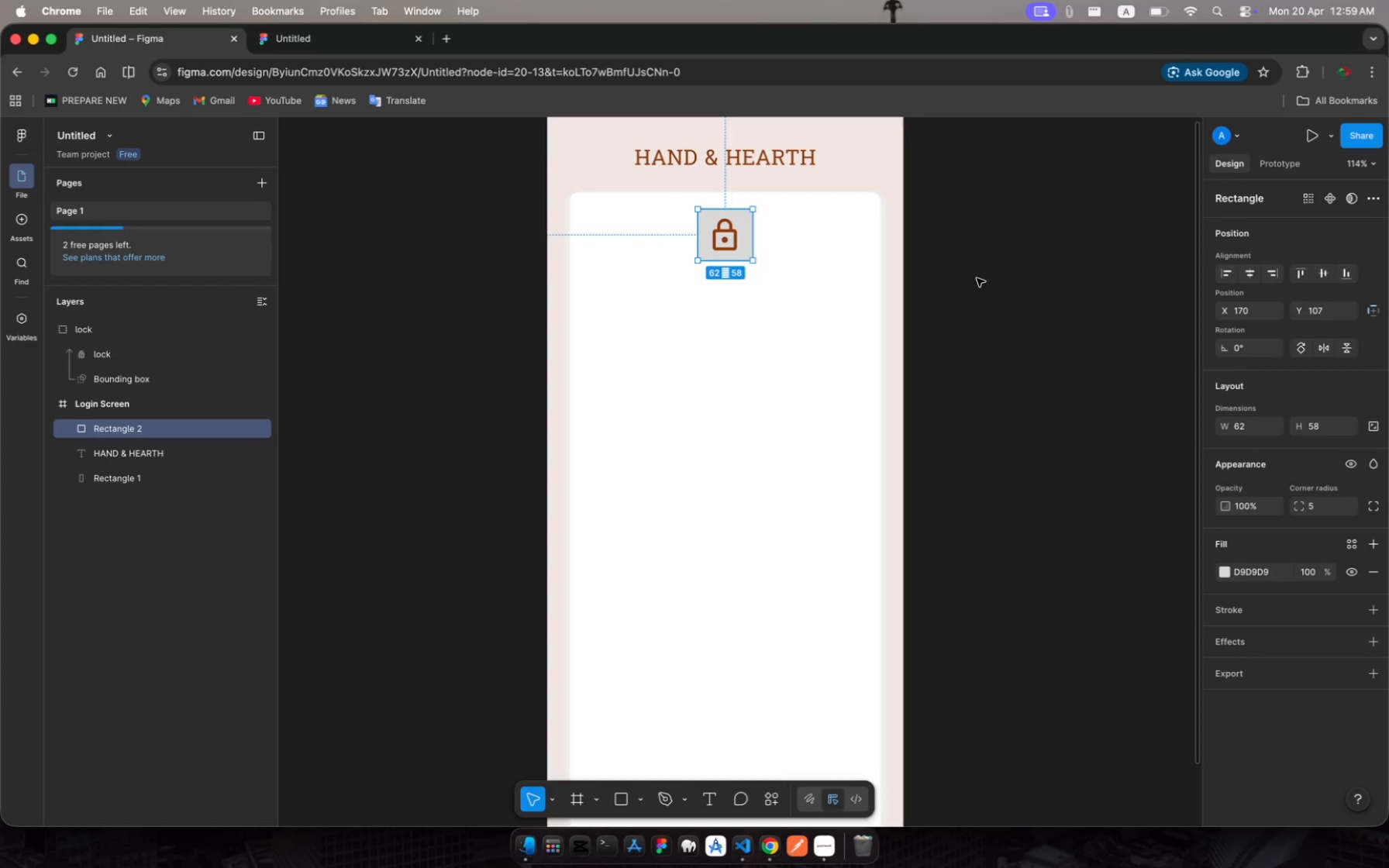 
left_click([1225, 572])
 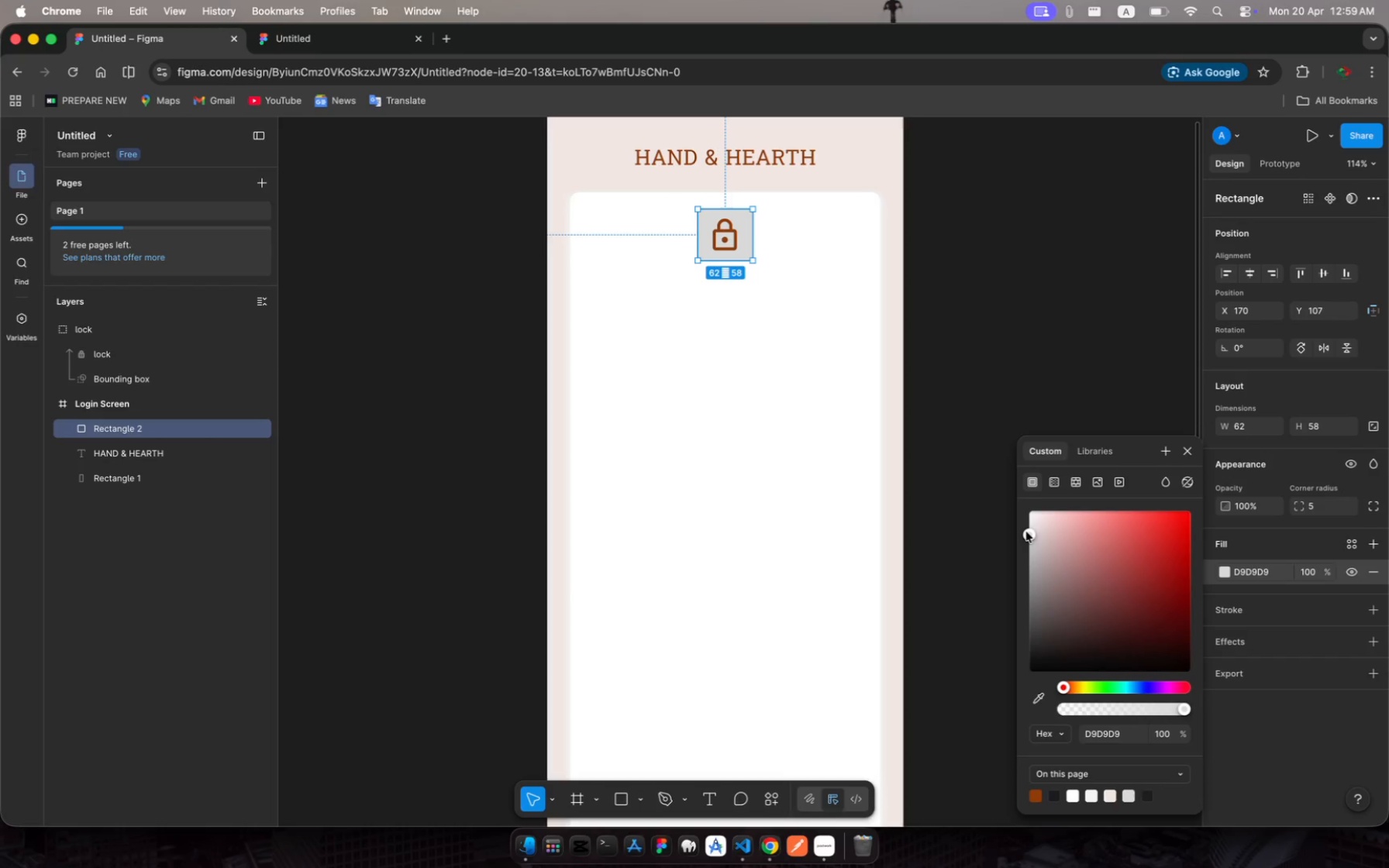 
left_click_drag(start_coordinate=[1026, 532], to_coordinate=[1022, 518])
 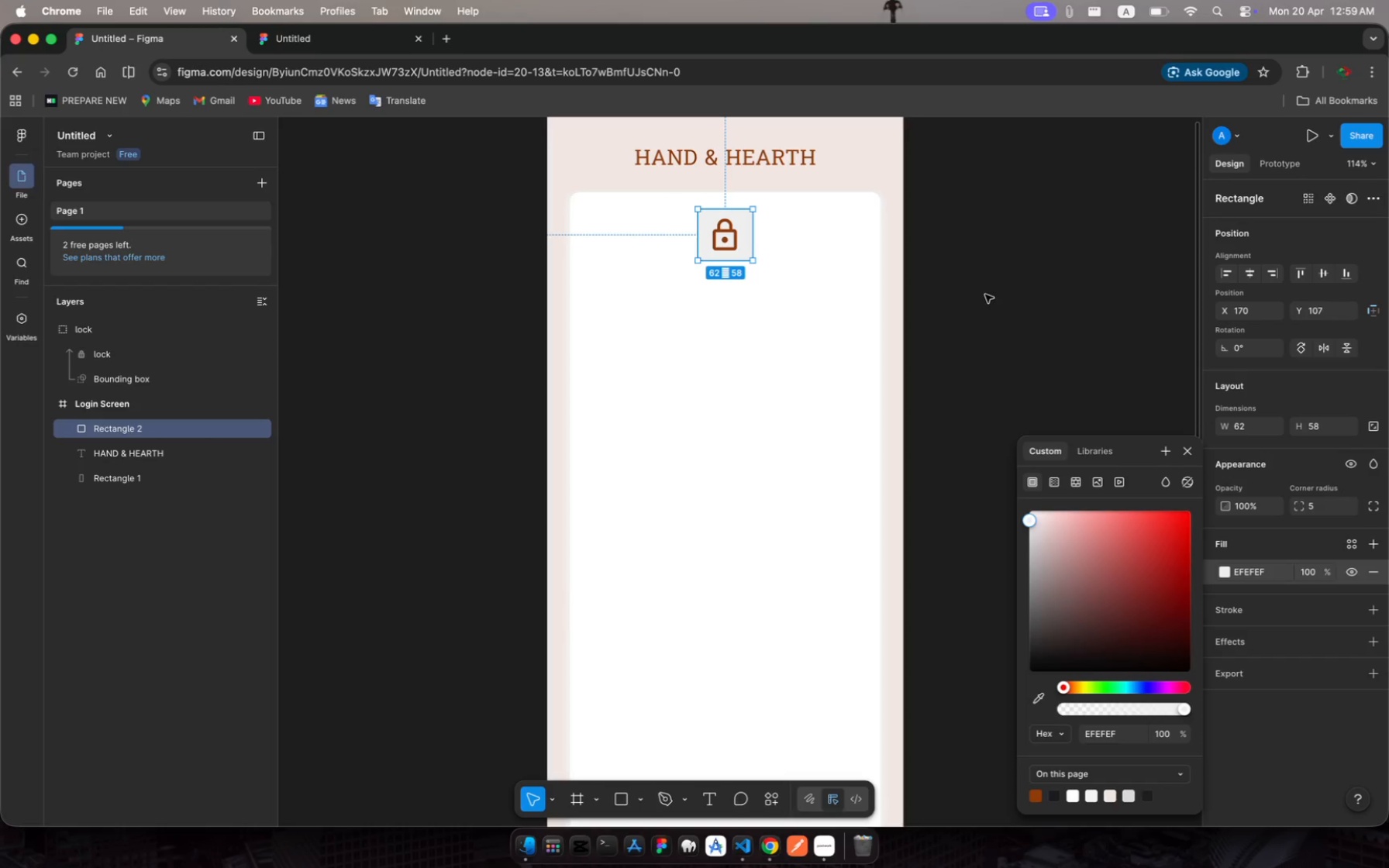 
left_click([985, 293])
 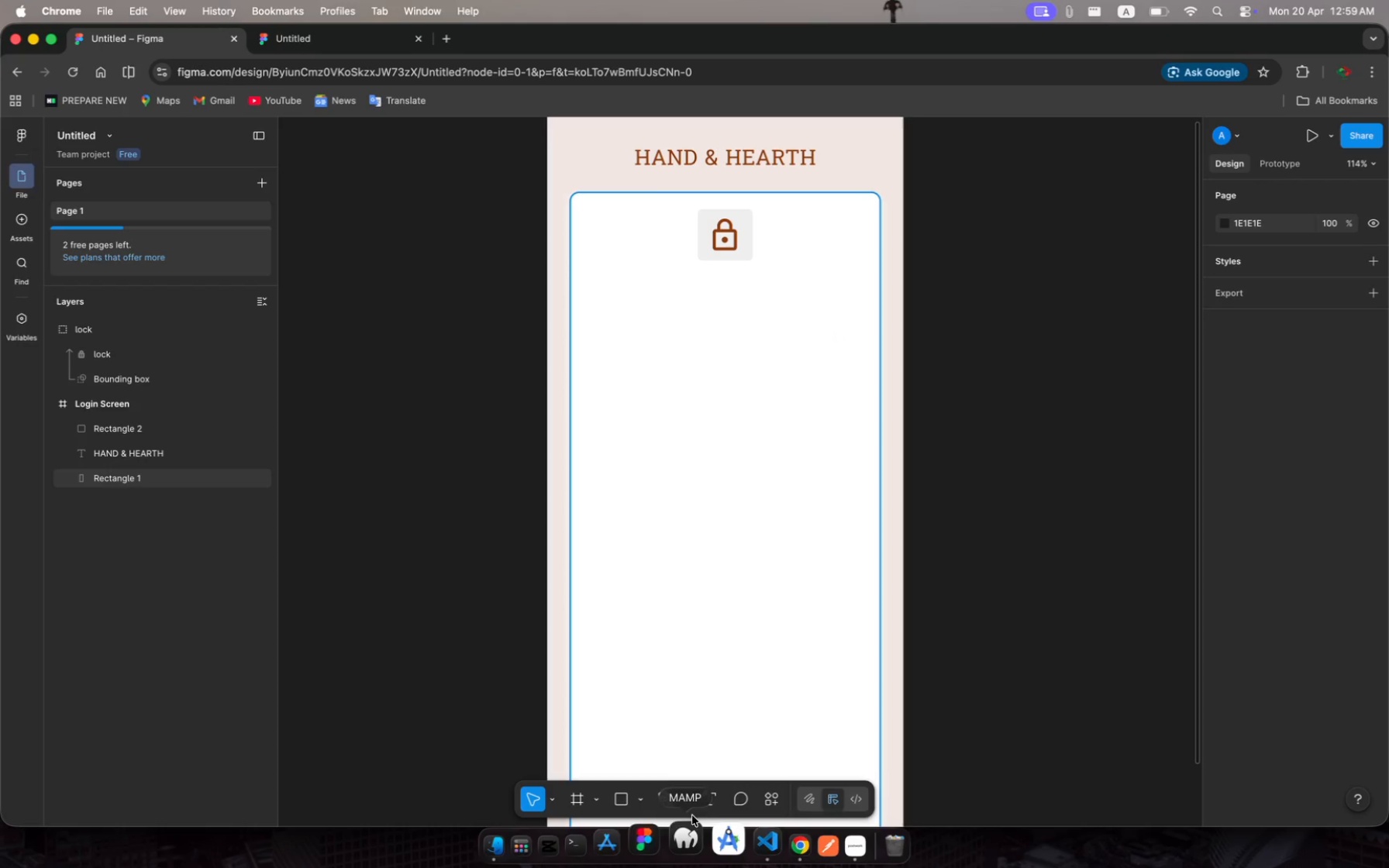 
wait(13.48)
 